 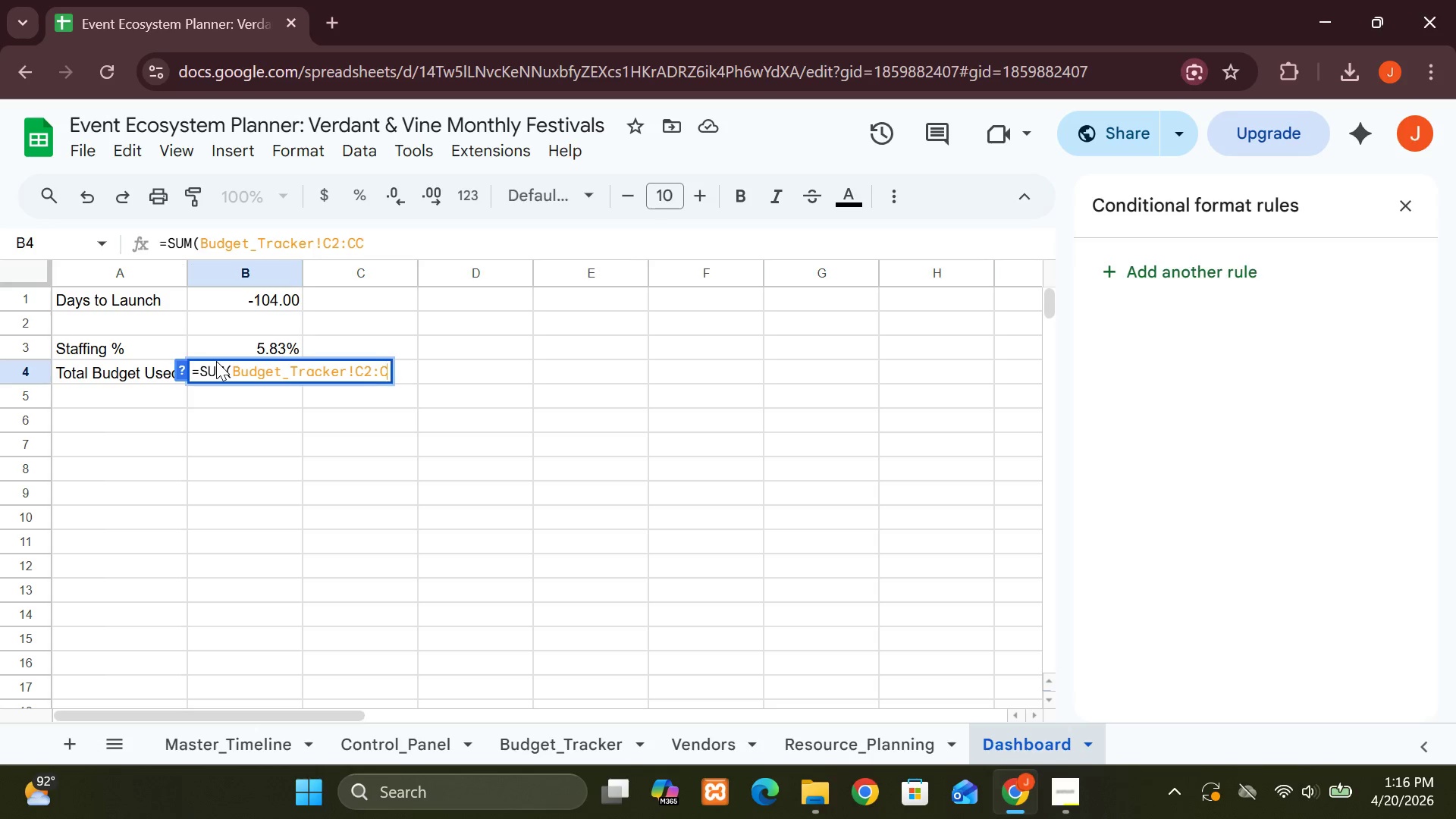 
hold_key(key=ShiftRight, duration=0.61)
 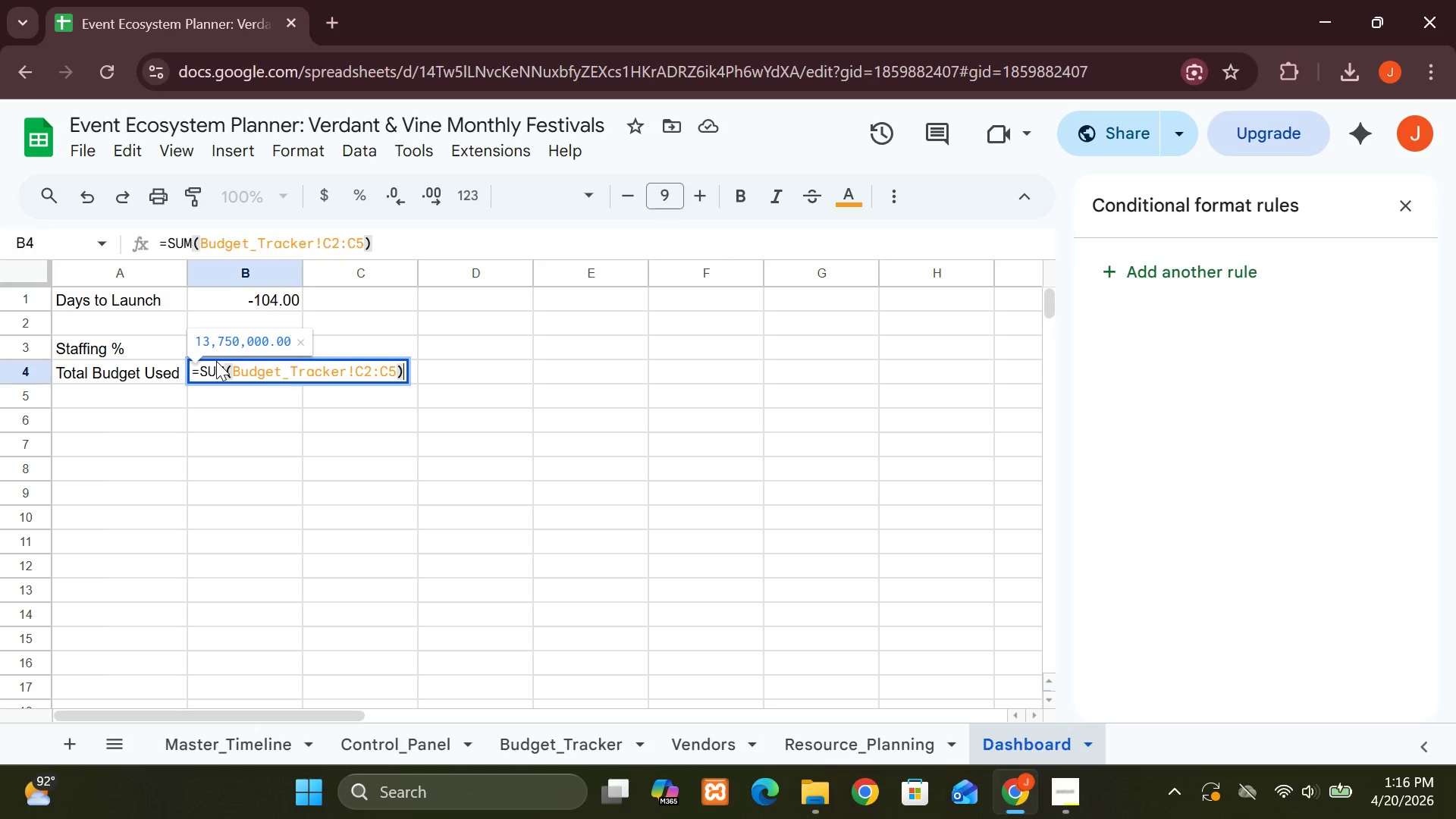 
key(Enter)
 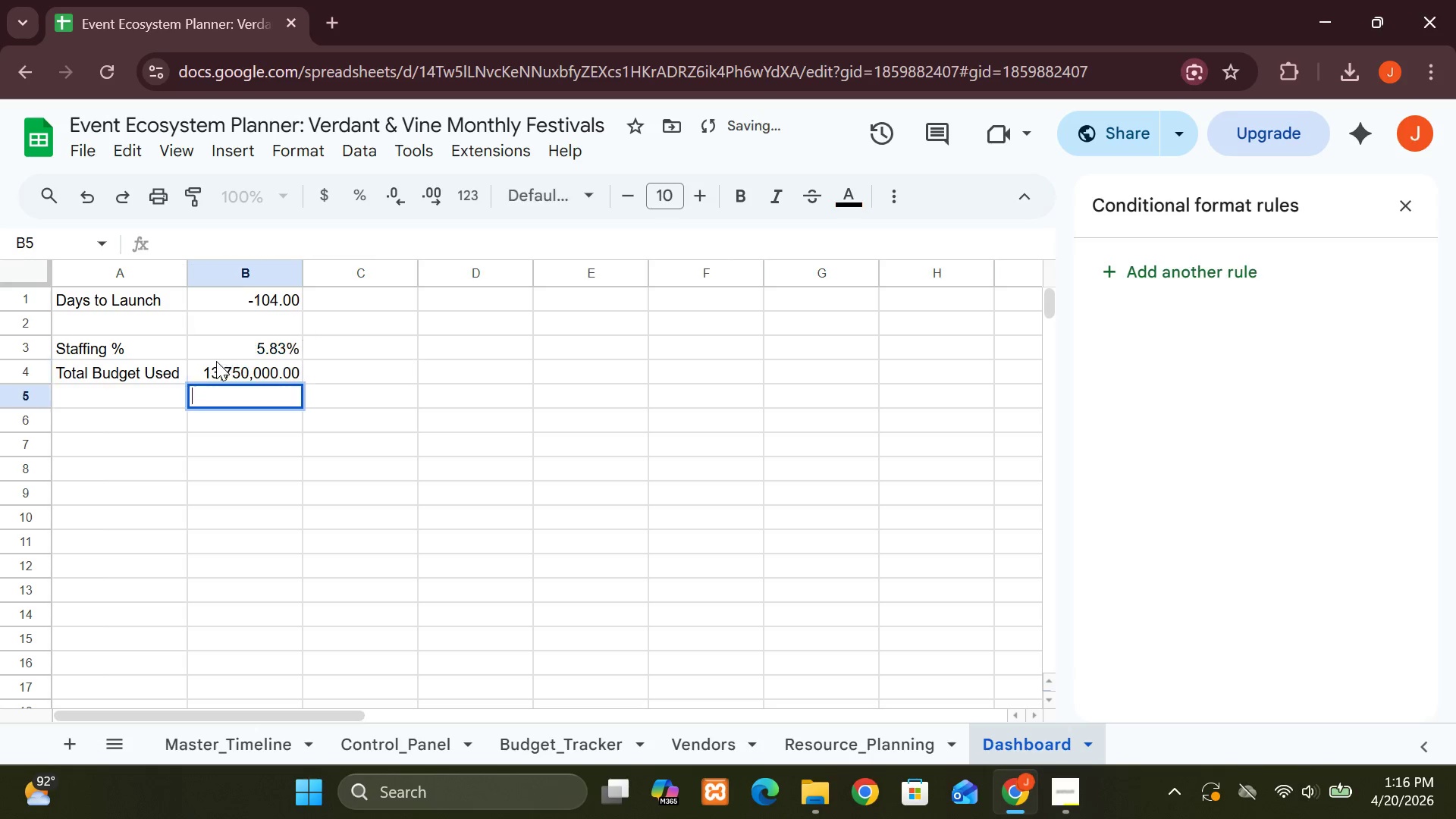 
wait(6.27)
 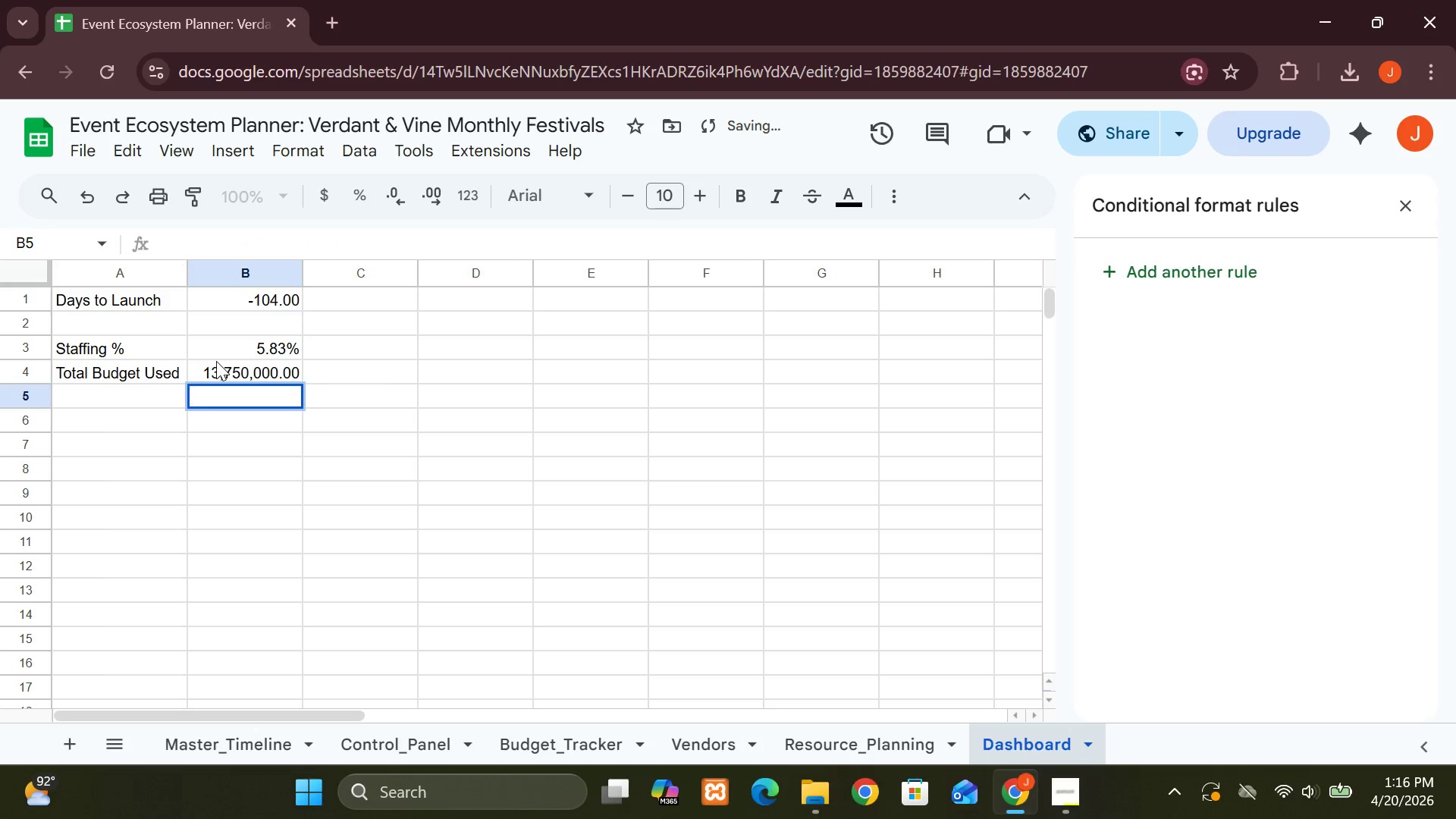 
left_click([530, 746])
 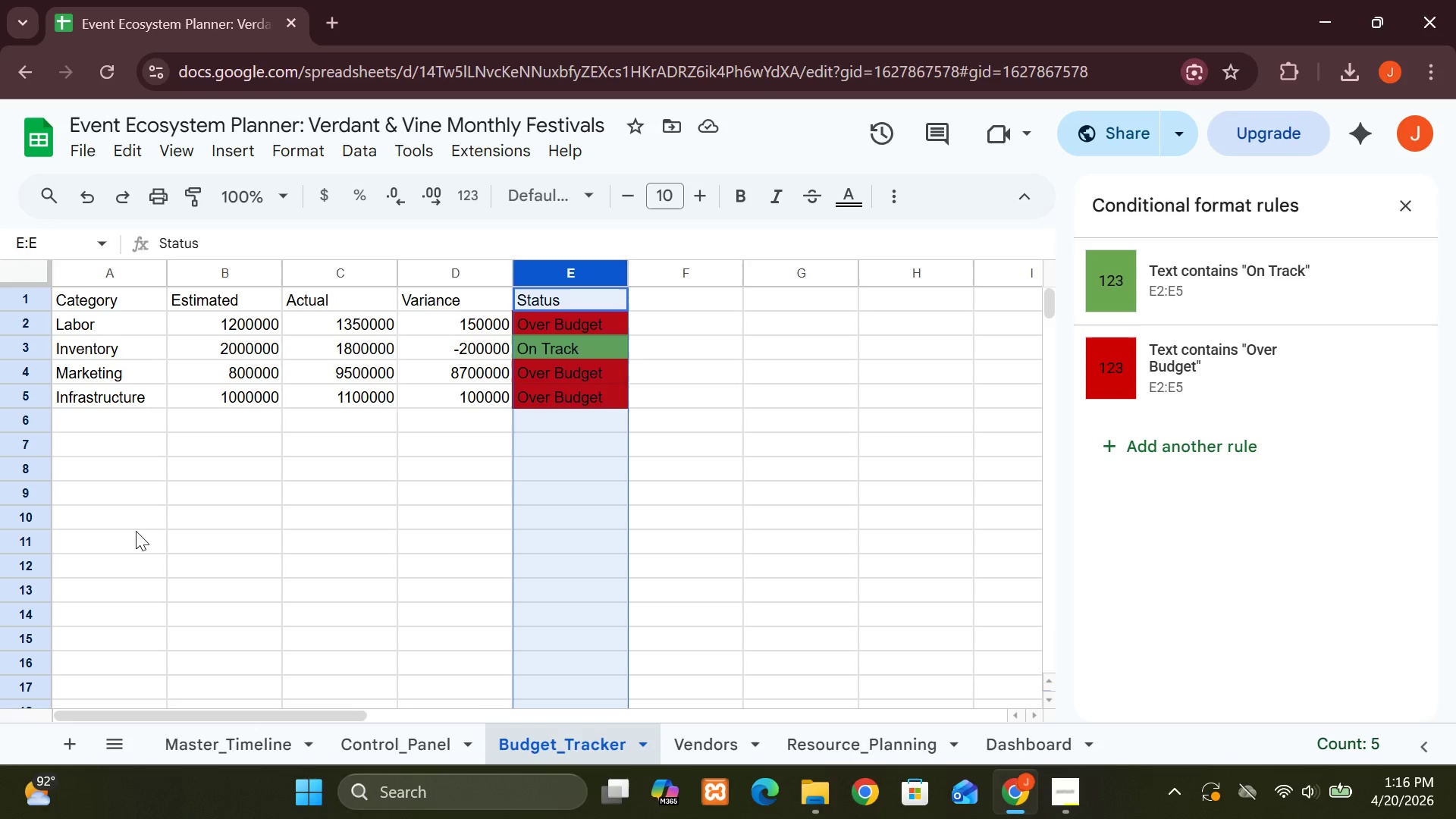 
wait(6.42)
 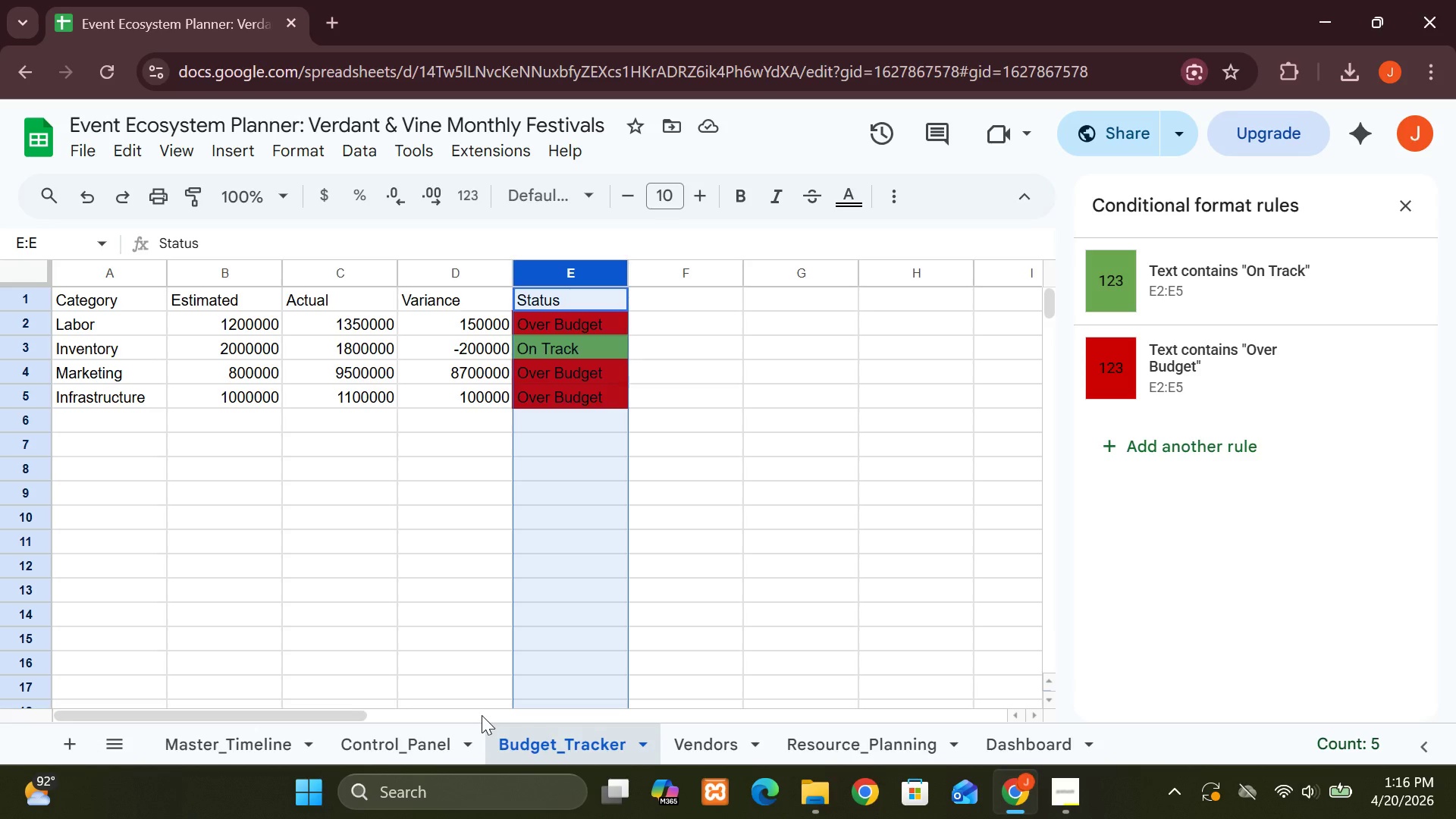 
left_click([80, 271])
 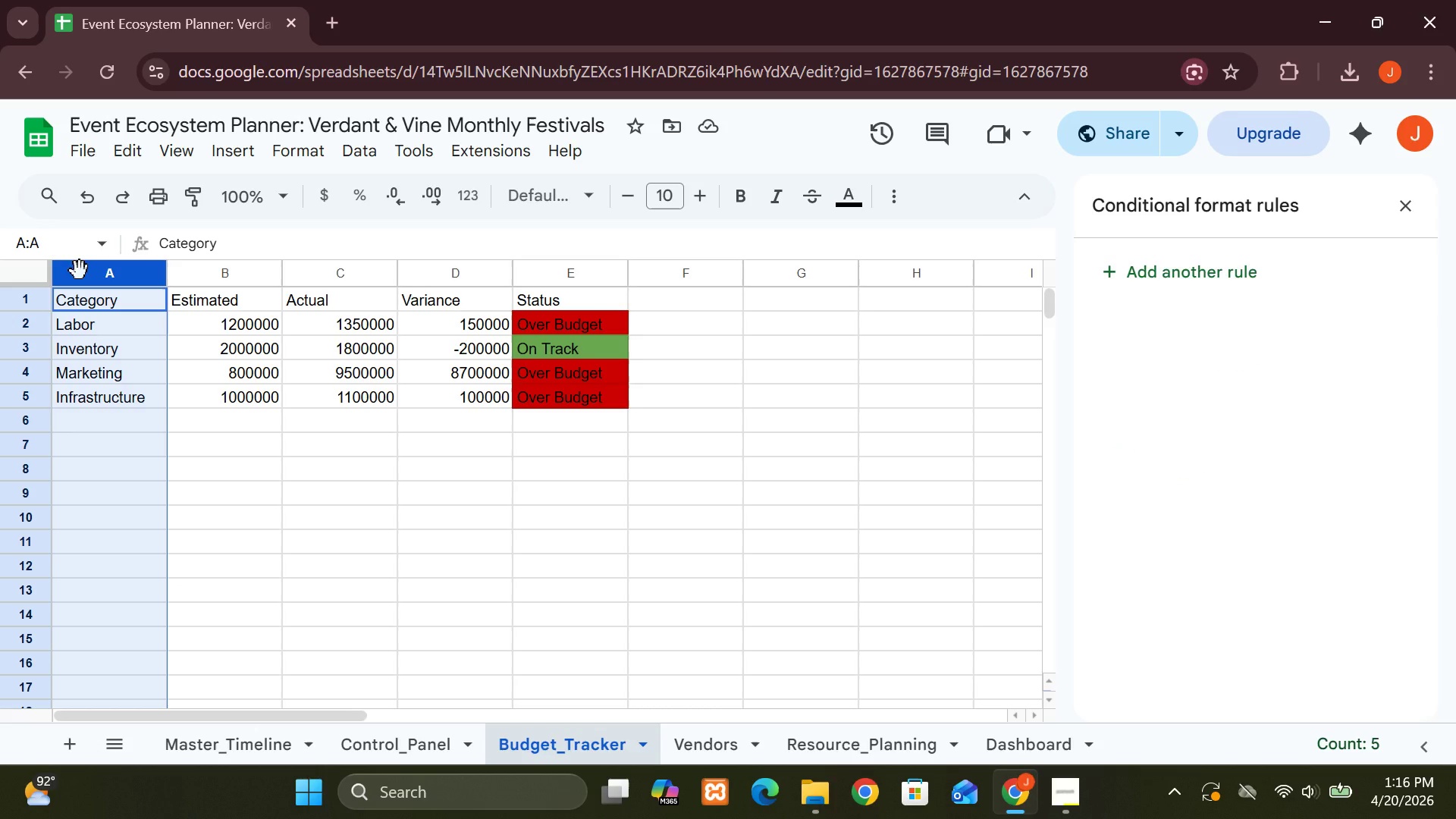 
hold_key(key=ControlLeft, duration=1.53)
 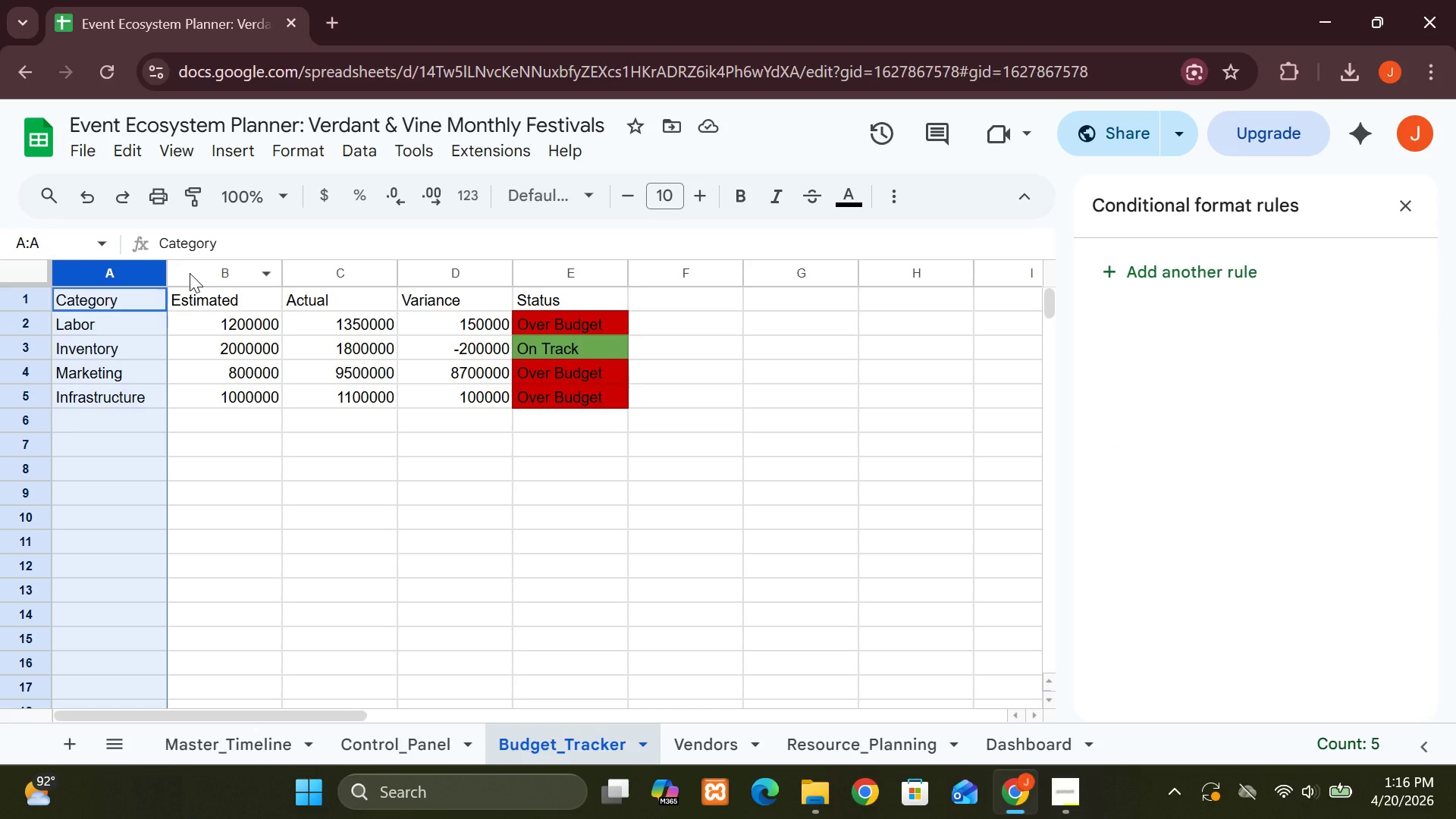 
hold_key(key=ControlLeft, duration=1.53)
left_click([190, 273])
 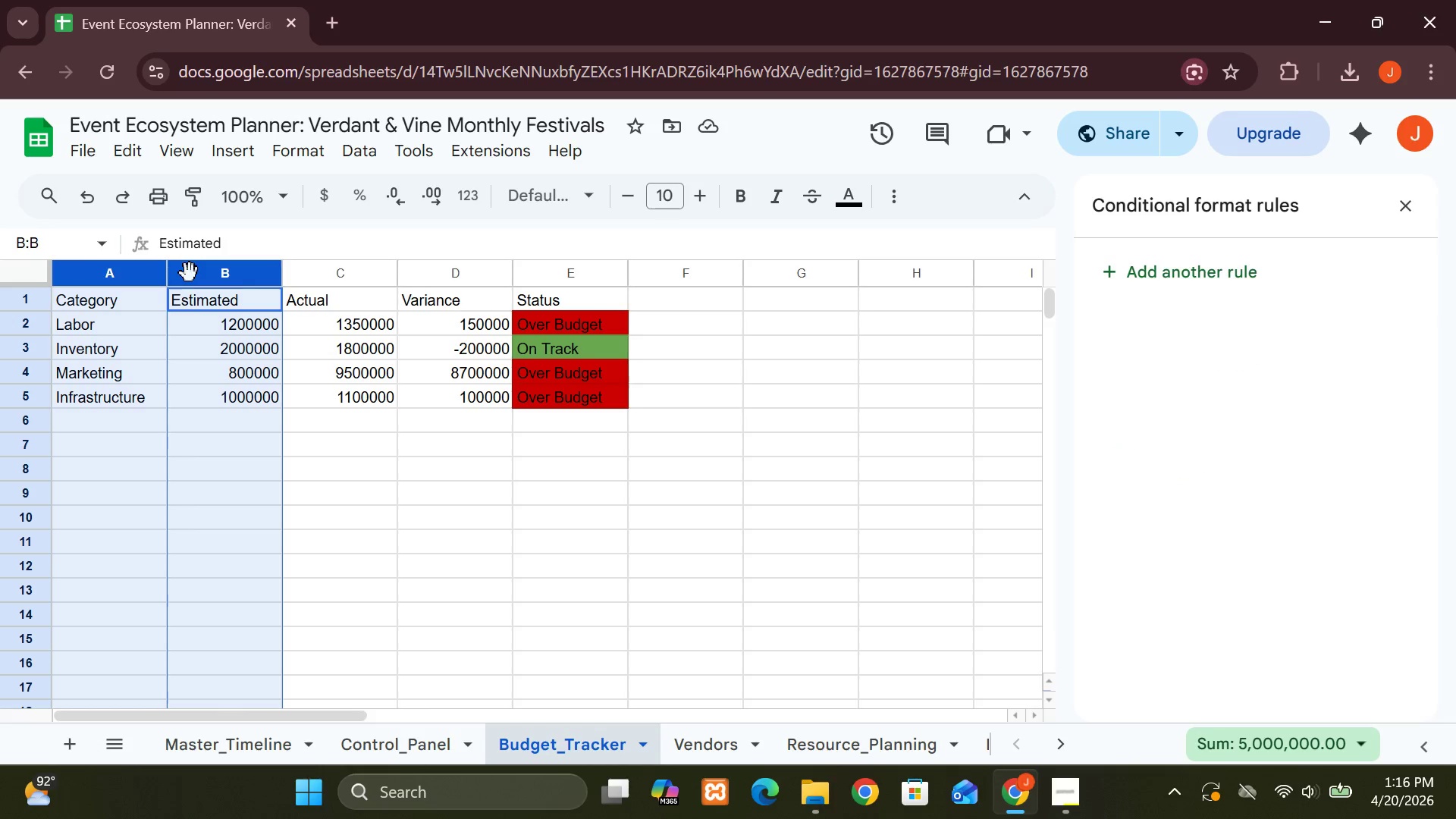 
hold_key(key=ControlLeft, duration=1.5)
left_click([312, 281])
 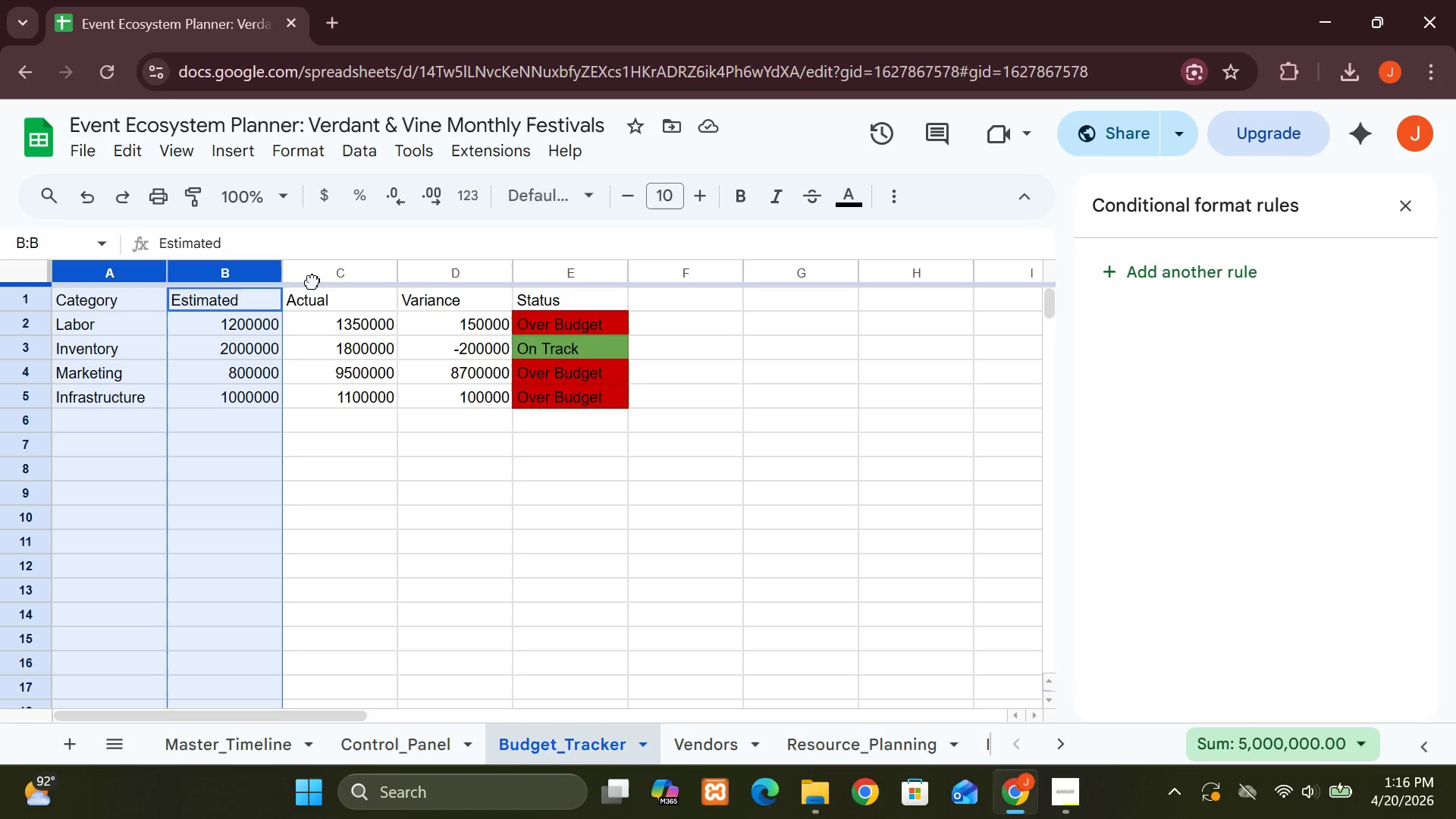 
hold_key(key=ControlLeft, duration=0.64)
 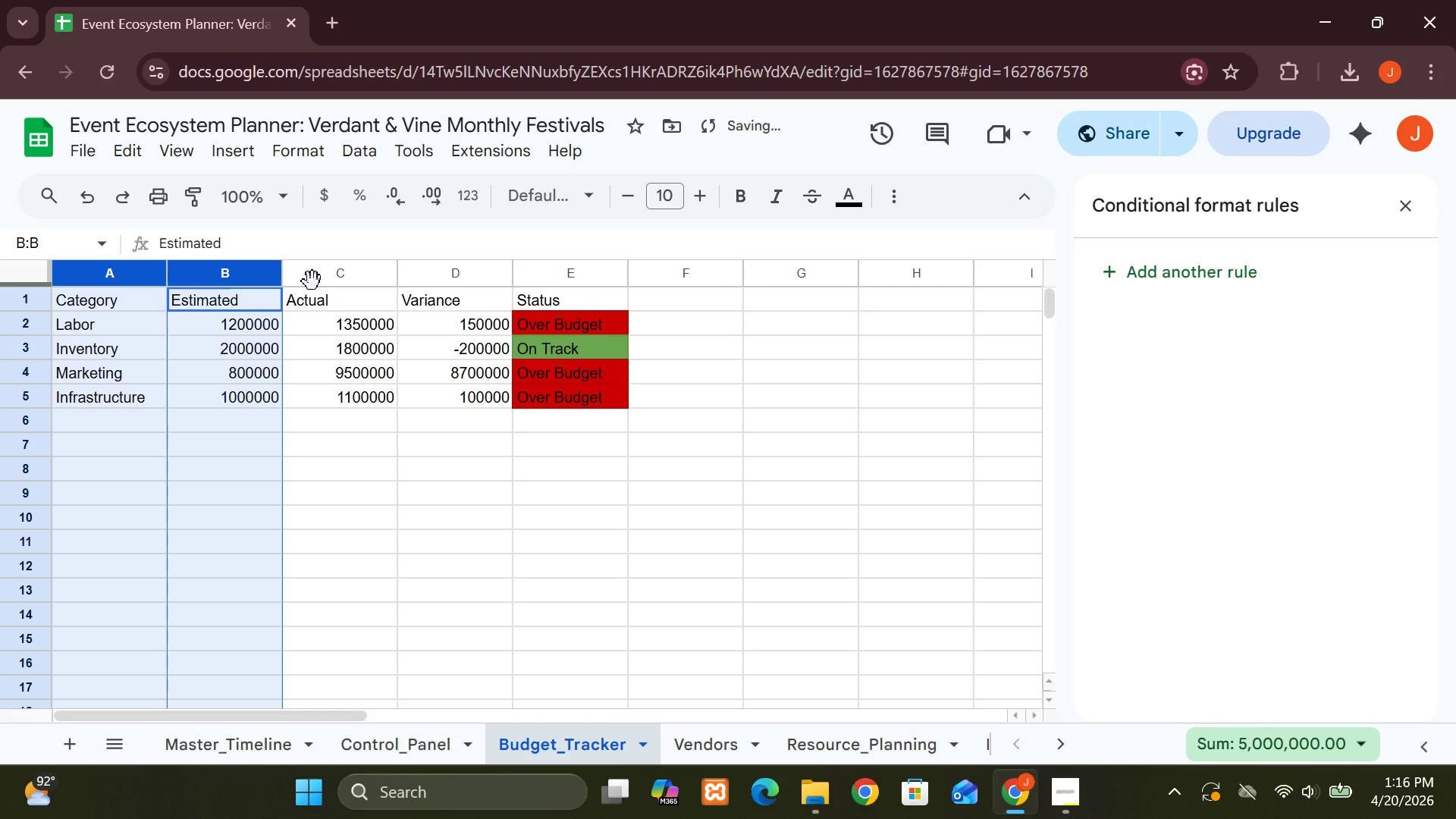 
hold_key(key=ControlLeft, duration=1.5)
left_click([301, 273])
 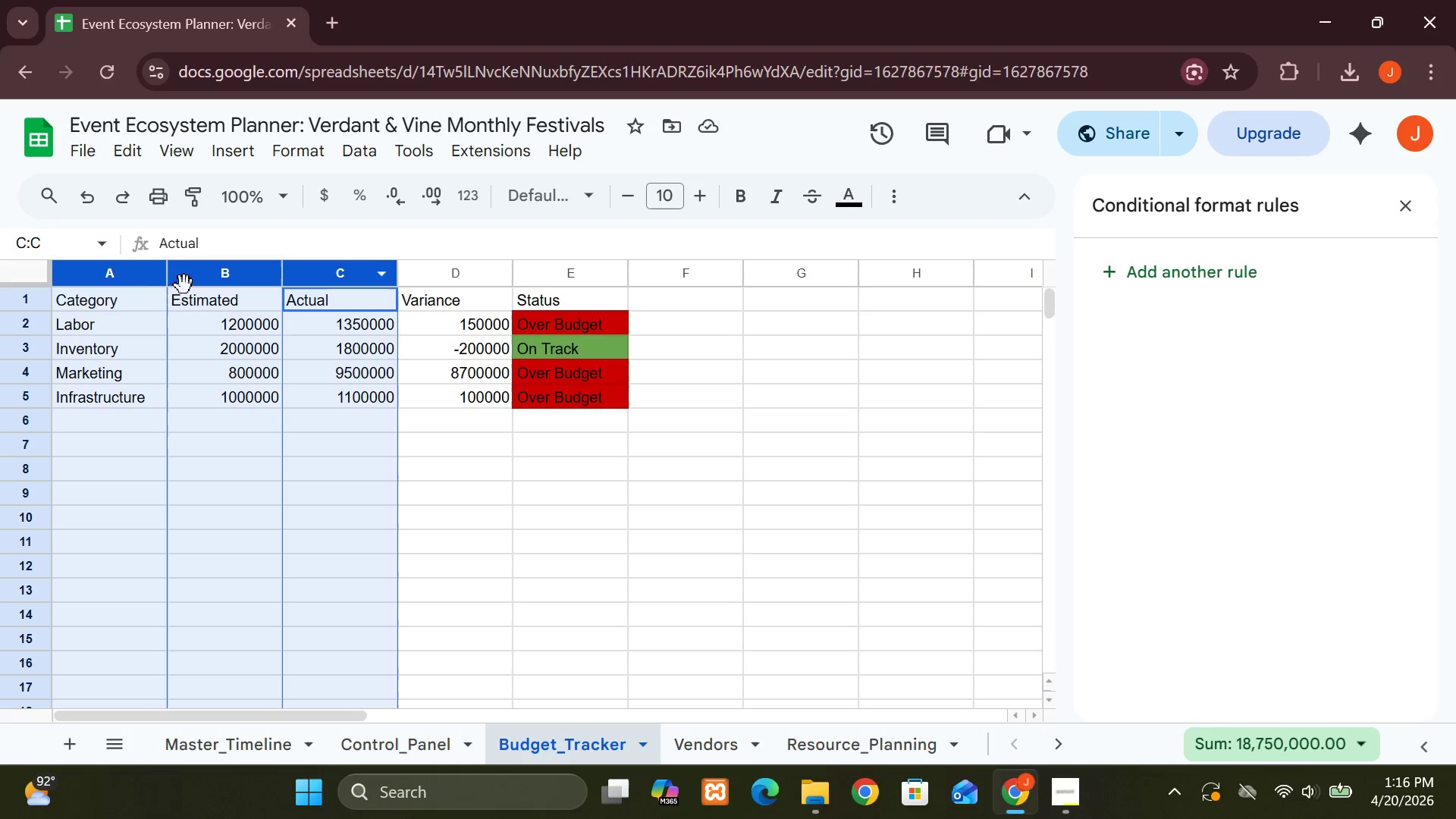 
wait(8.95)
 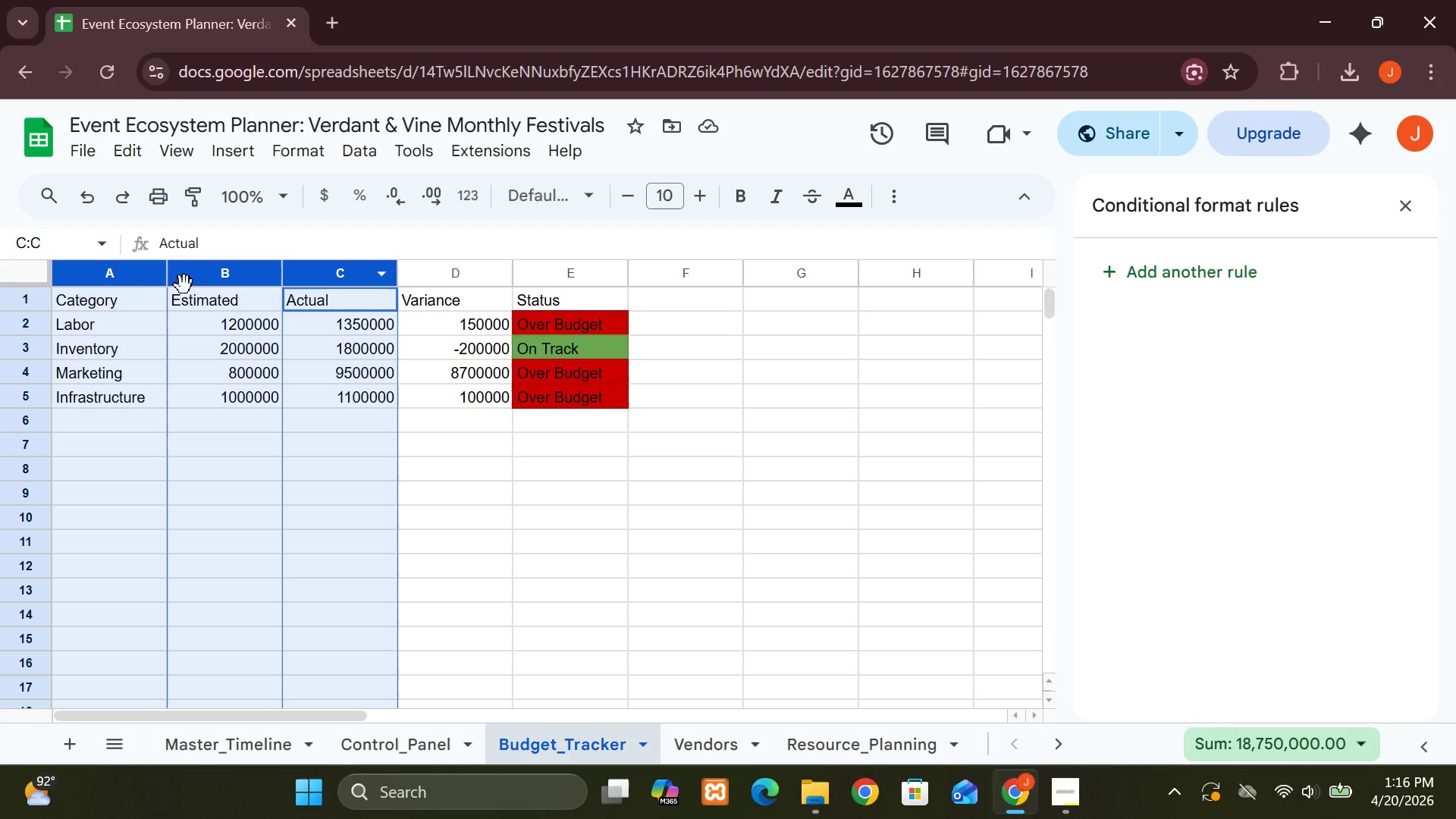 
left_click([246, 156])
 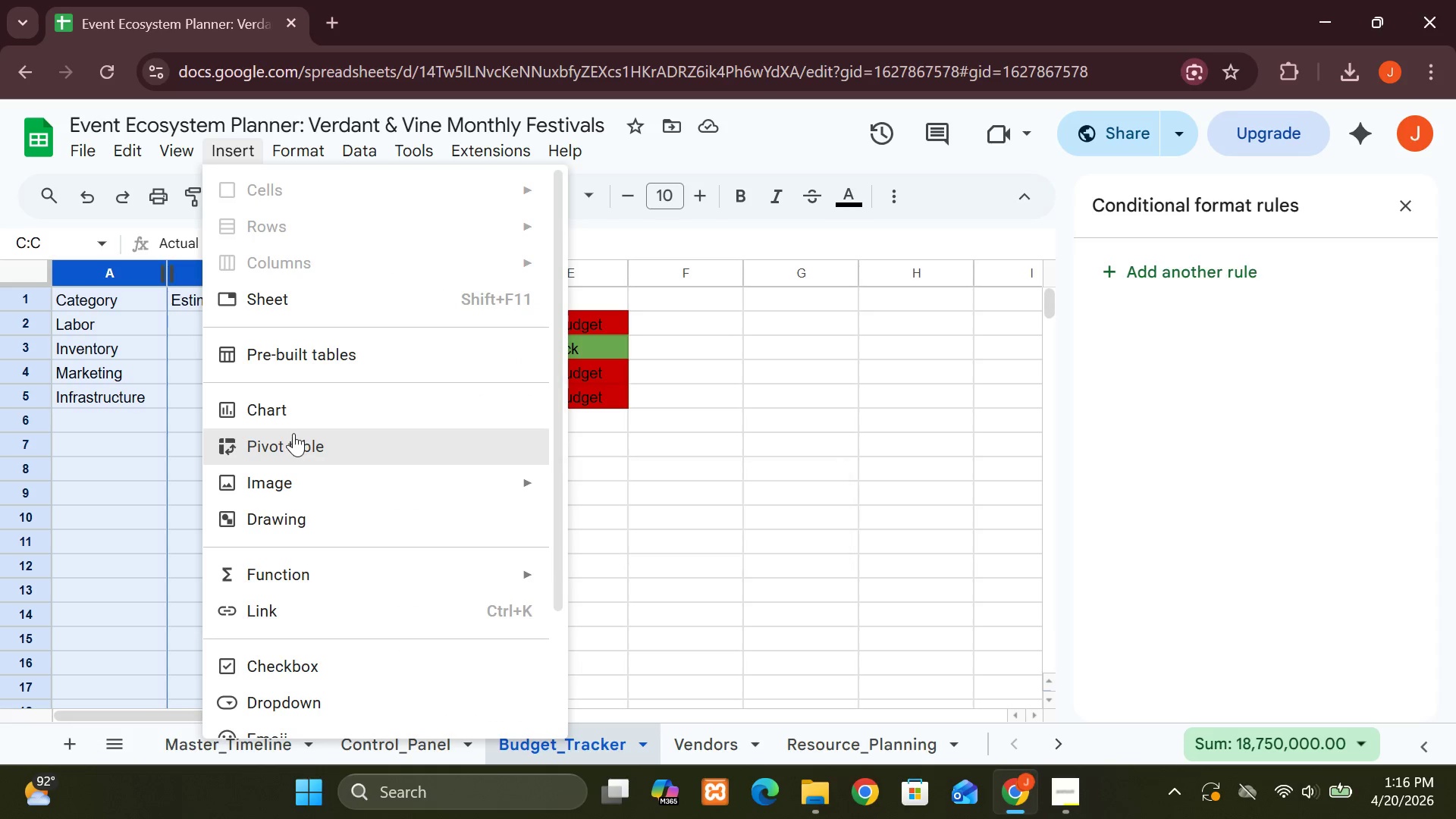 
left_click([293, 420])
 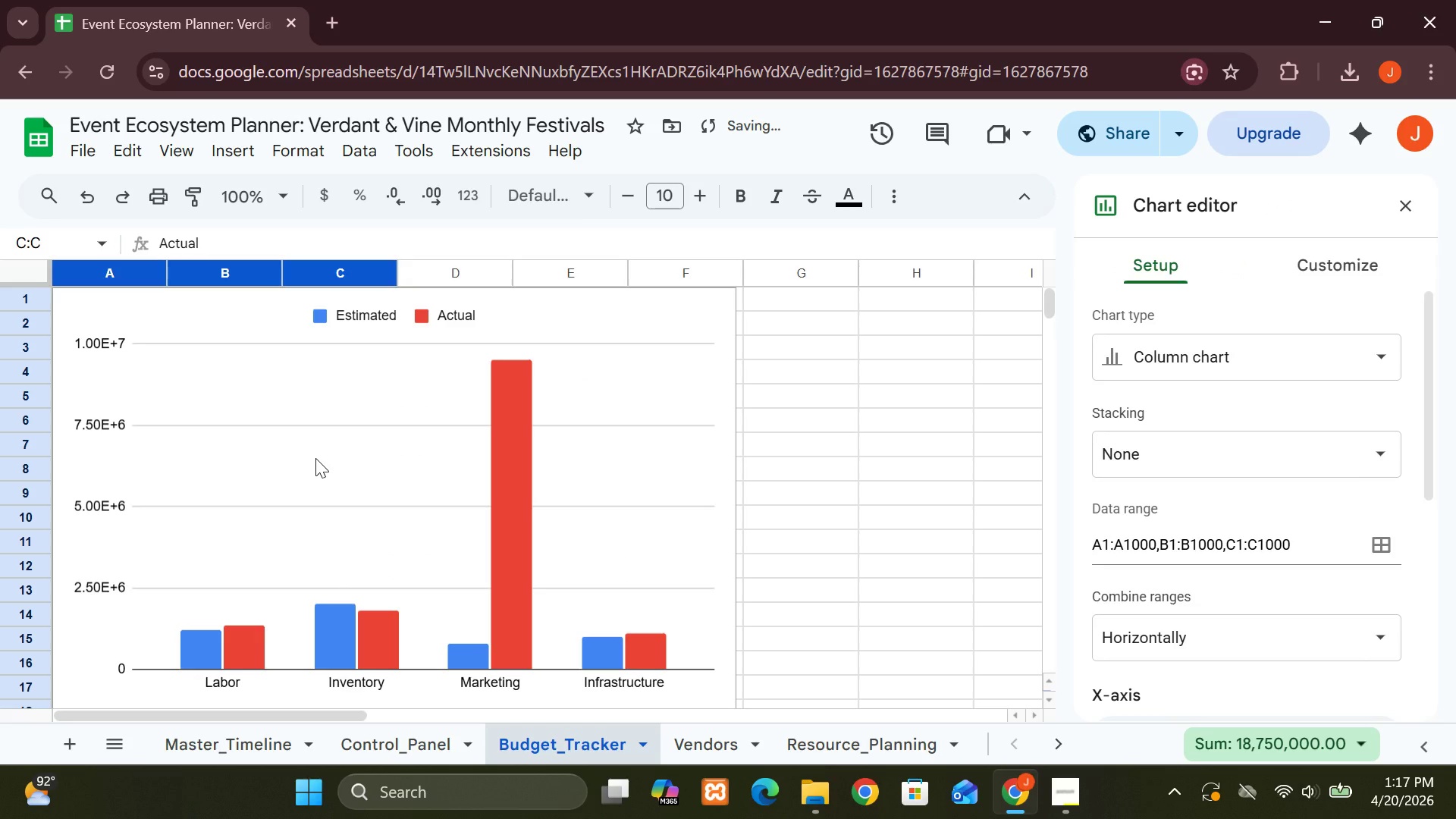 
wait(9.34)
 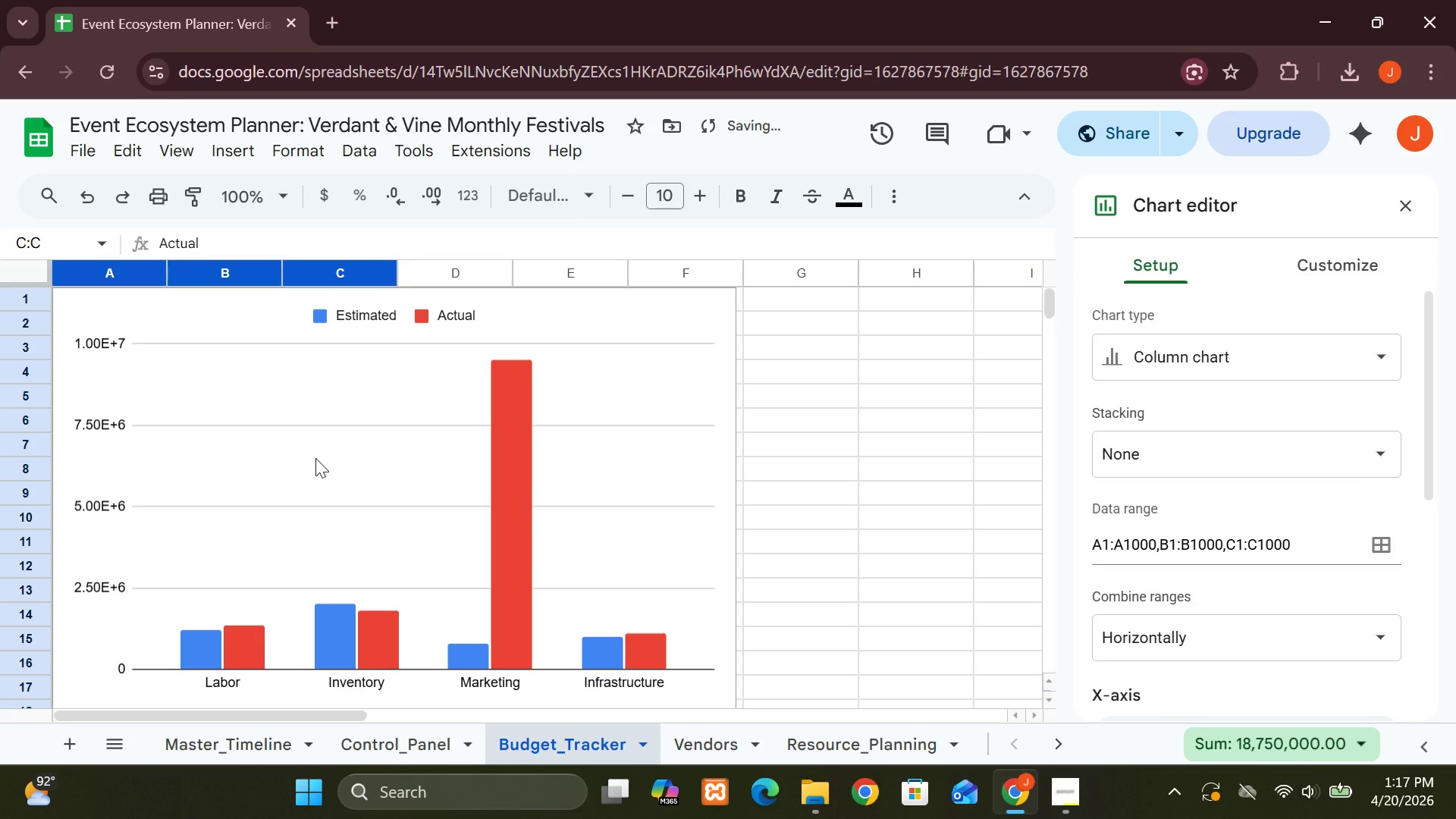 
left_click([1146, 362])
 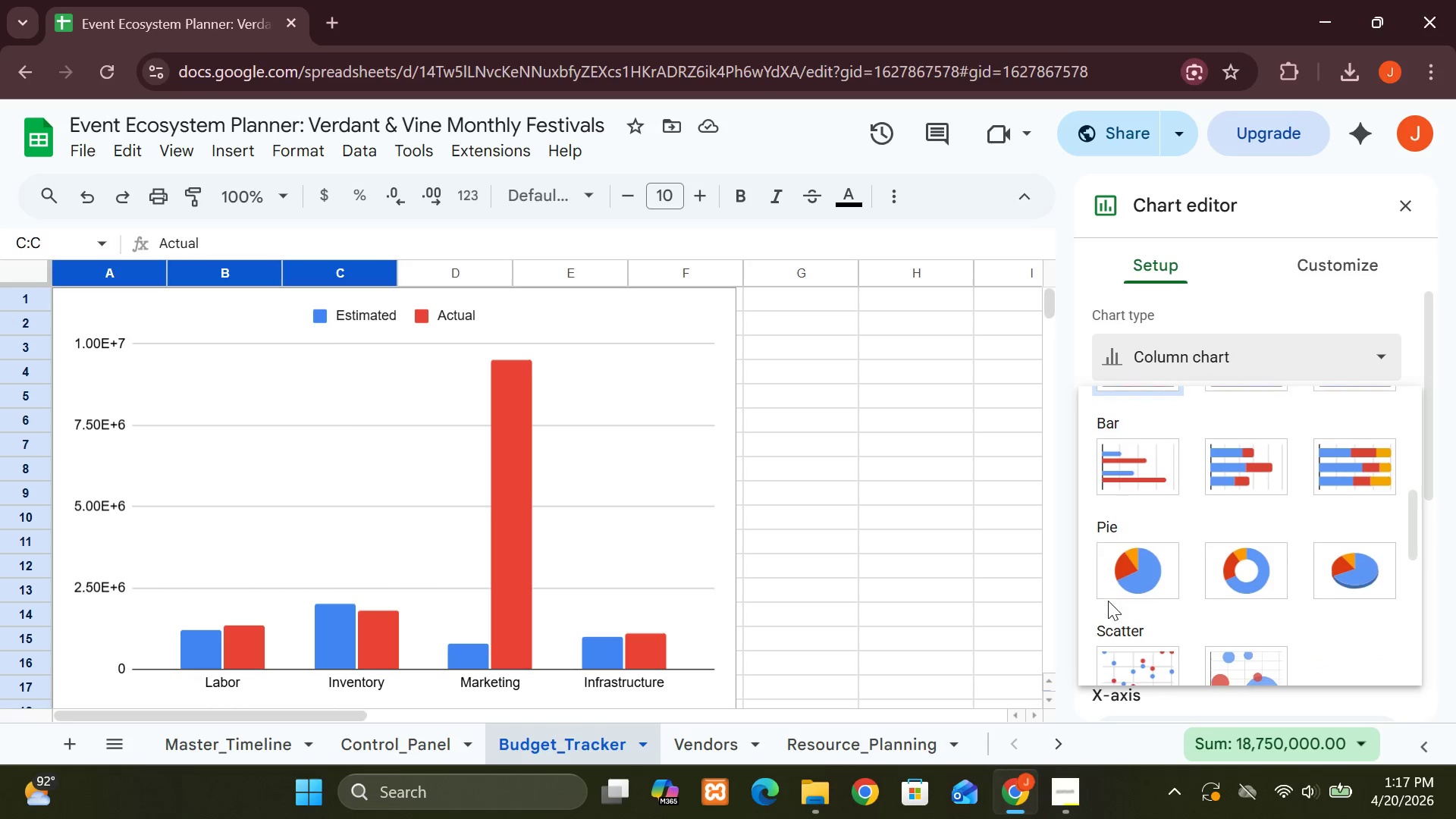 
left_click([1140, 558])
 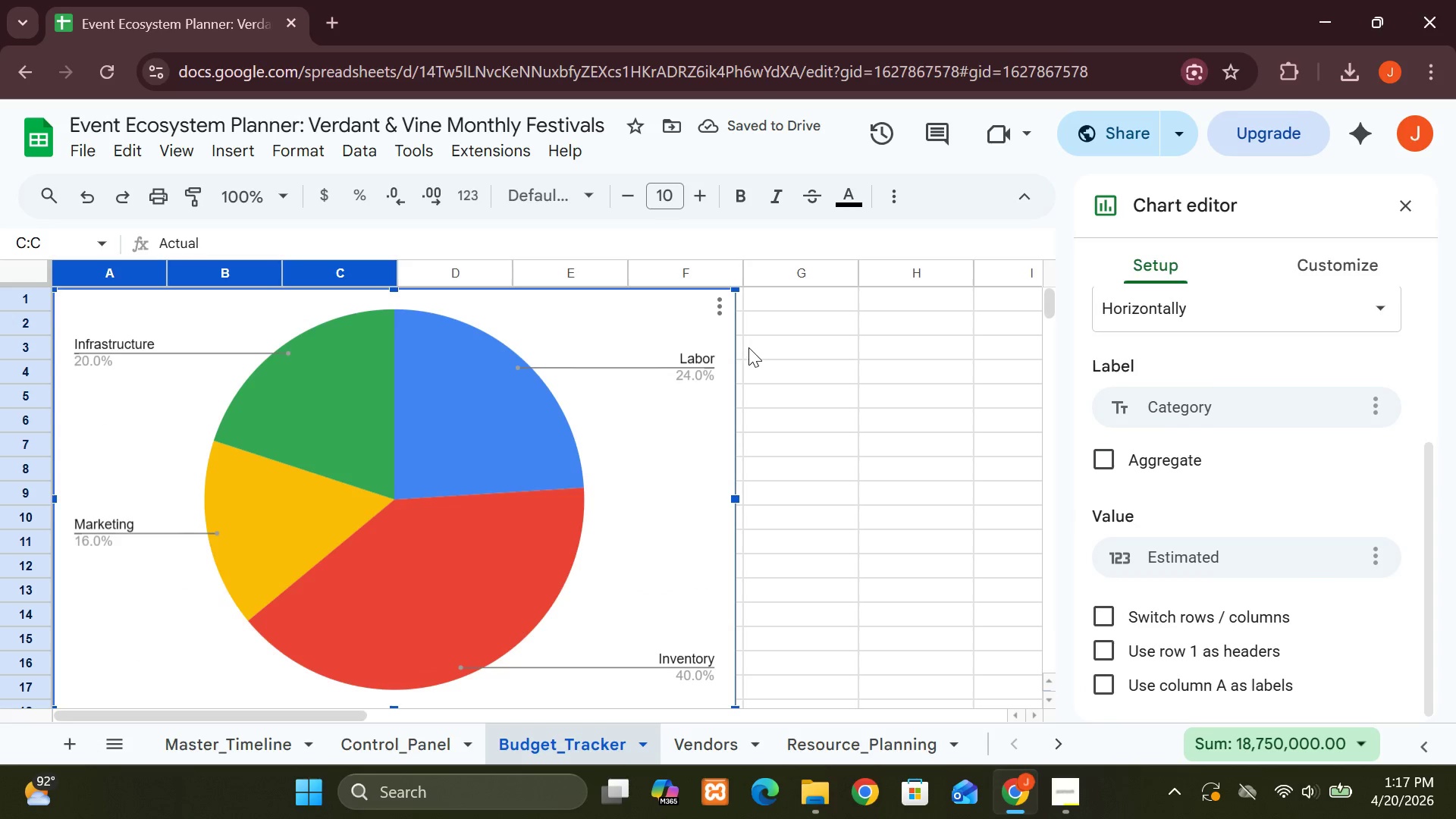 
wait(6.08)
 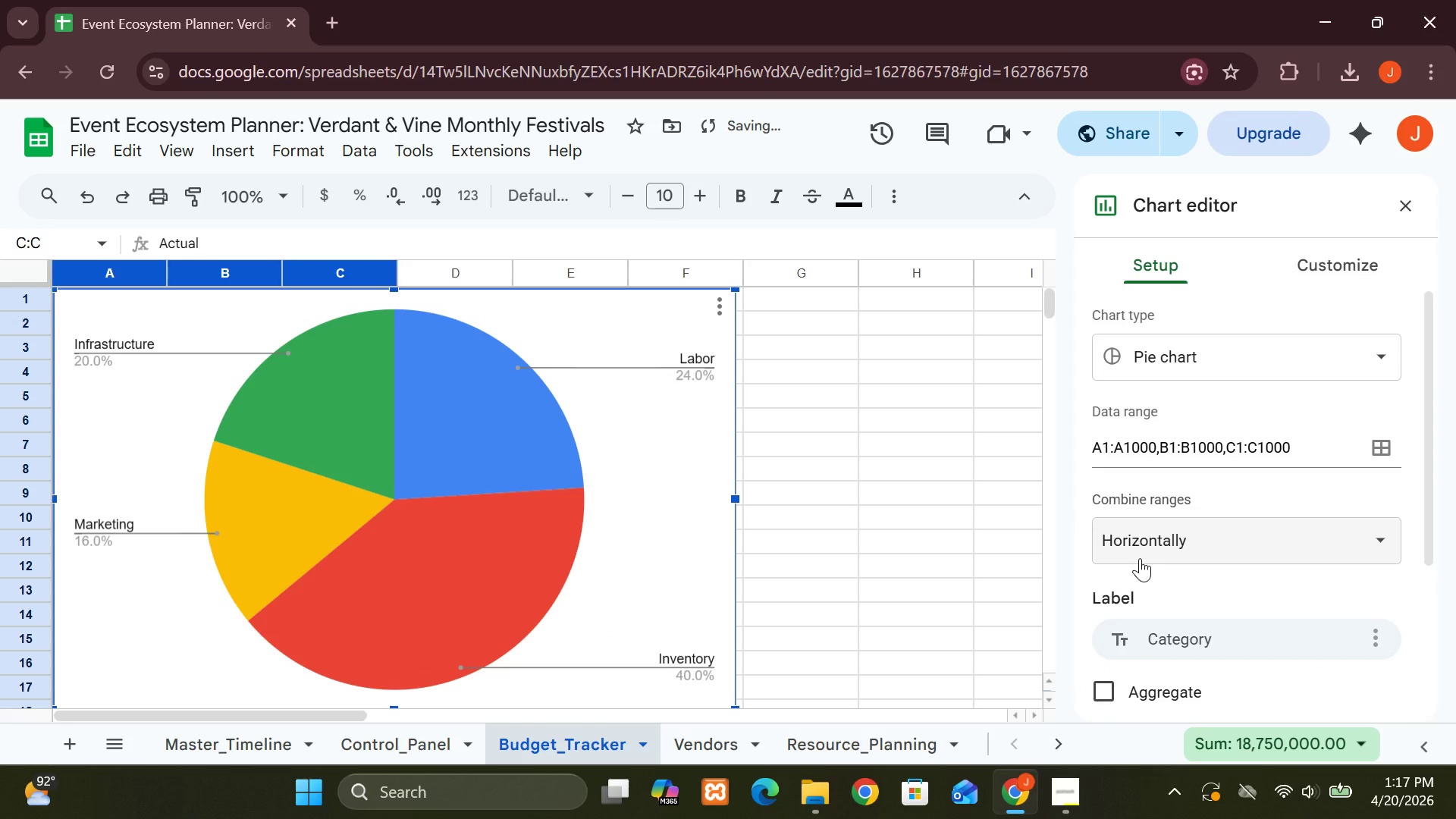 
left_click_drag(start_coordinate=[733, 290], to_coordinate=[428, 616])
 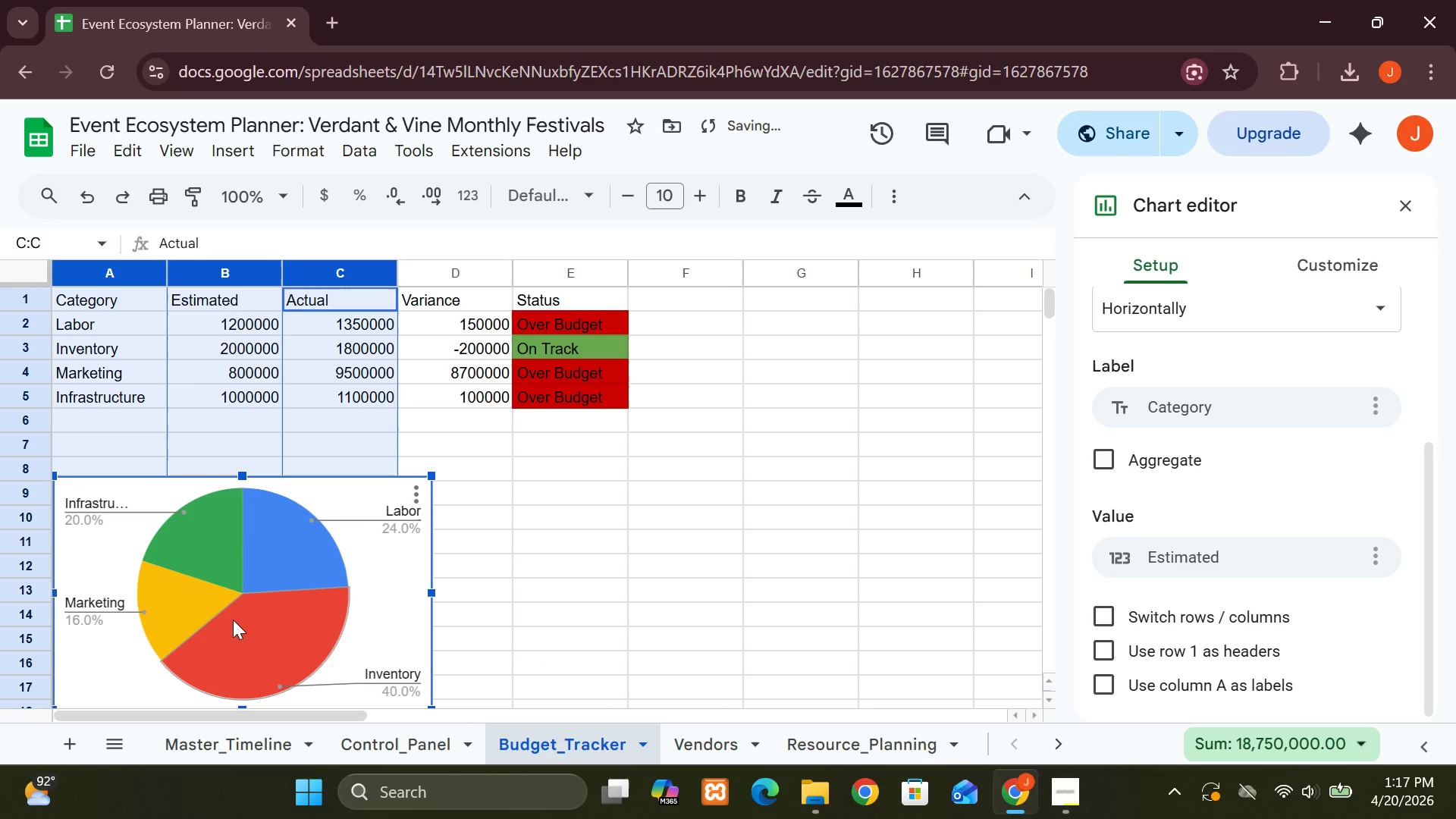 
left_click_drag(start_coordinate=[233, 620], to_coordinate=[598, 569])
 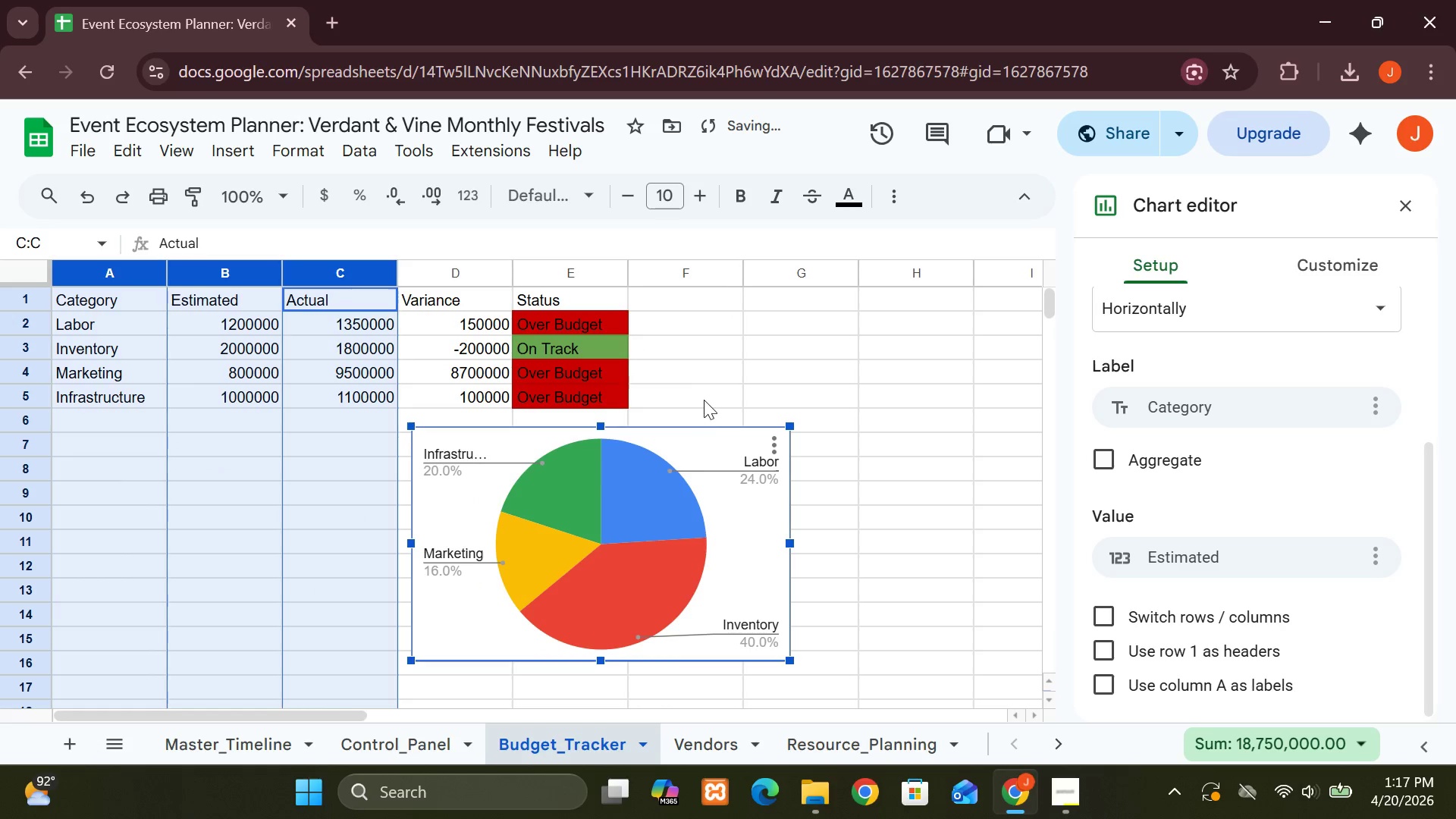 
left_click([704, 400])
 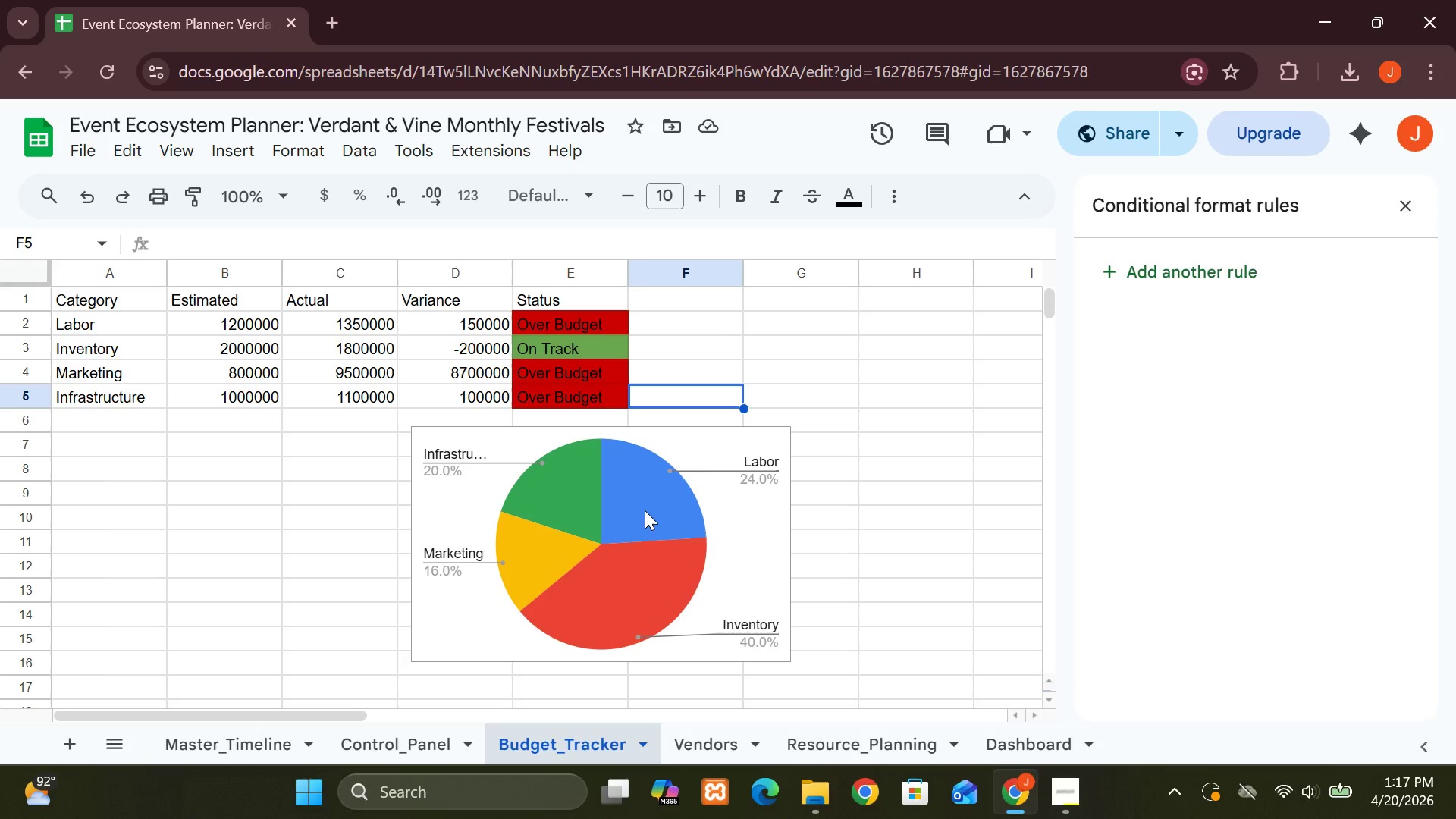 
wait(17.97)
 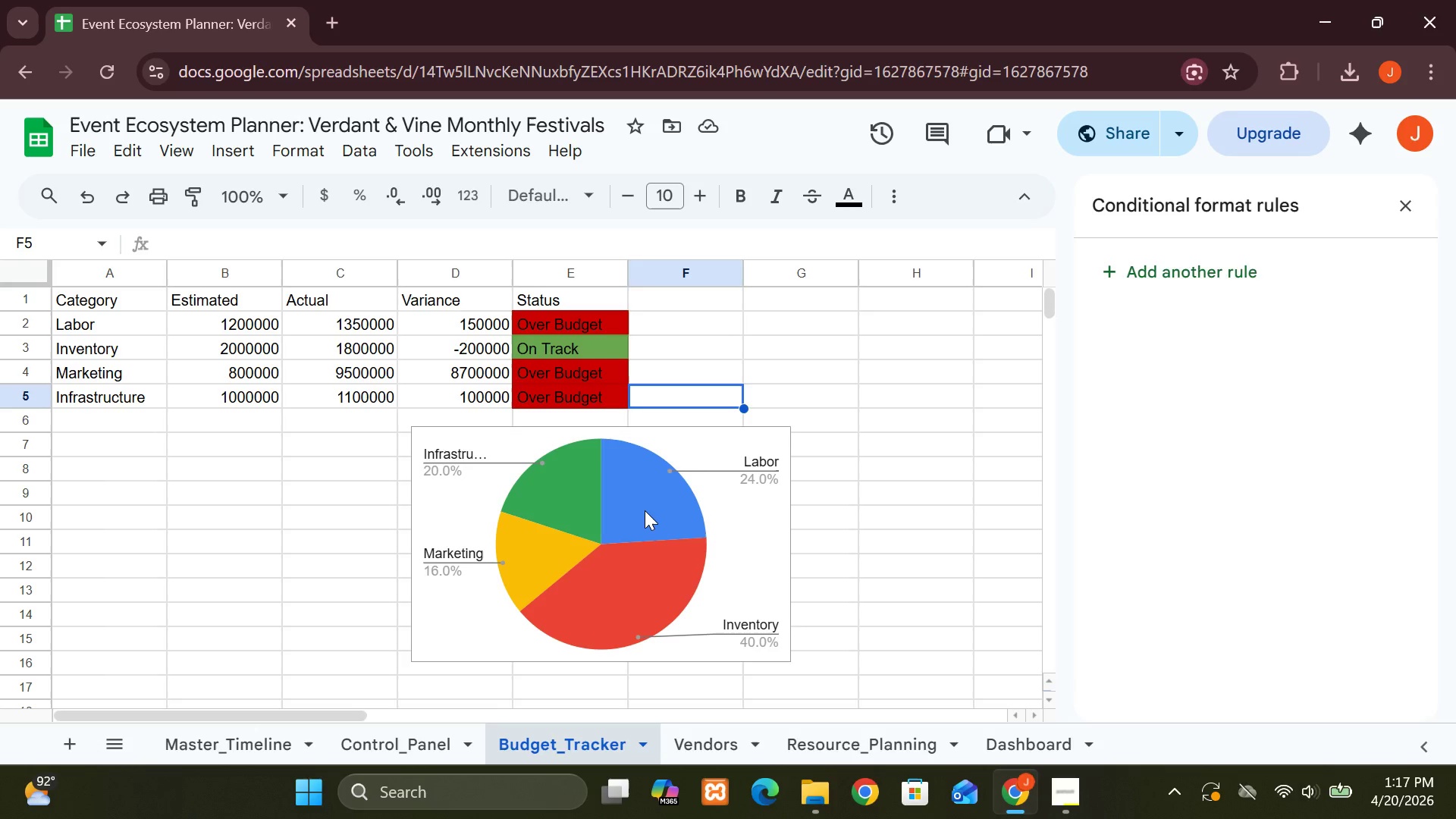 
left_click_drag(start_coordinate=[609, 542], to_coordinate=[609, 534])
 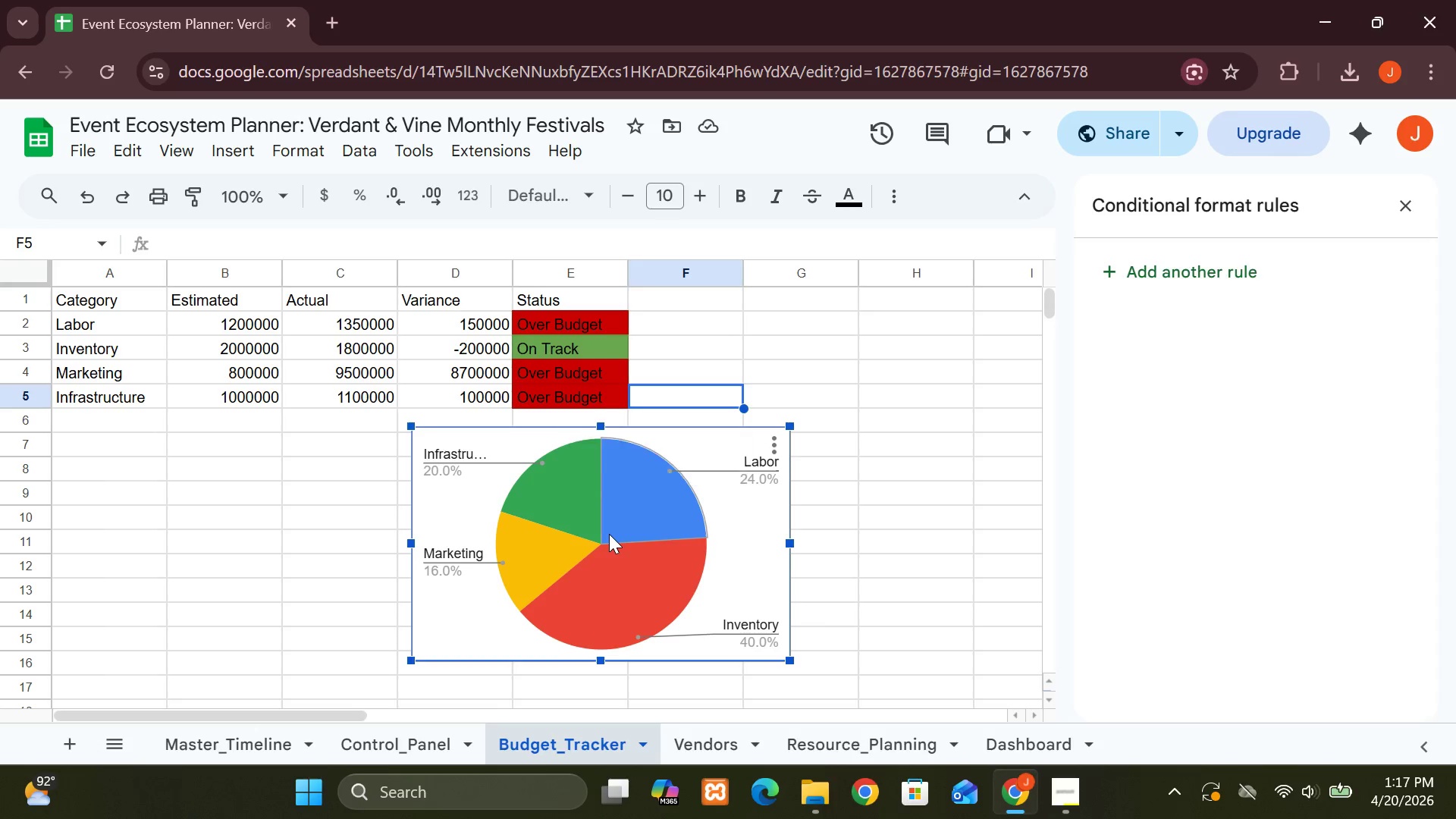 
left_click_drag(start_coordinate=[609, 534], to_coordinate=[708, 544])
 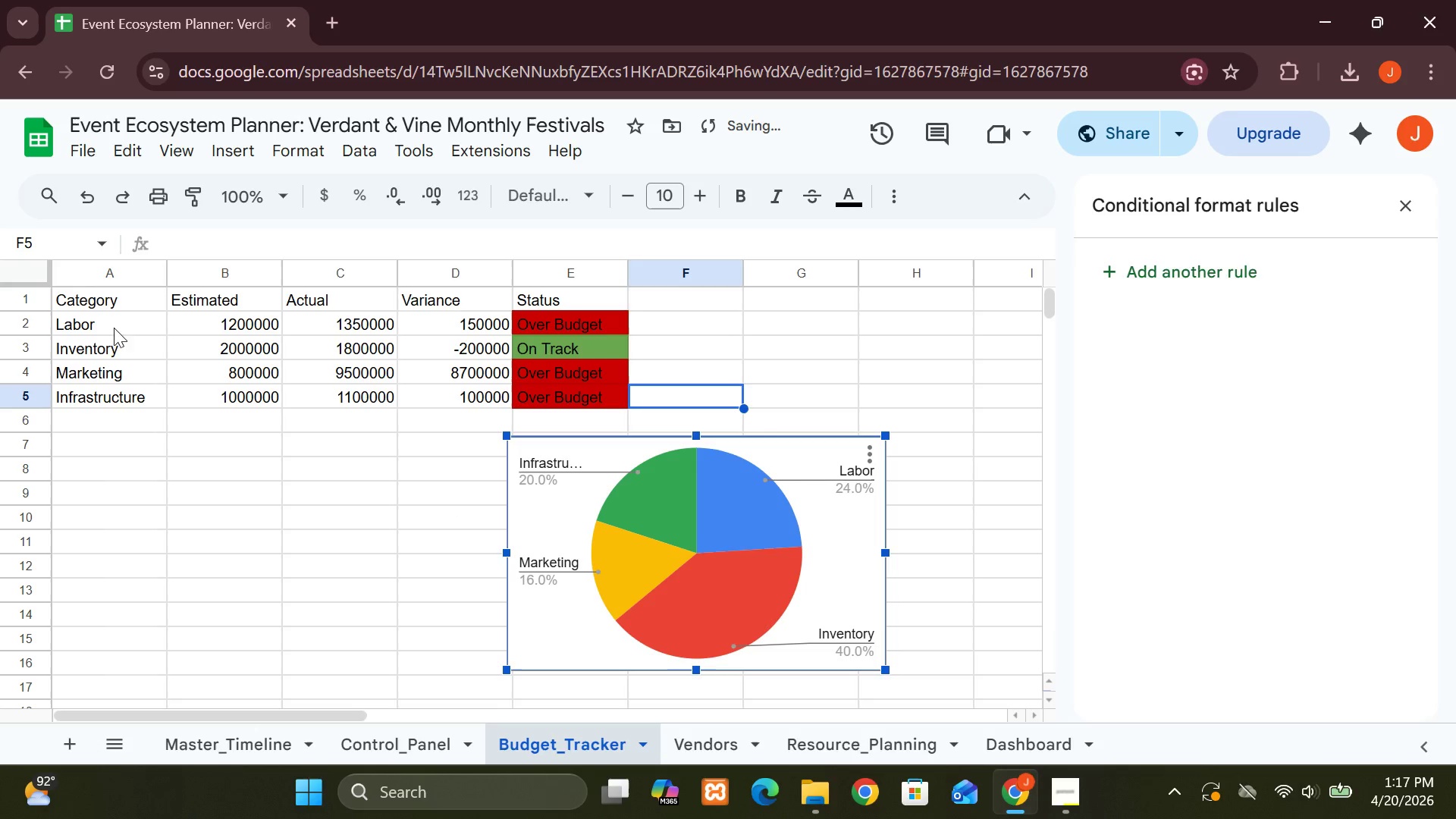 
left_click([68, 270])
 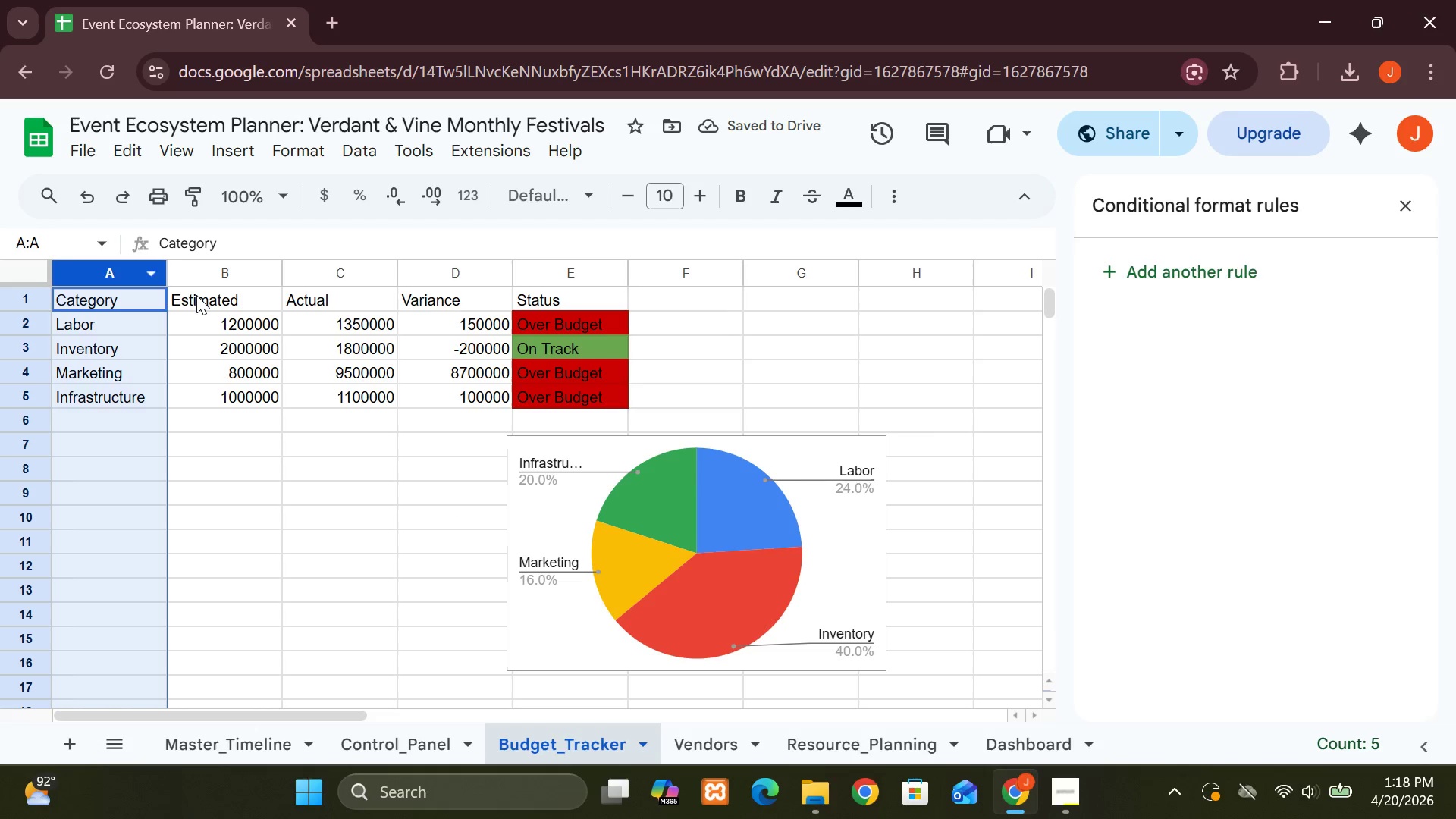 
hold_key(key=ShiftLeft, duration=1.53)
left_click([289, 278])
 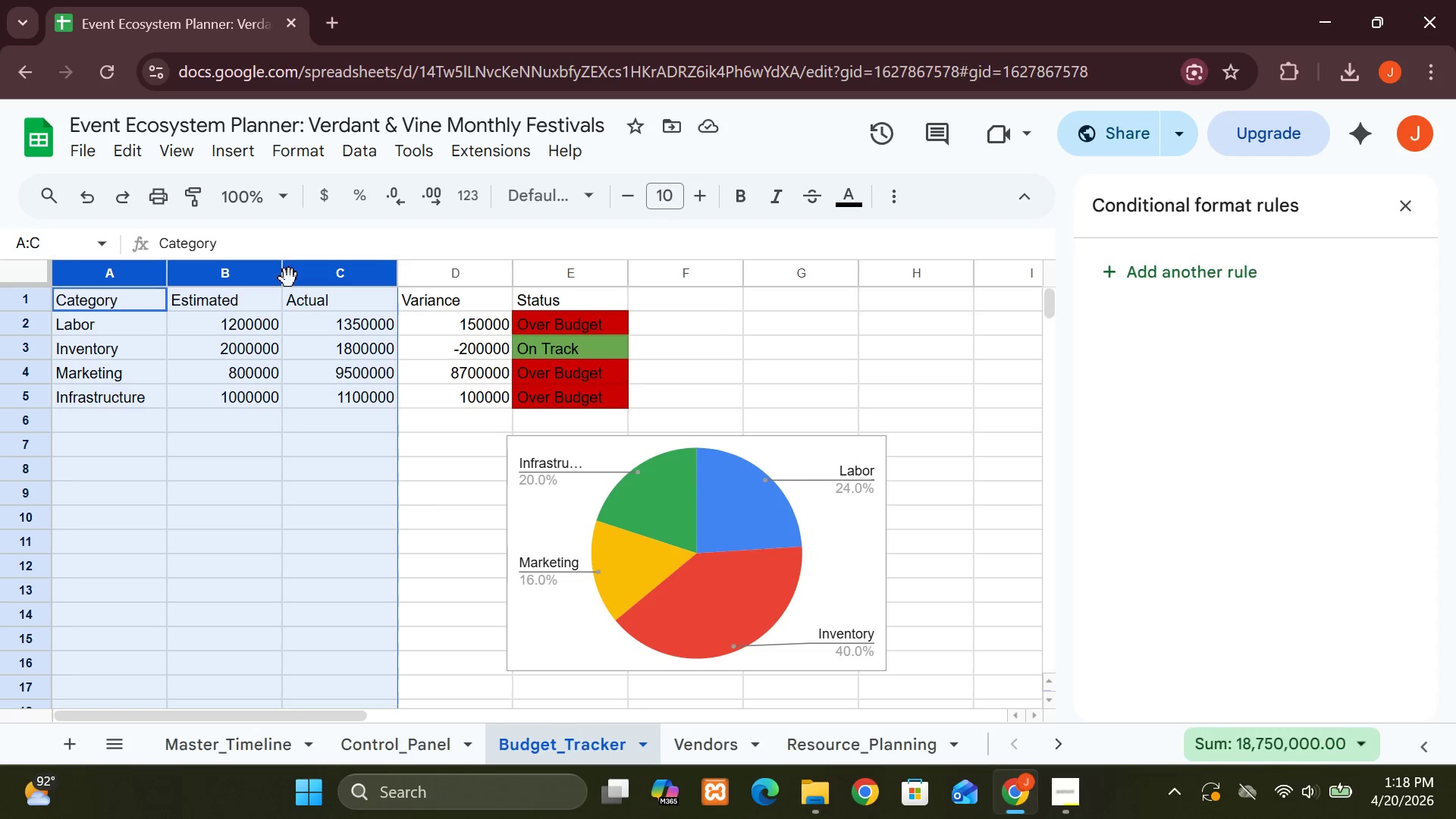 
key(Shift+ShiftLeft)
 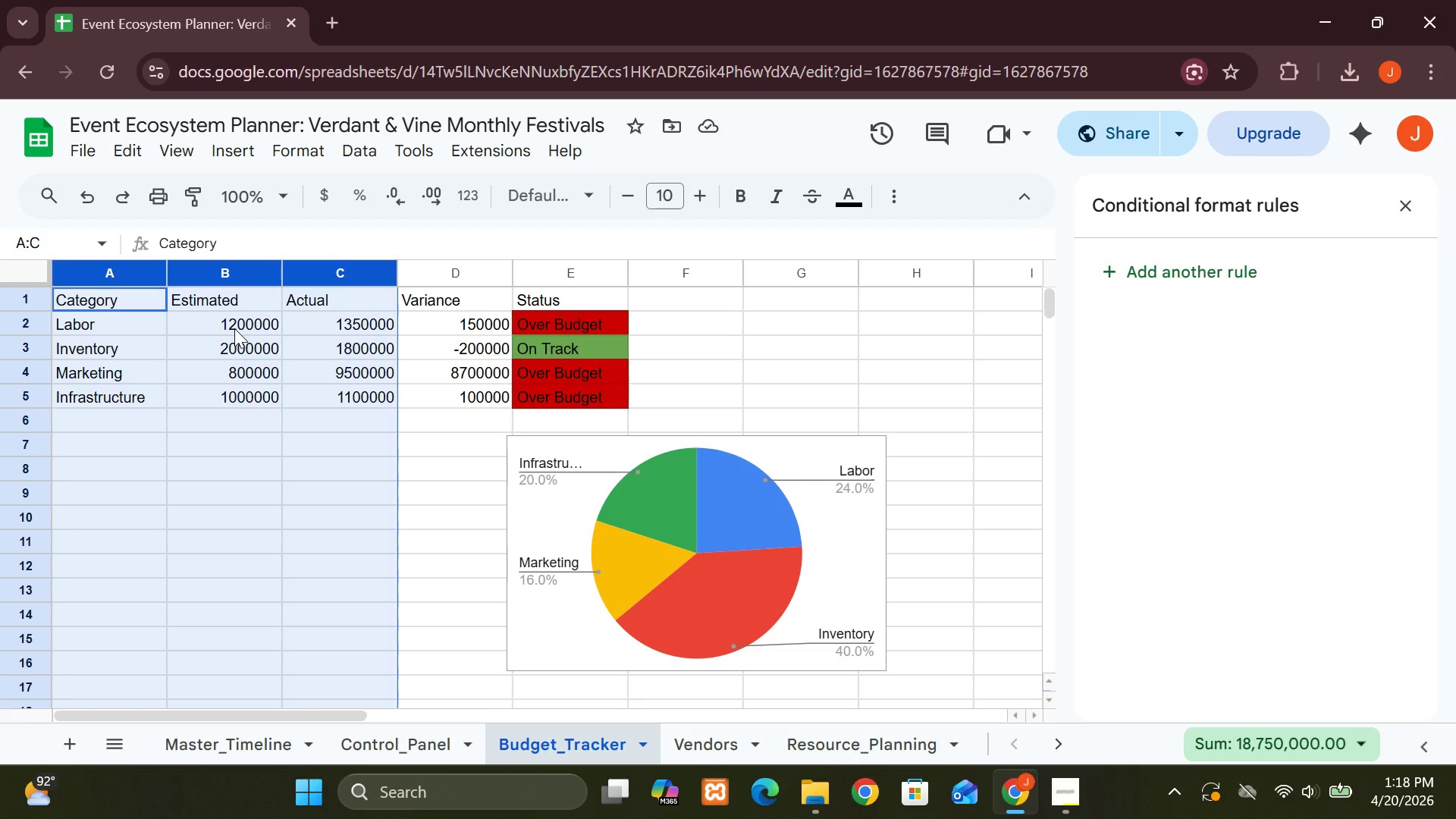 
wait(5.95)
 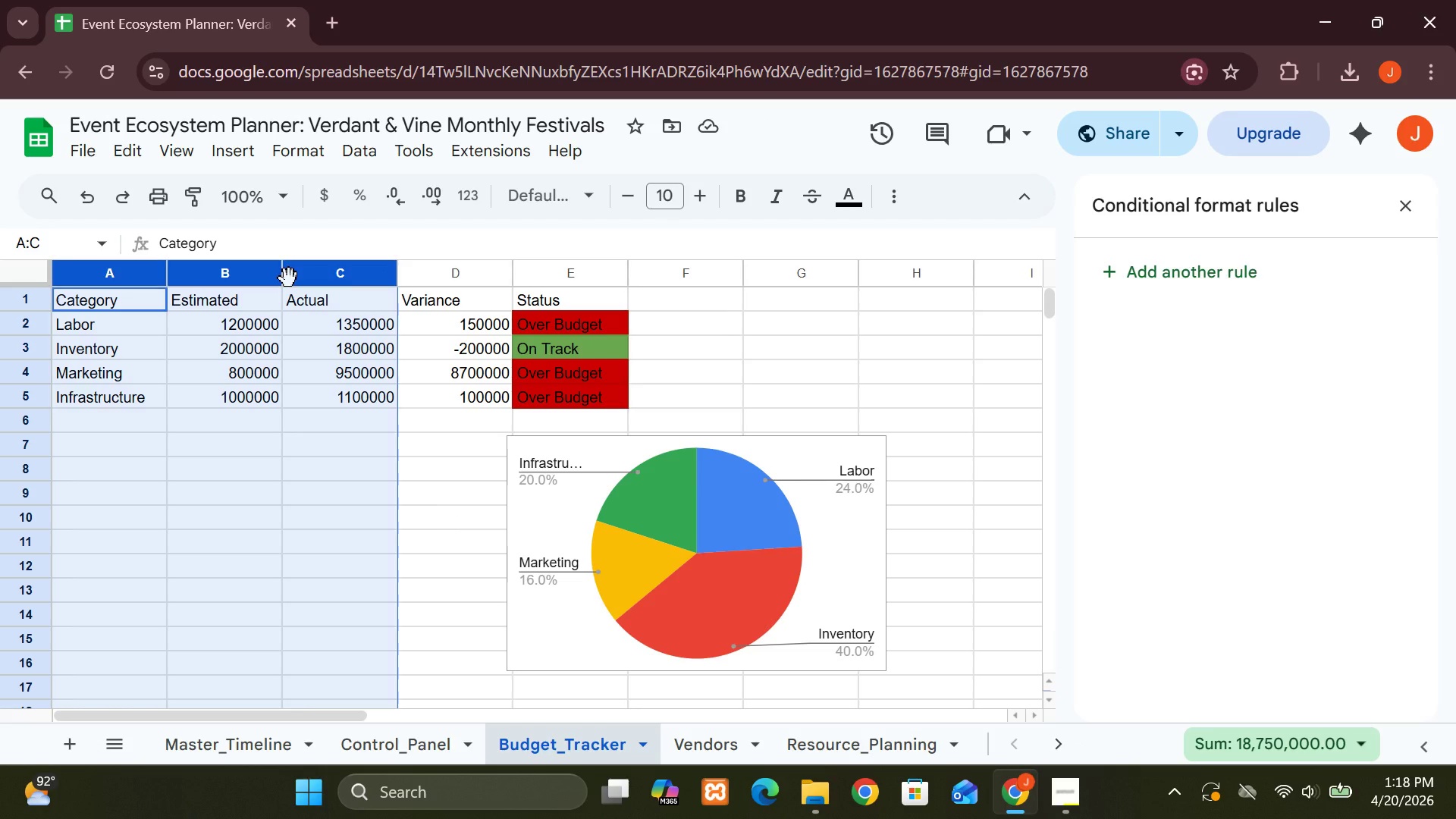 
left_click([249, 153])
 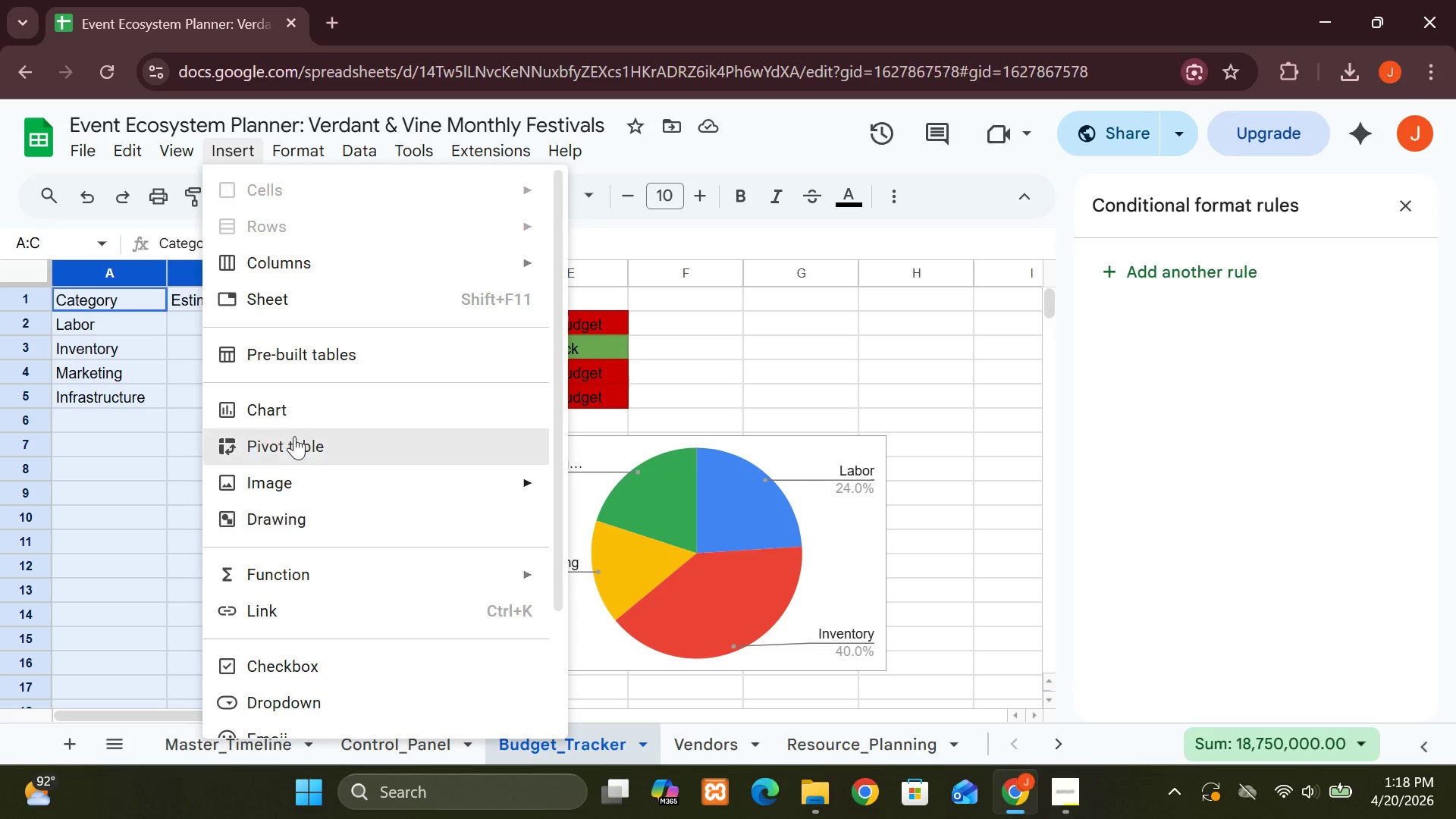 
left_click([297, 413])
 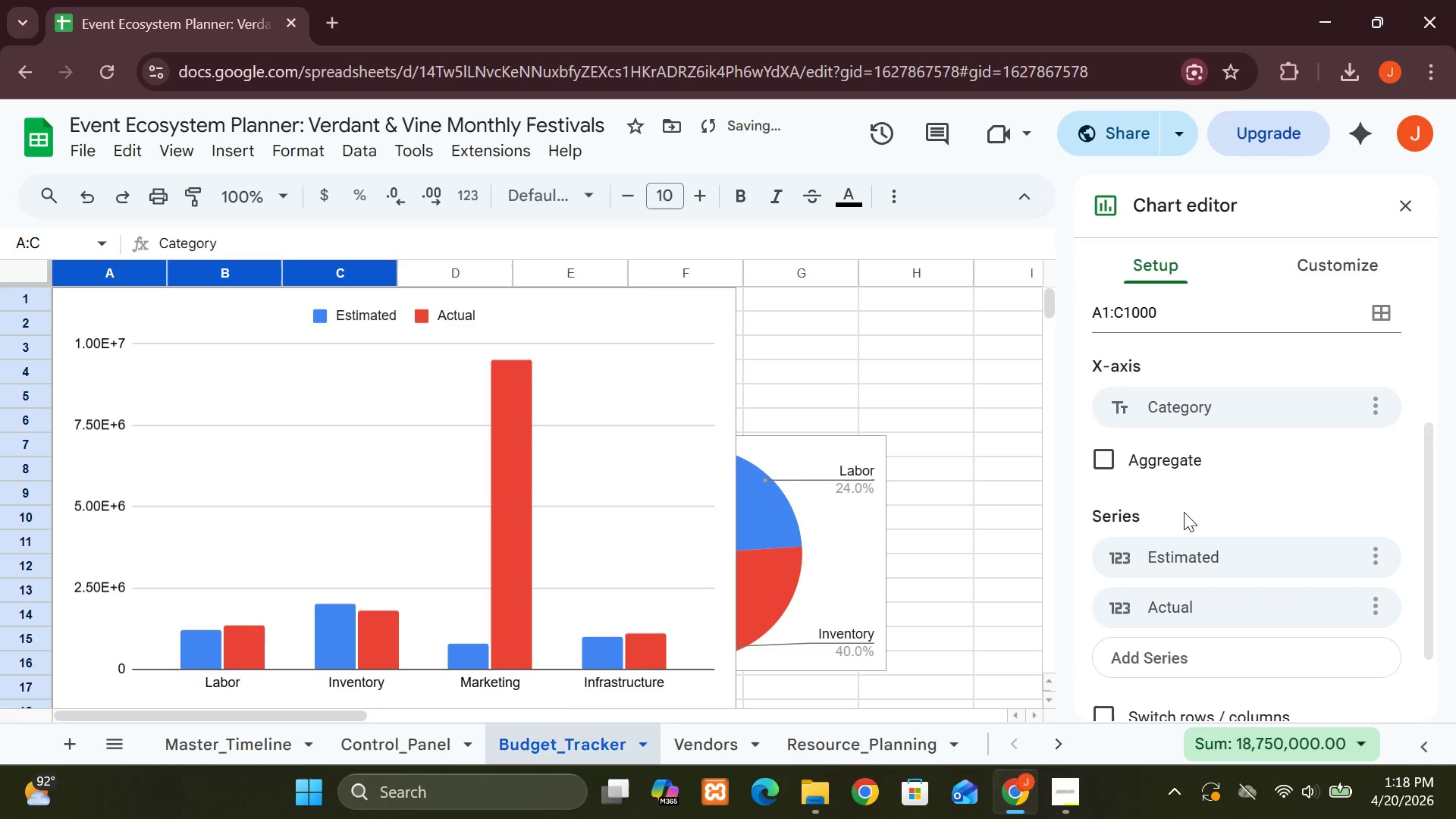 
mouse_move([1138, 368])
 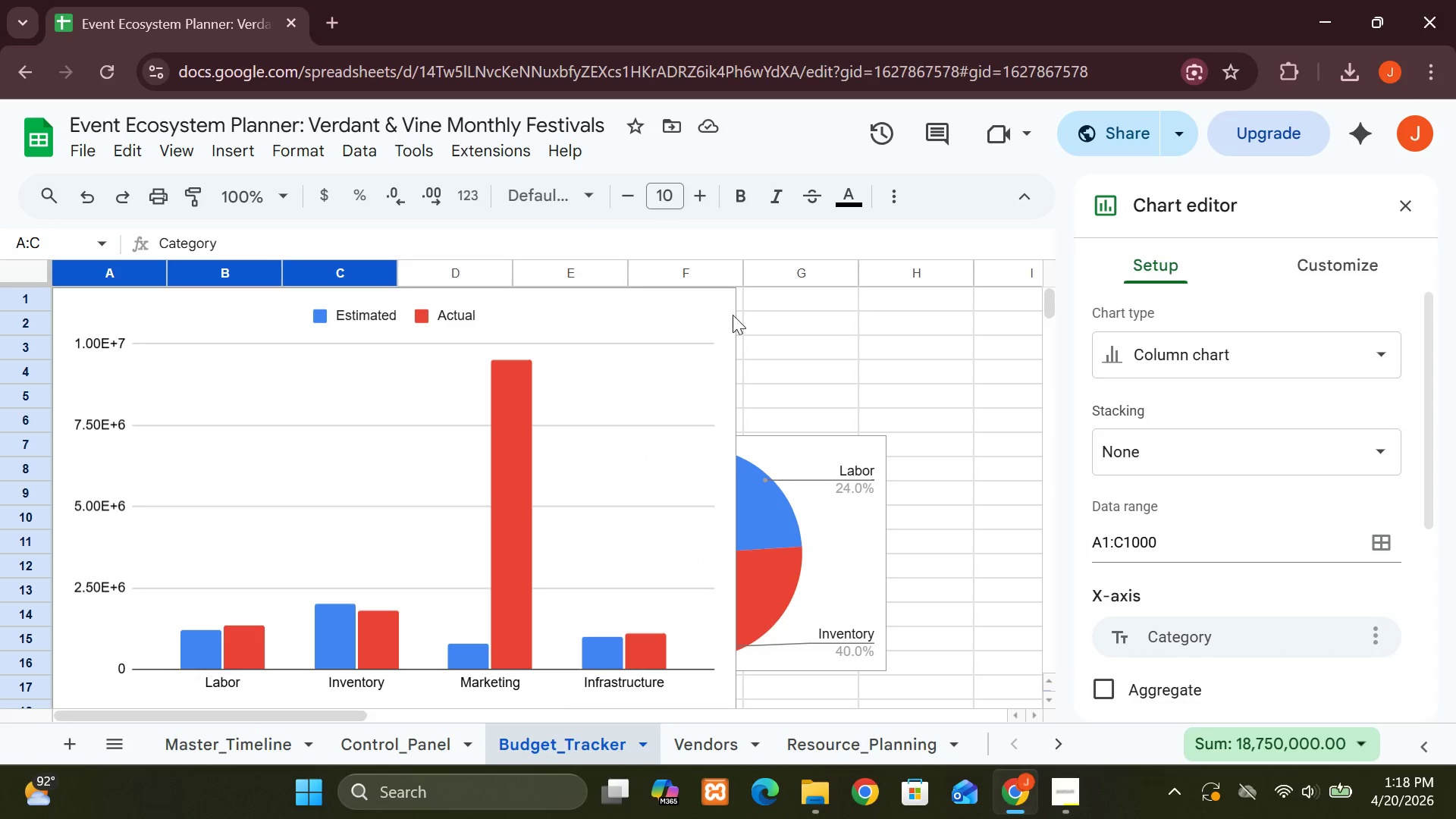 
left_click([701, 322])
 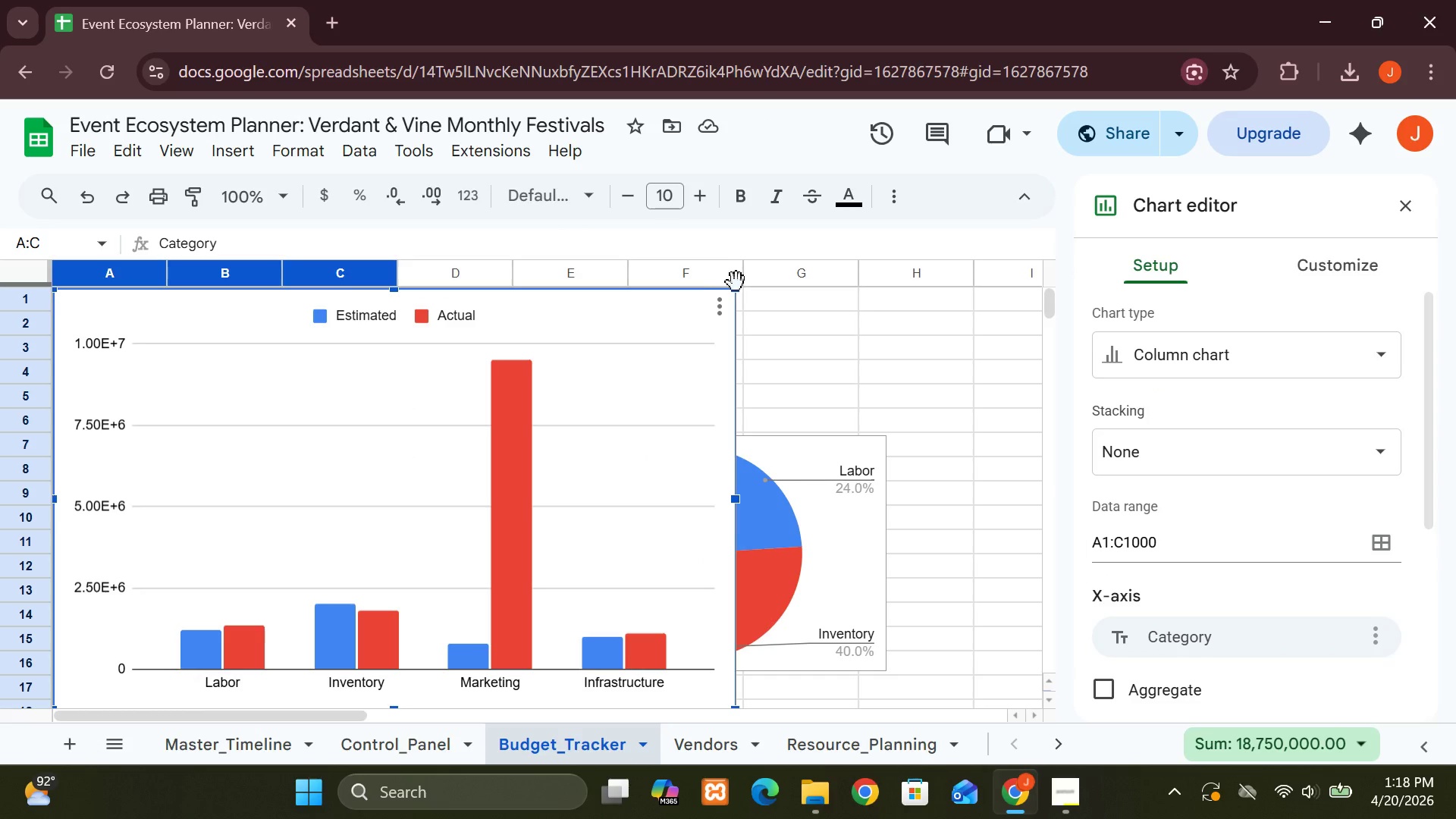 
left_click_drag(start_coordinate=[736, 292], to_coordinate=[366, 601])
 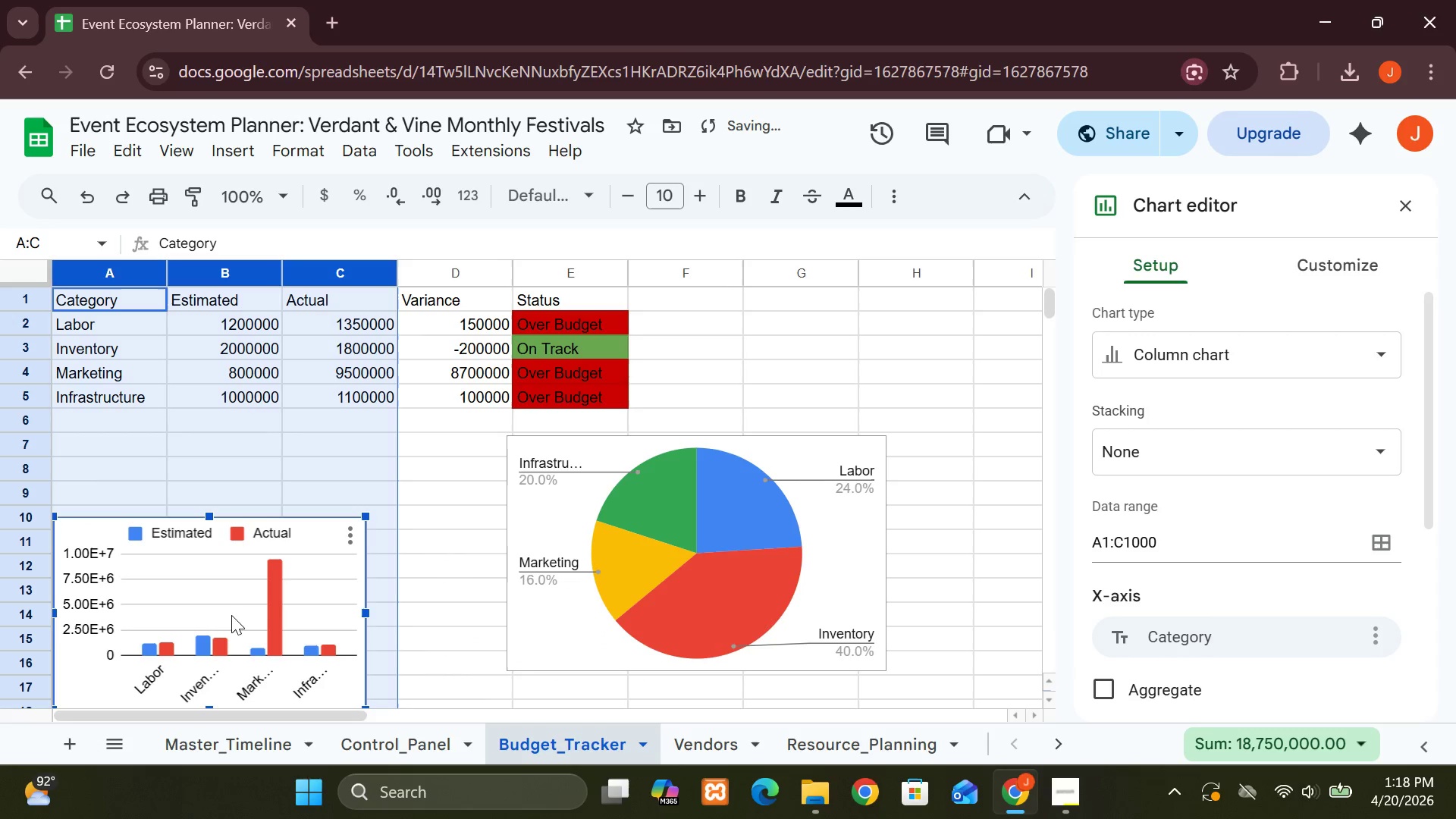 
left_click_drag(start_coordinate=[231, 615], to_coordinate=[285, 582])
 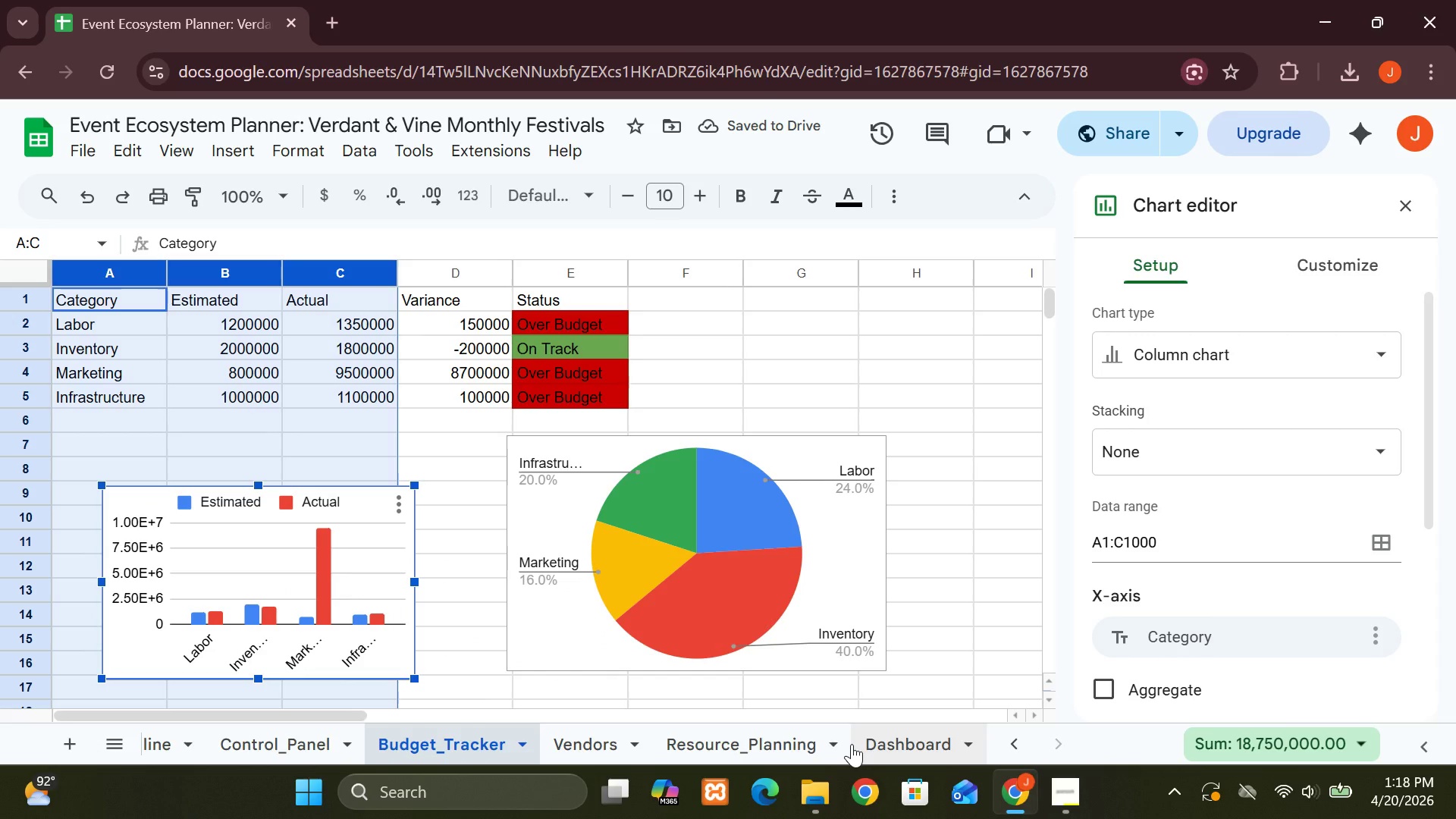 
left_click([895, 742])
 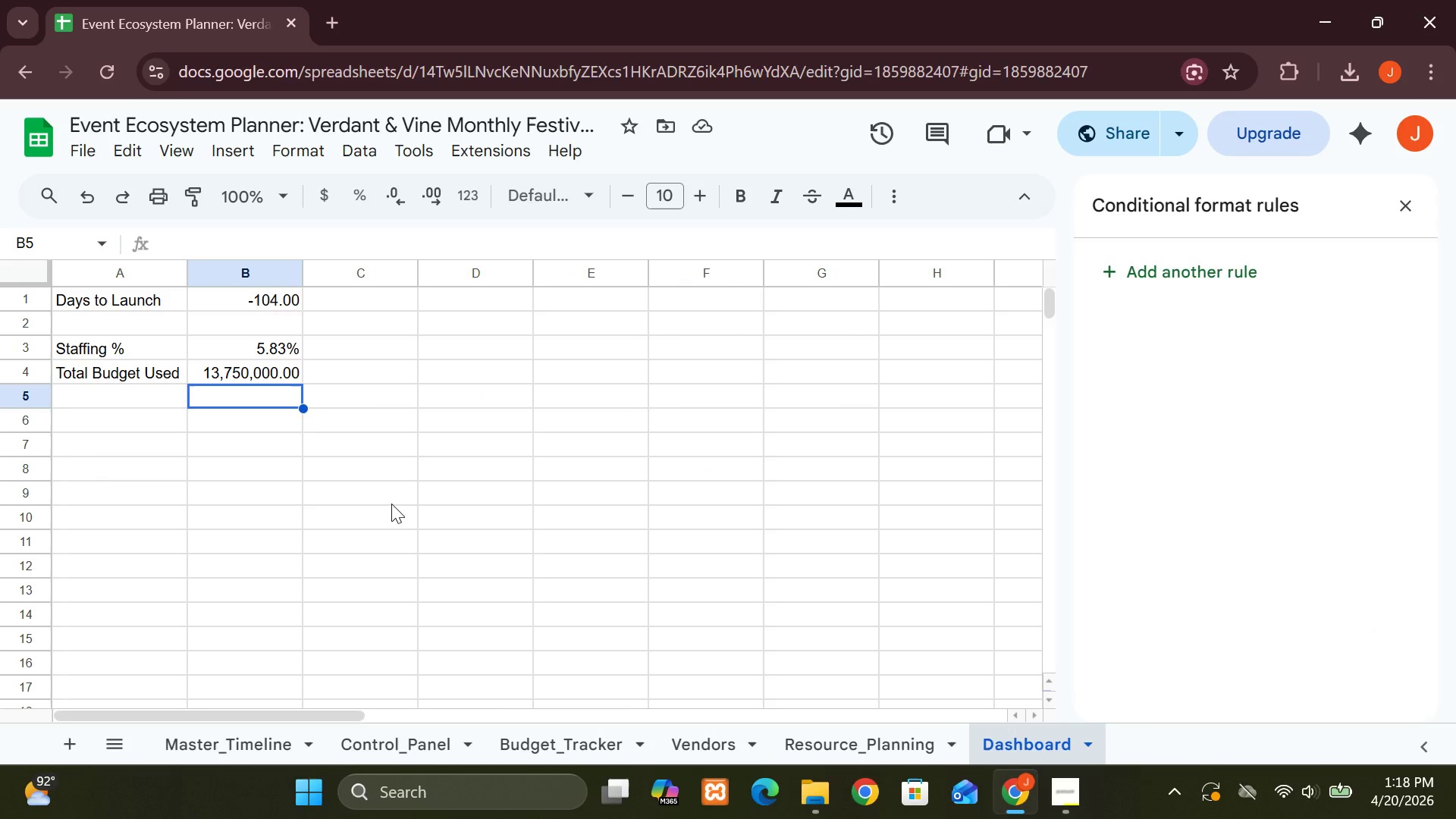 
wait(5.92)
 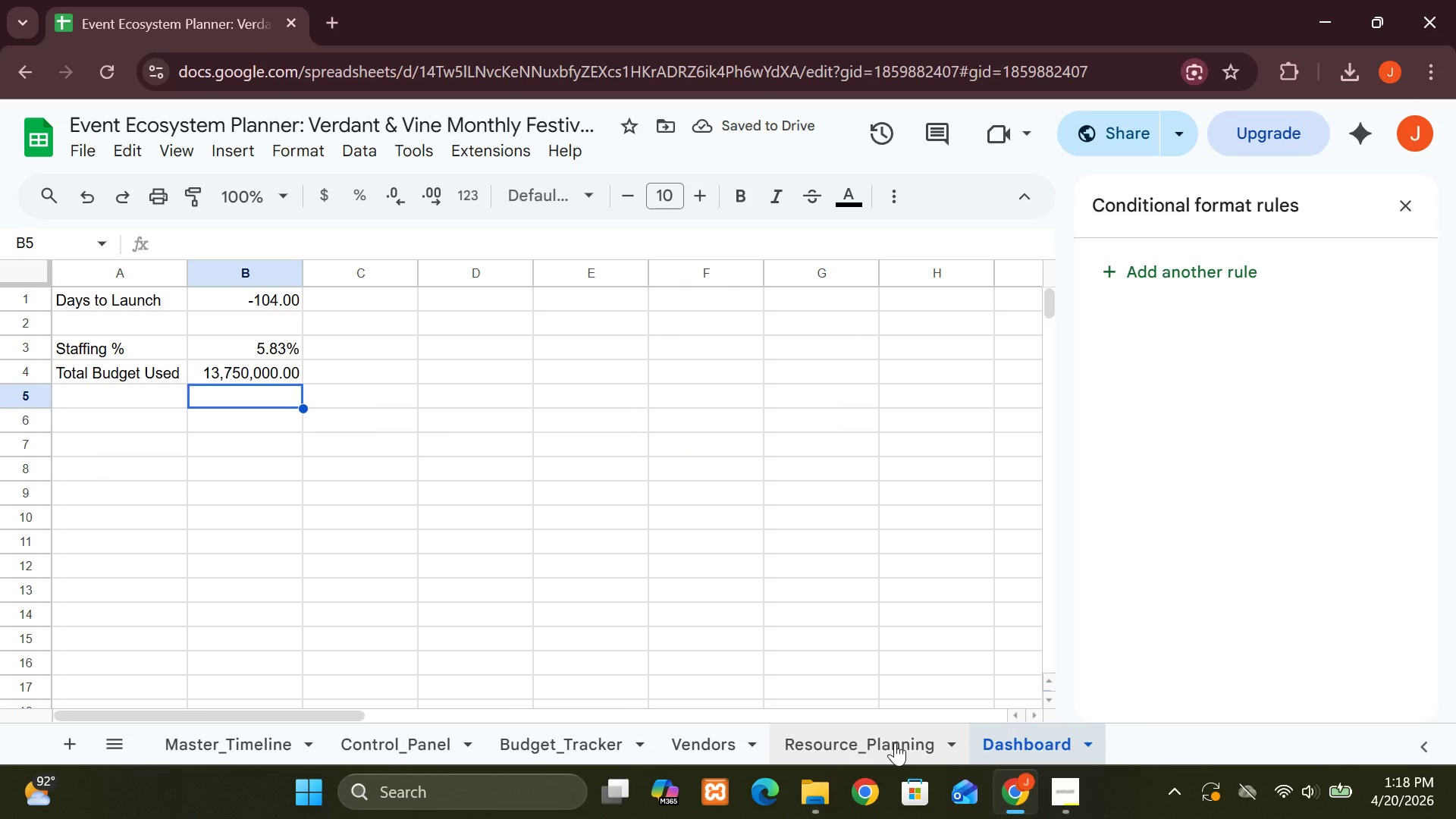 
left_click([209, 425])
 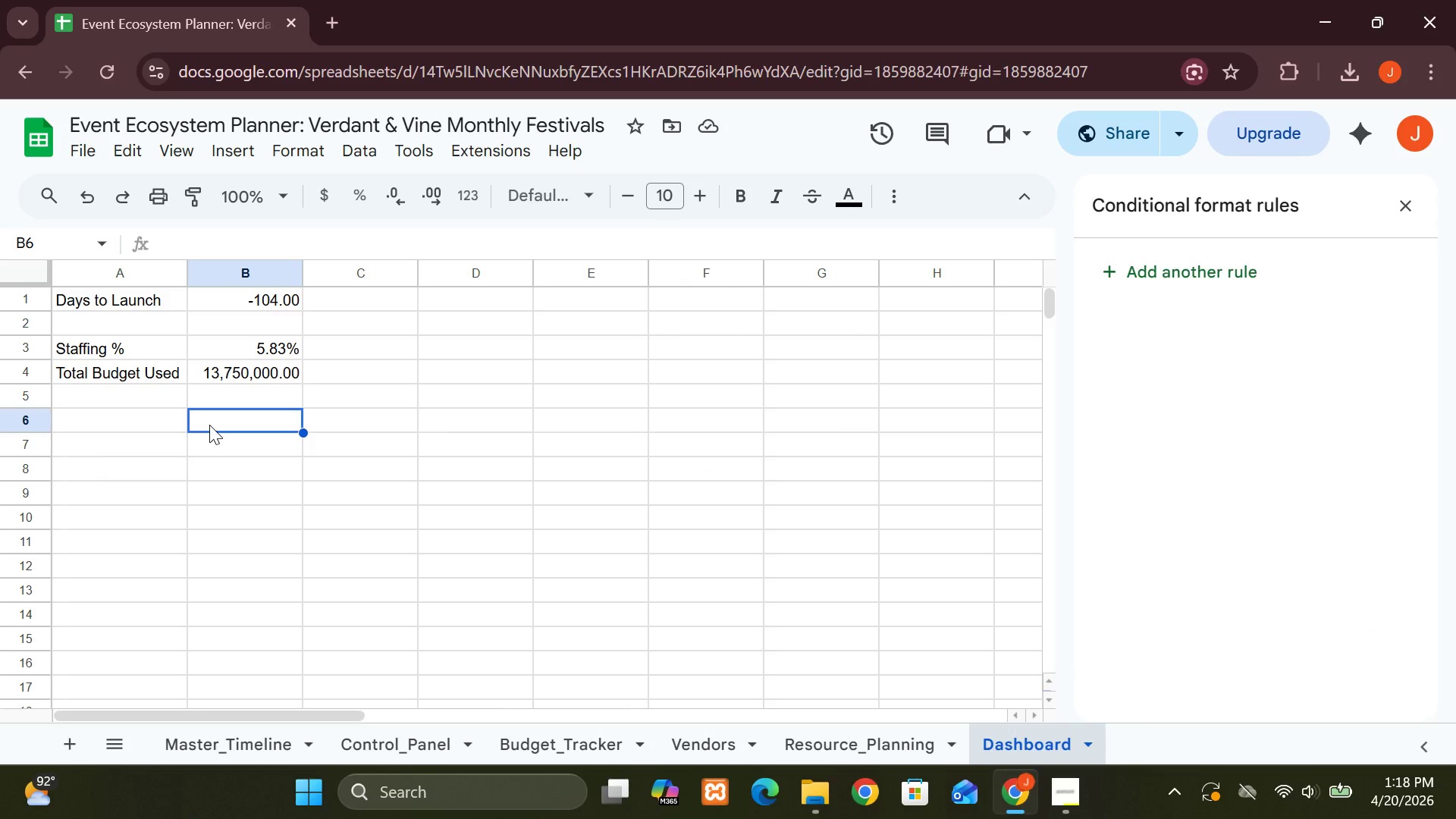 
type(+)
key(Backspace)
type(=SPARK)
 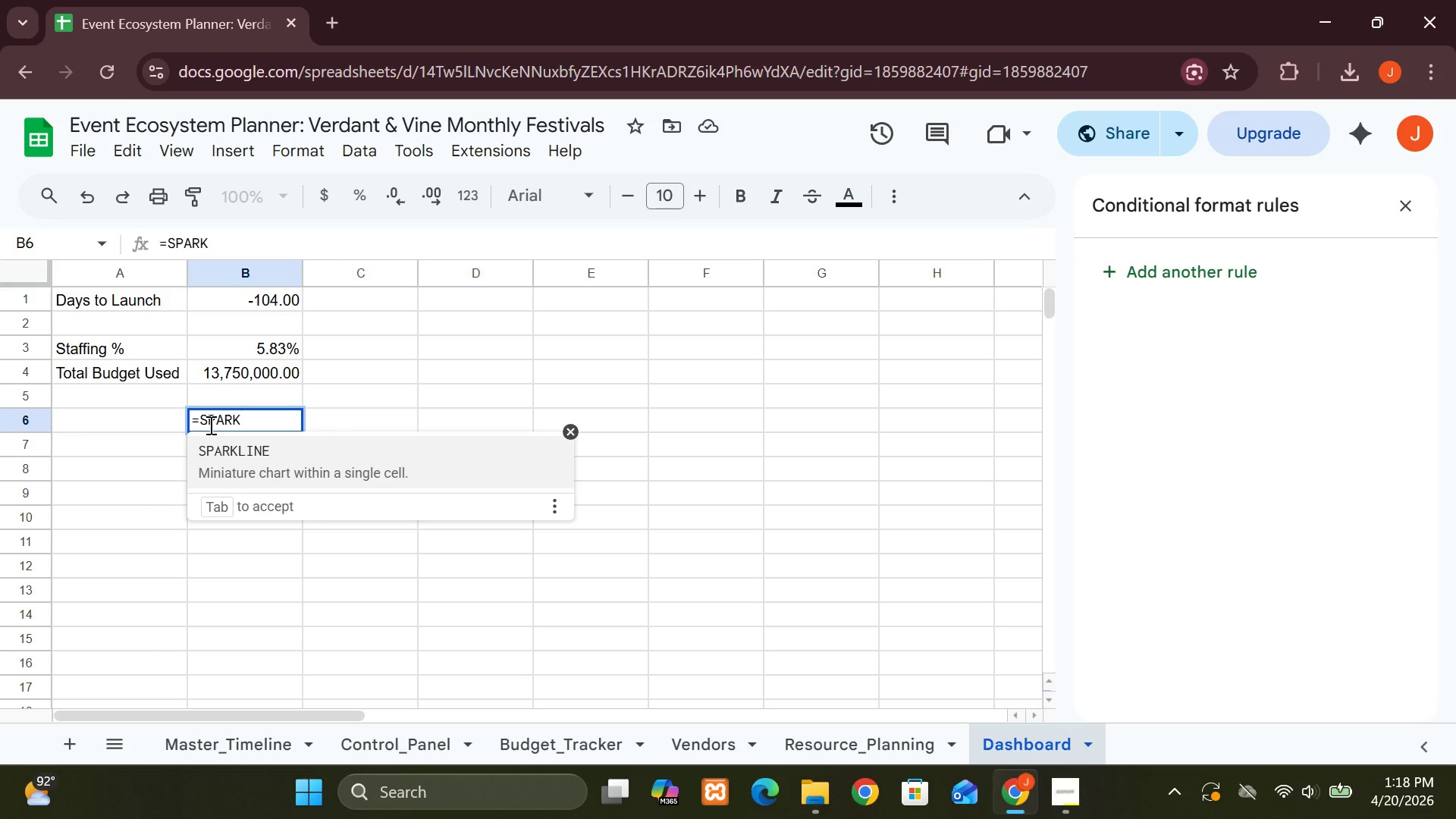 
left_click([227, 469])
 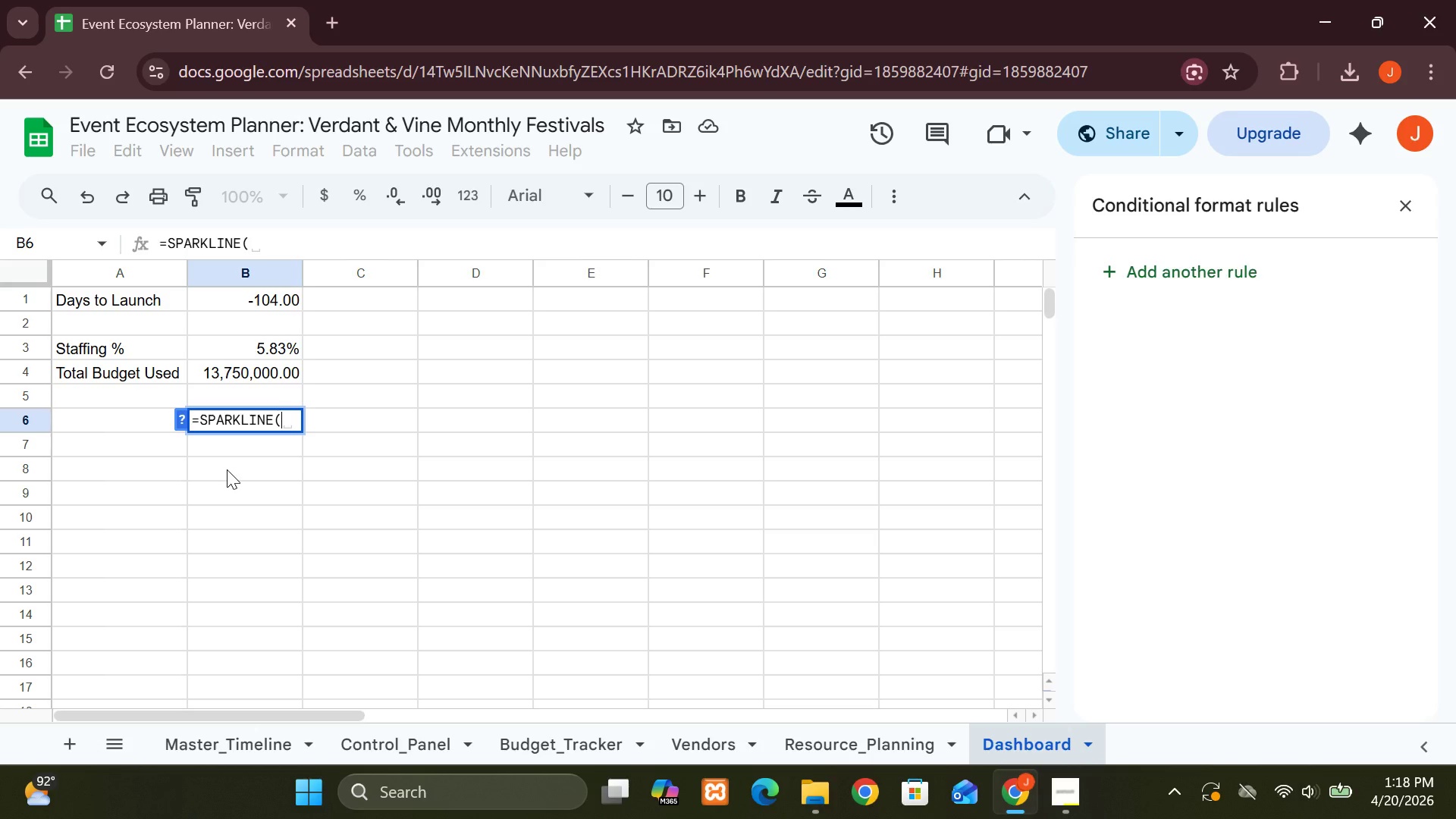 
type(Budget_Tracker)
 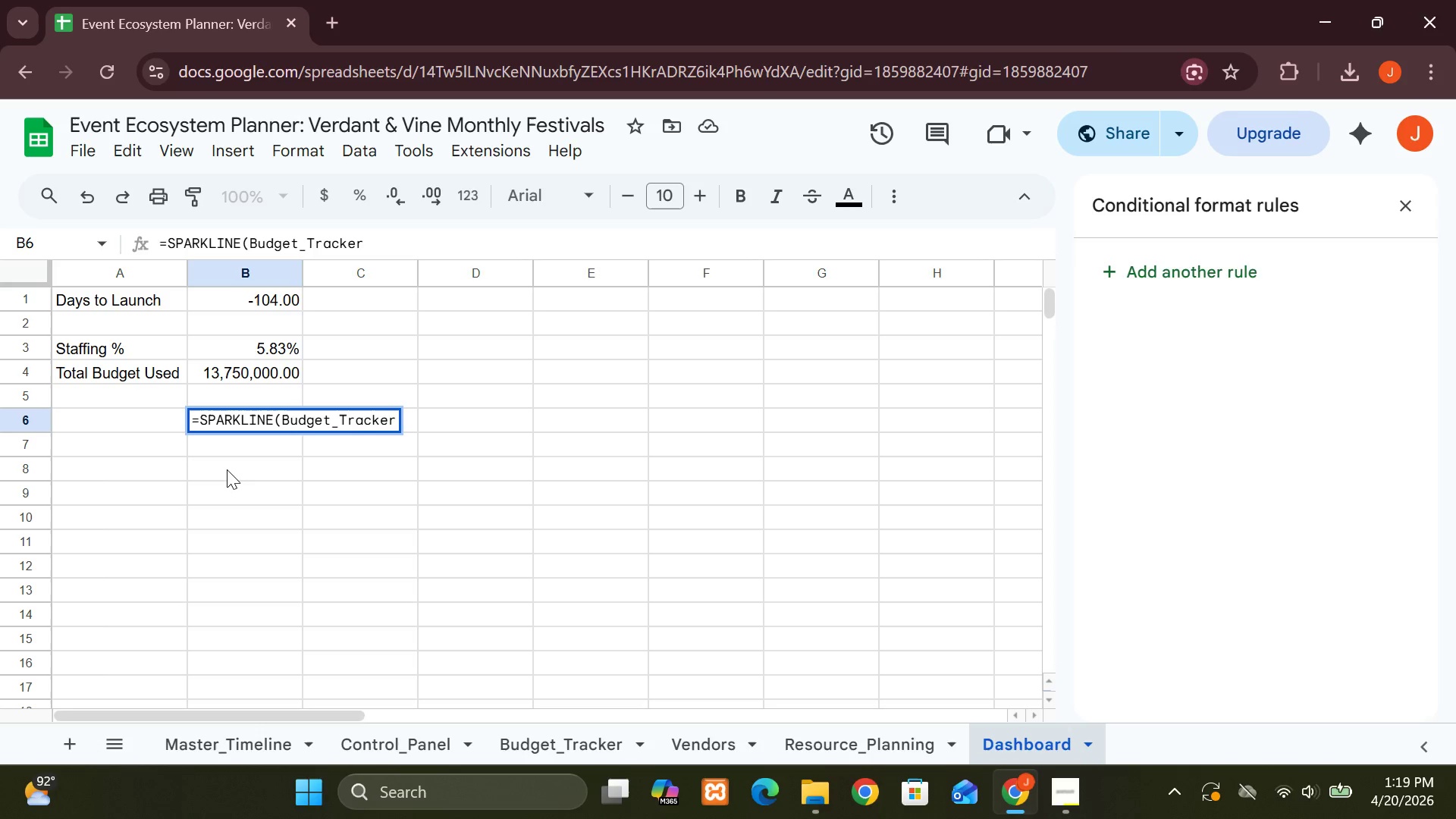 
type(!C22)
key(Backspace)
 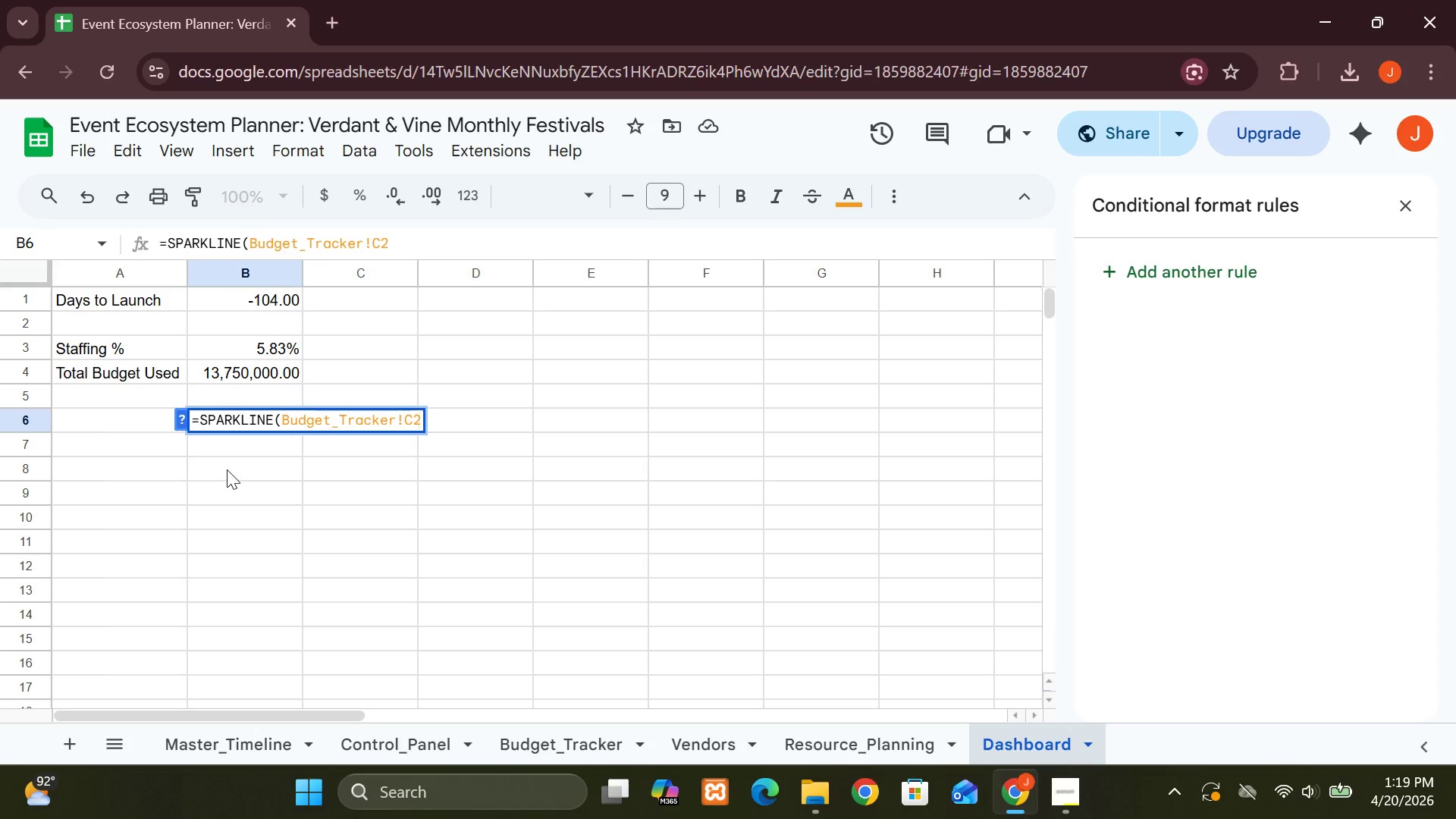 
type(:C5))
 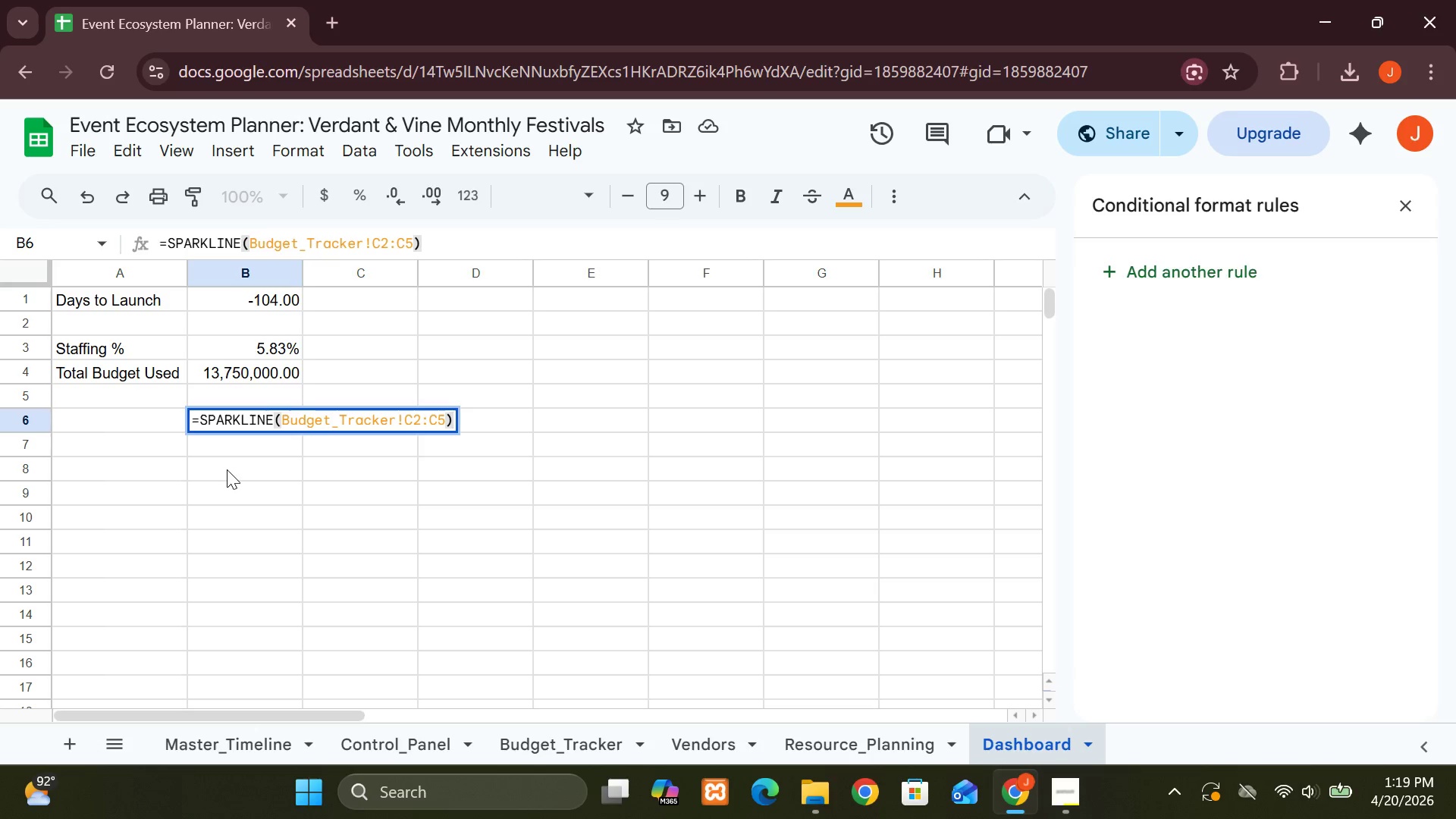 
key(Enter)
 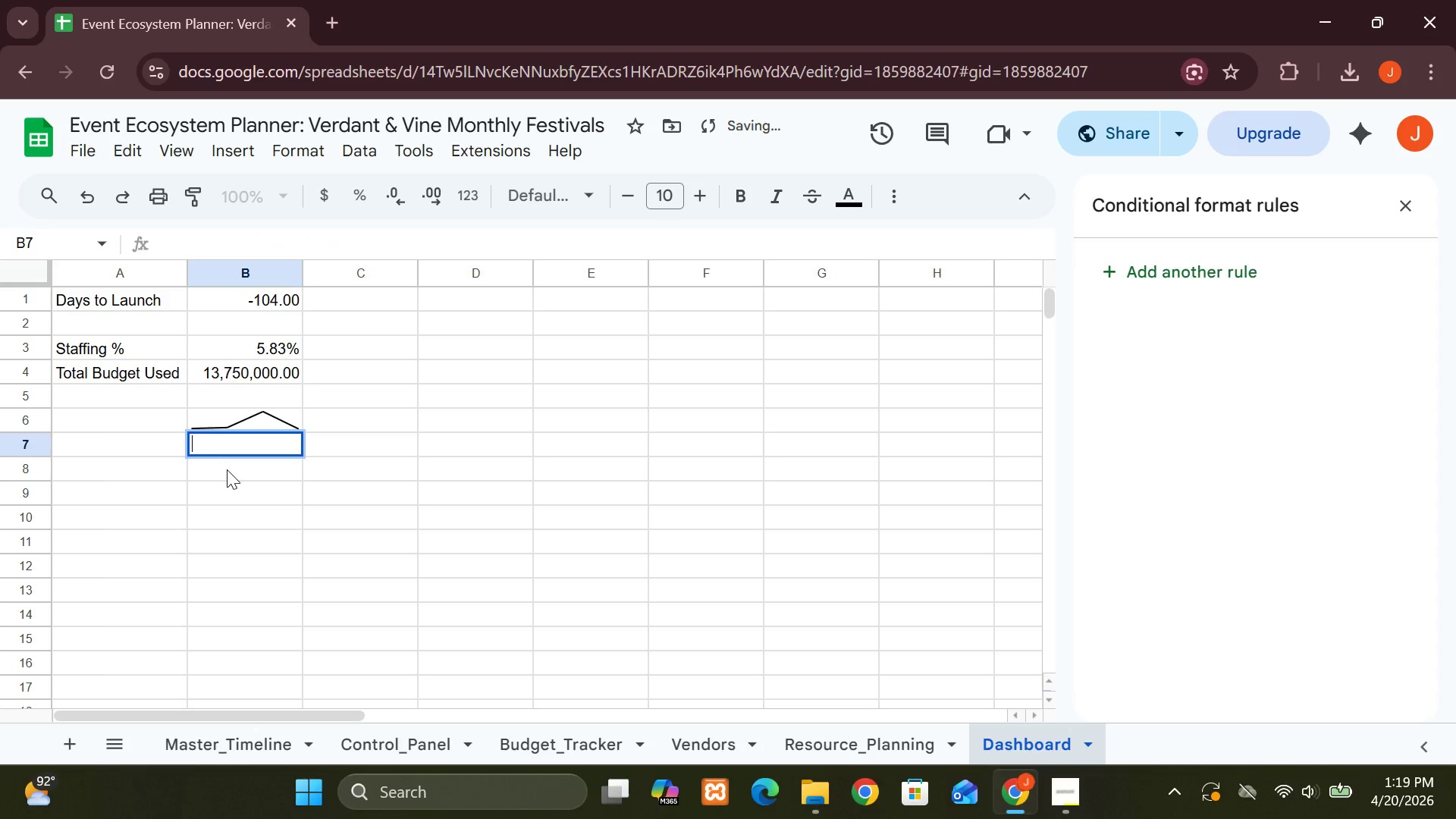 
key(Enter)
 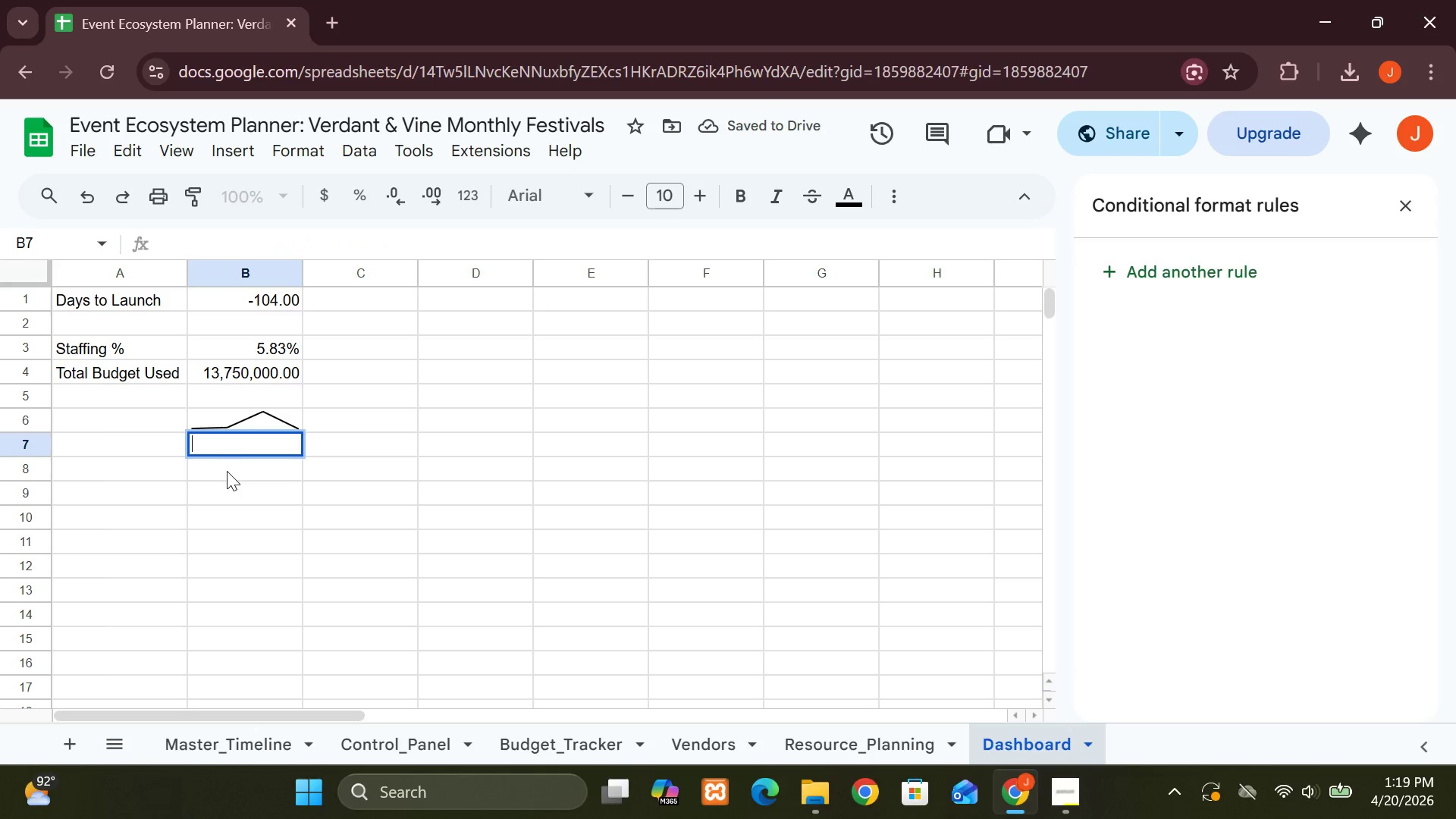 
left_click([236, 497])
 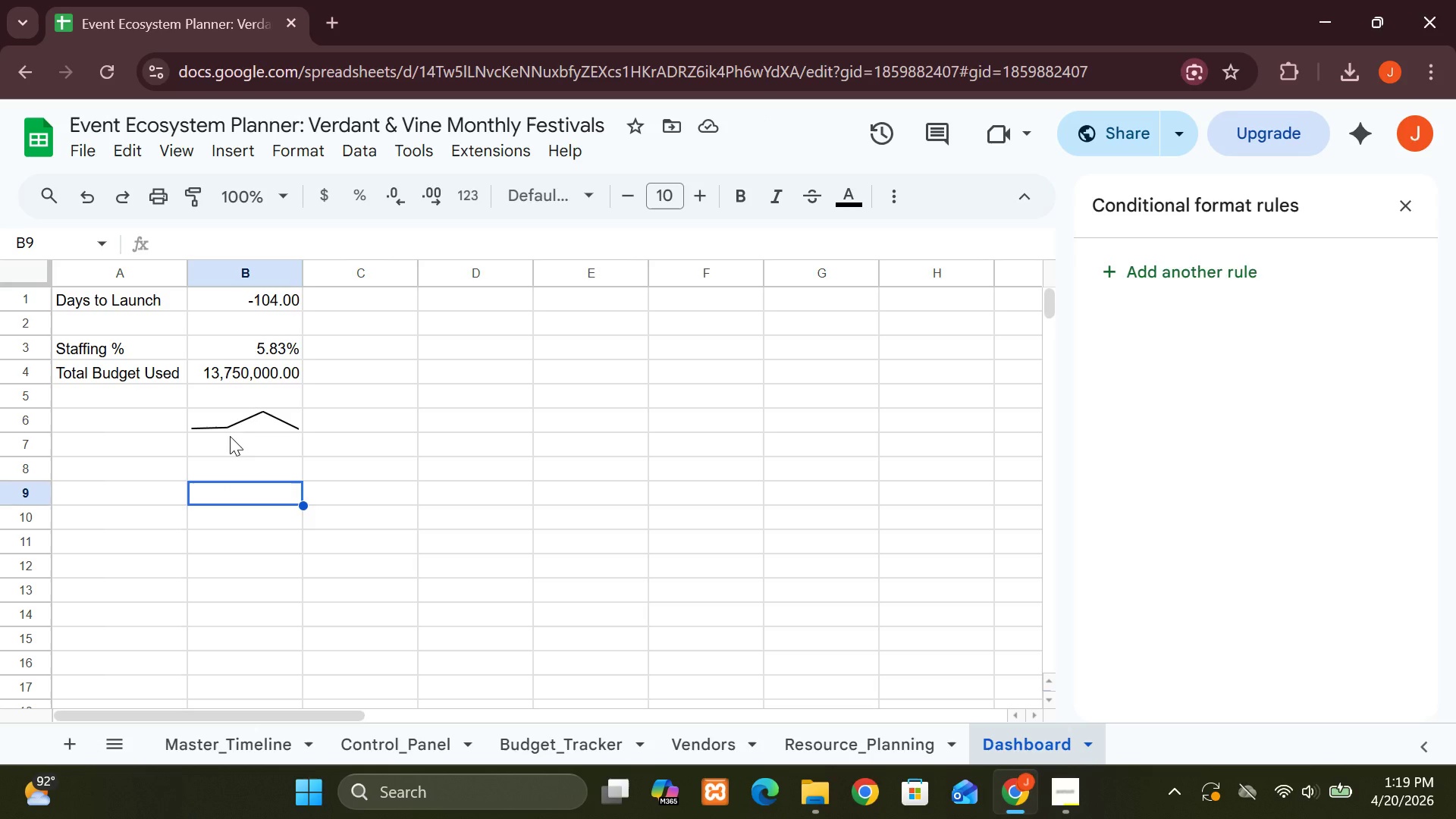 
wait(11.59)
 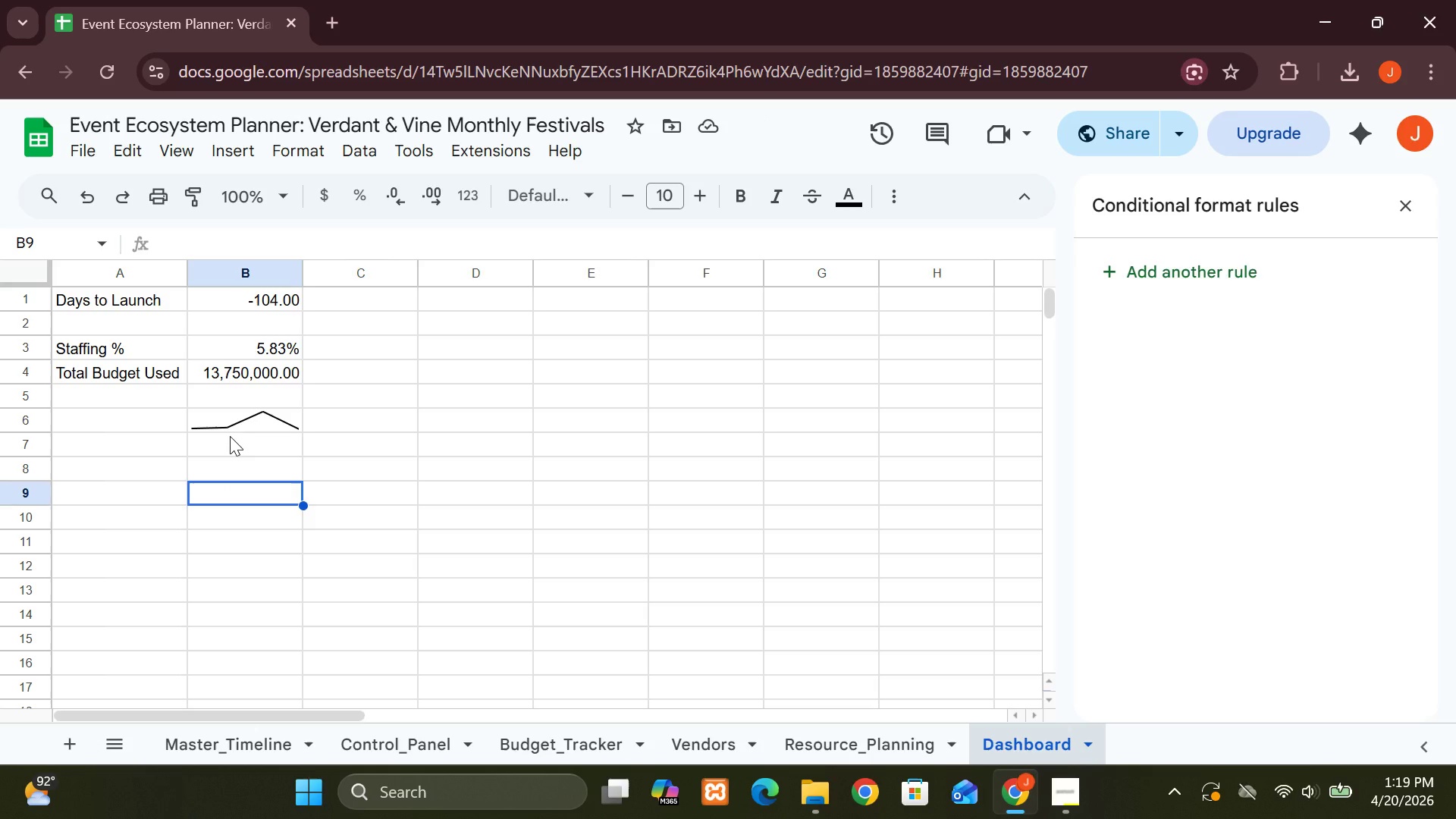 
left_click([554, 733])
 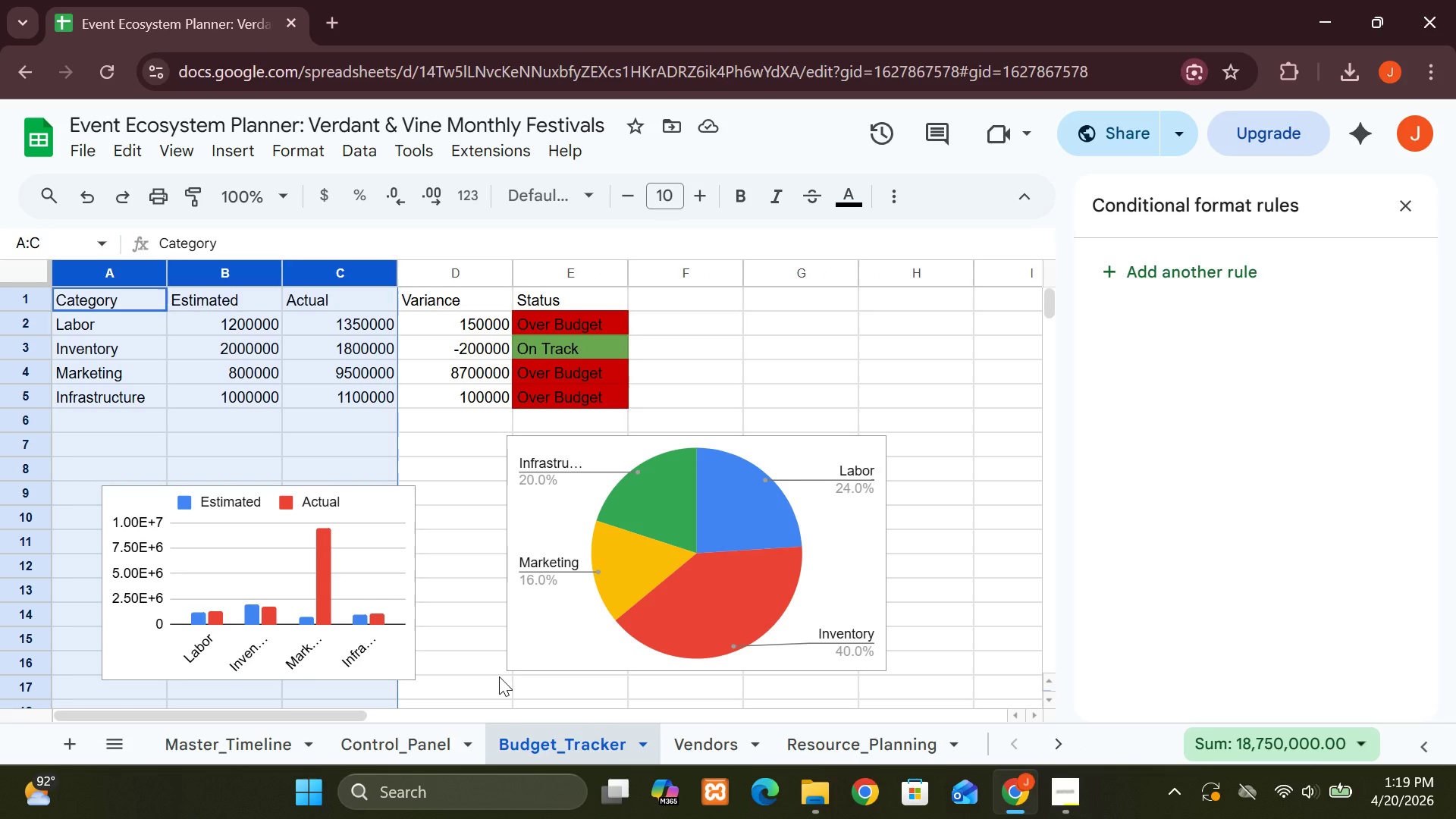 
wait(9.92)
 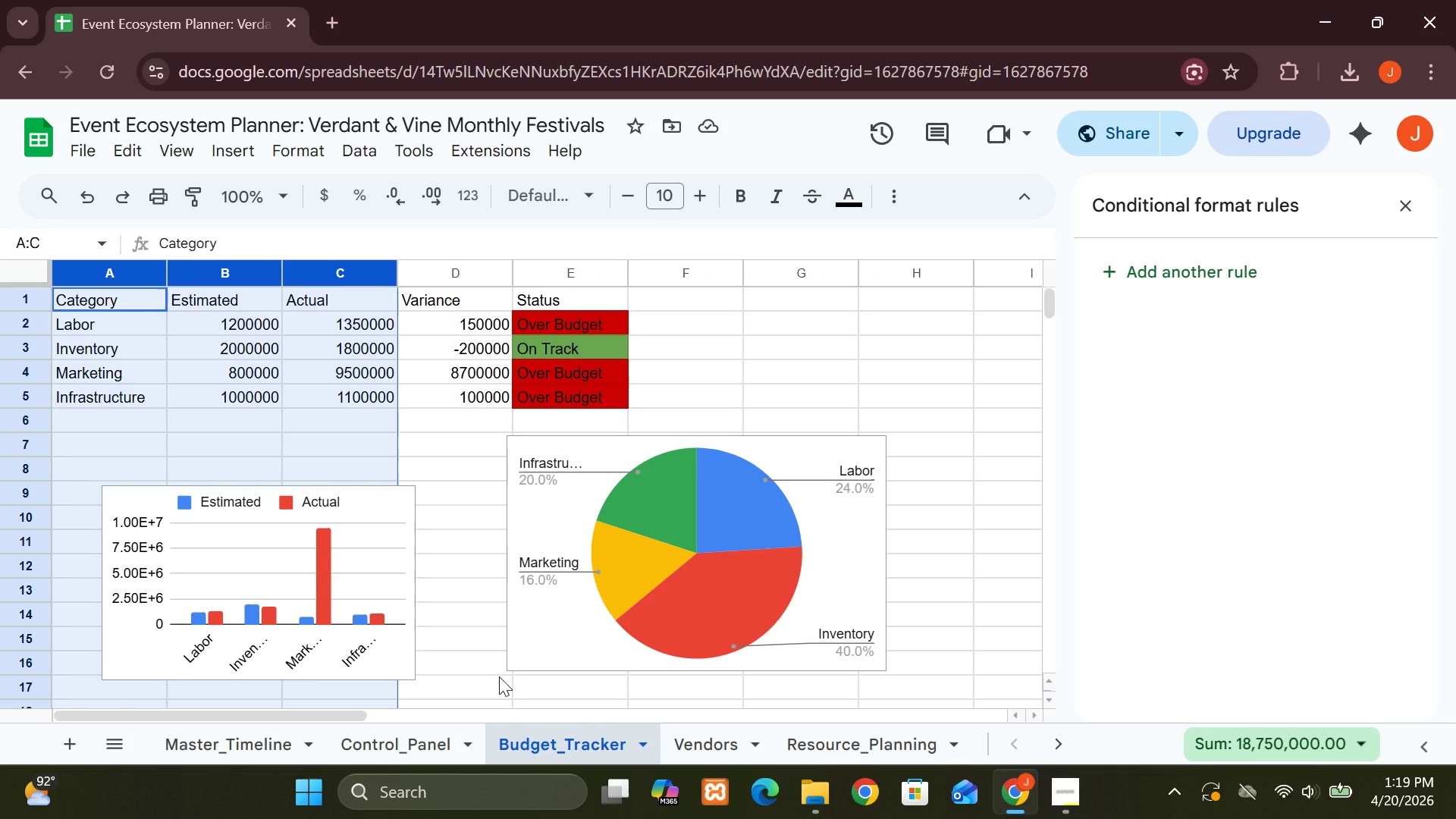 
left_click([310, 281])
 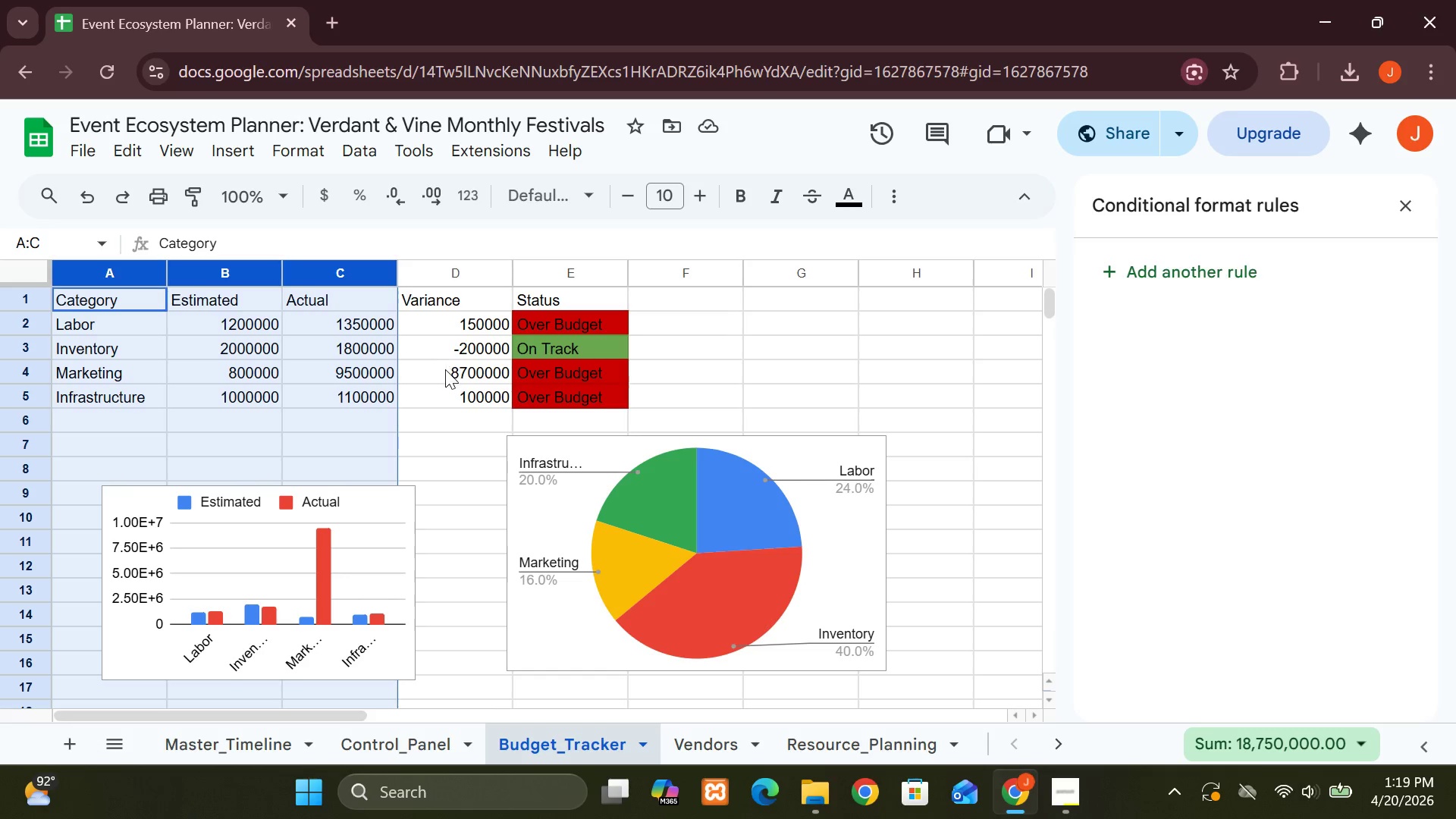 
left_click([445, 369])
 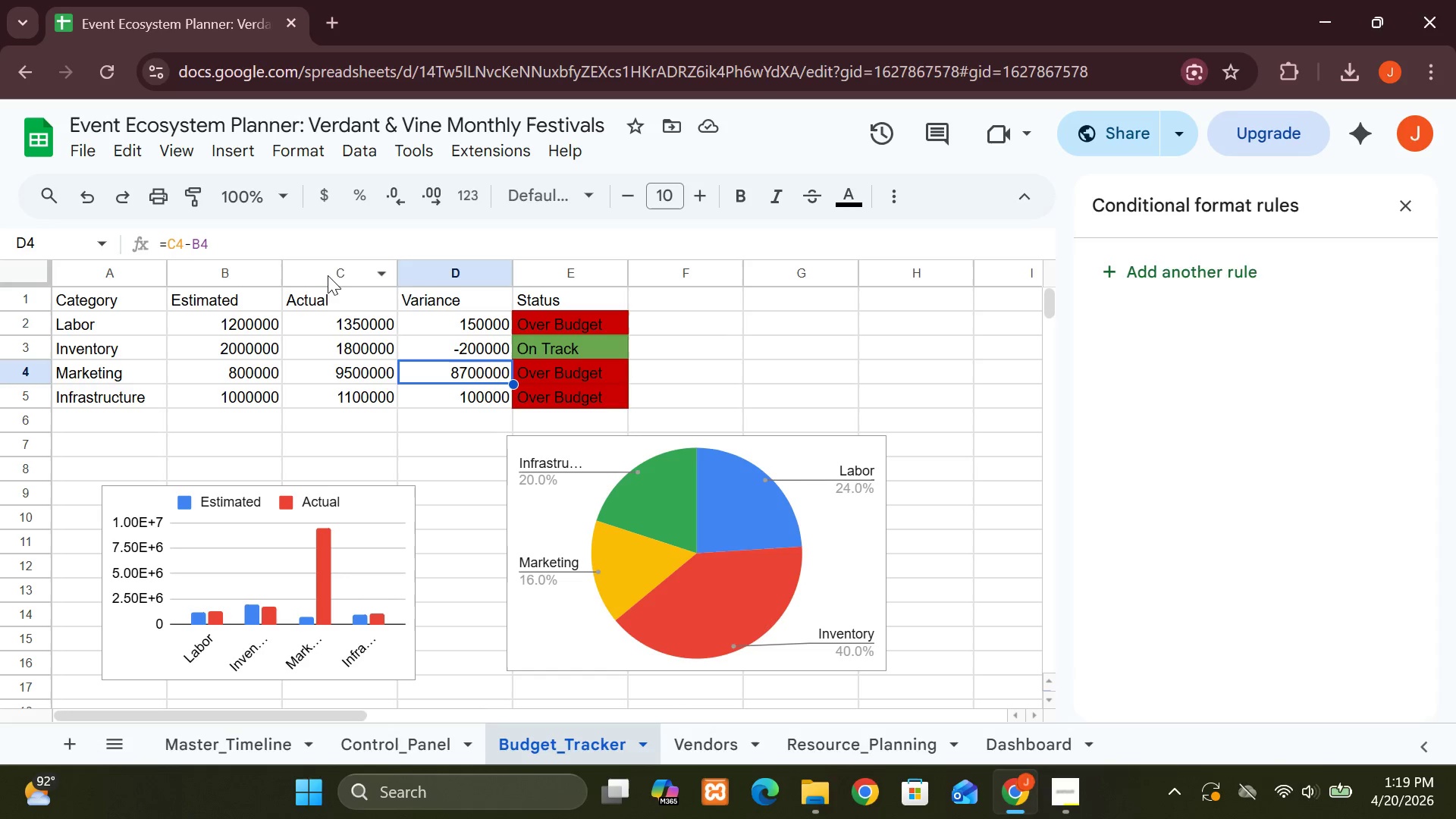 
left_click([323, 275])
 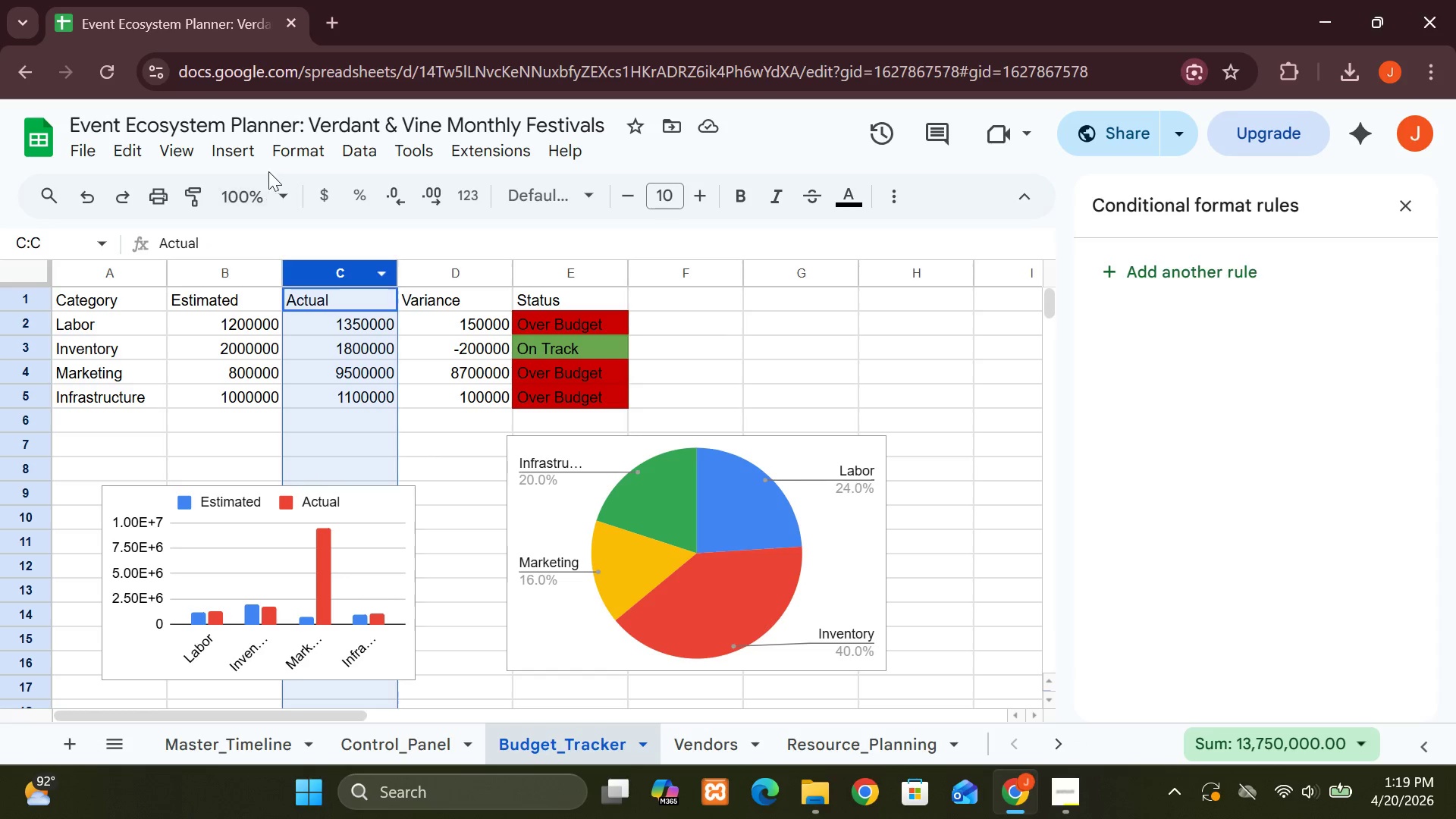 
left_click([275, 161])
 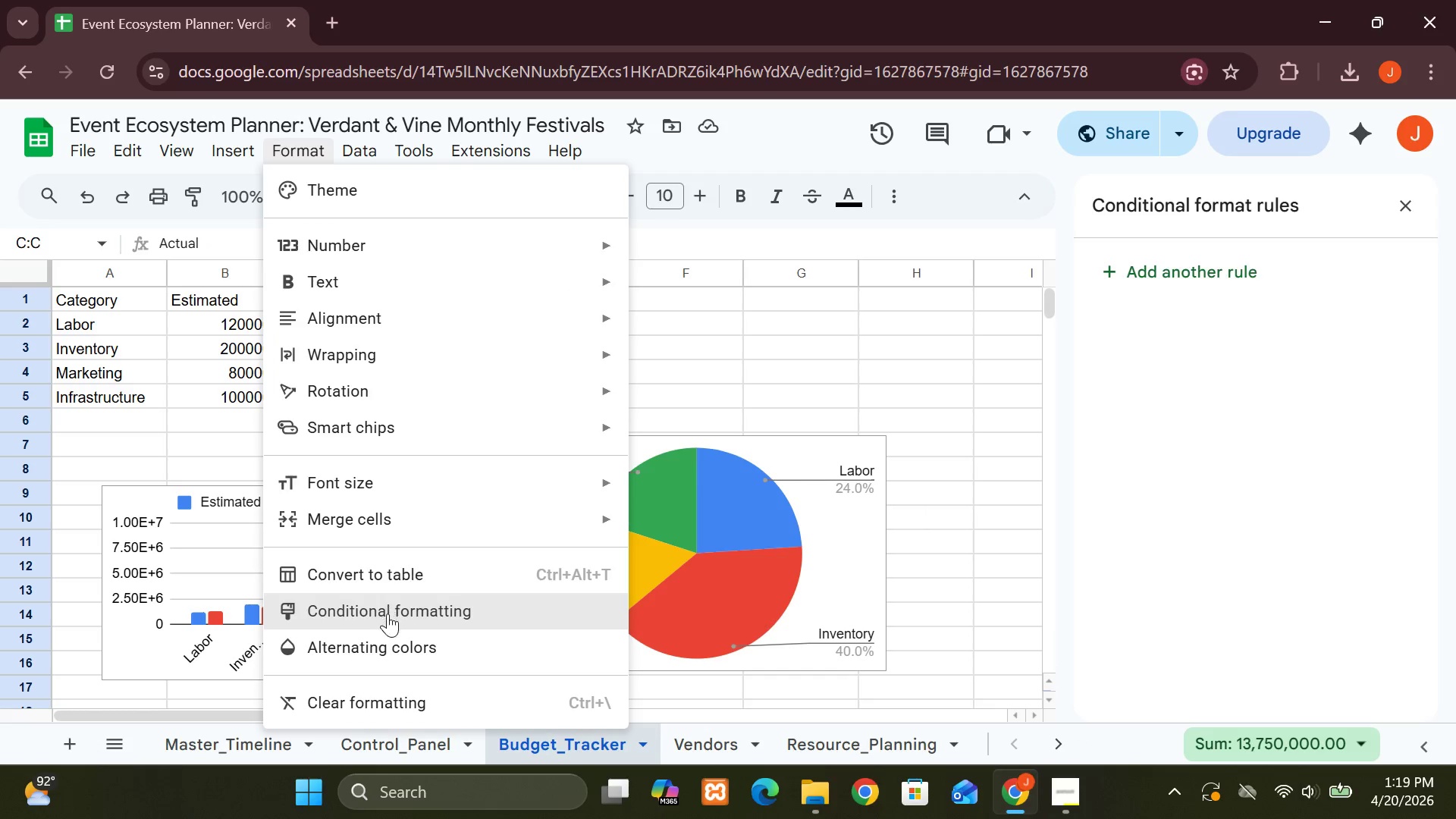 
left_click([388, 616])
 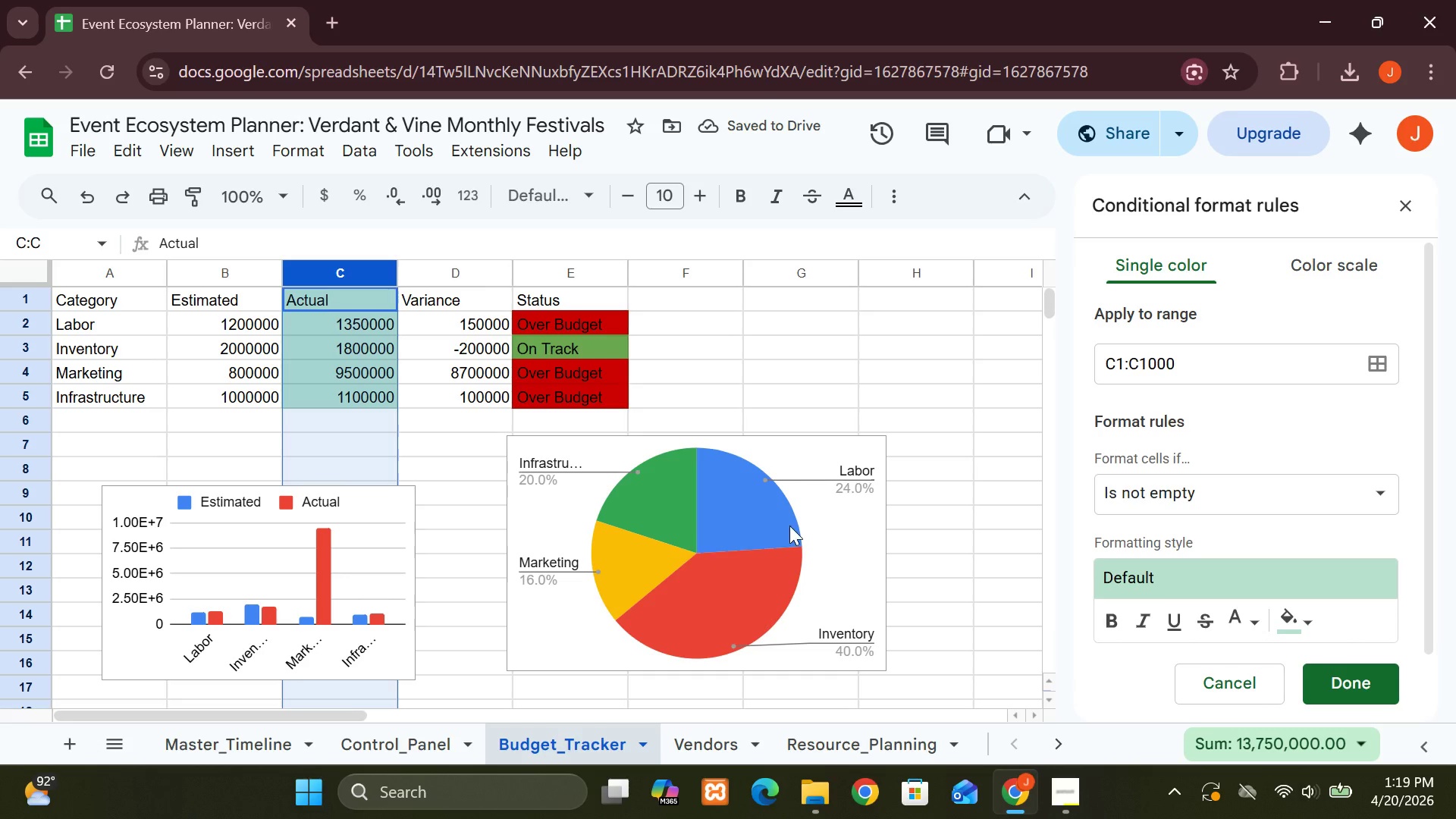 
wait(5.25)
 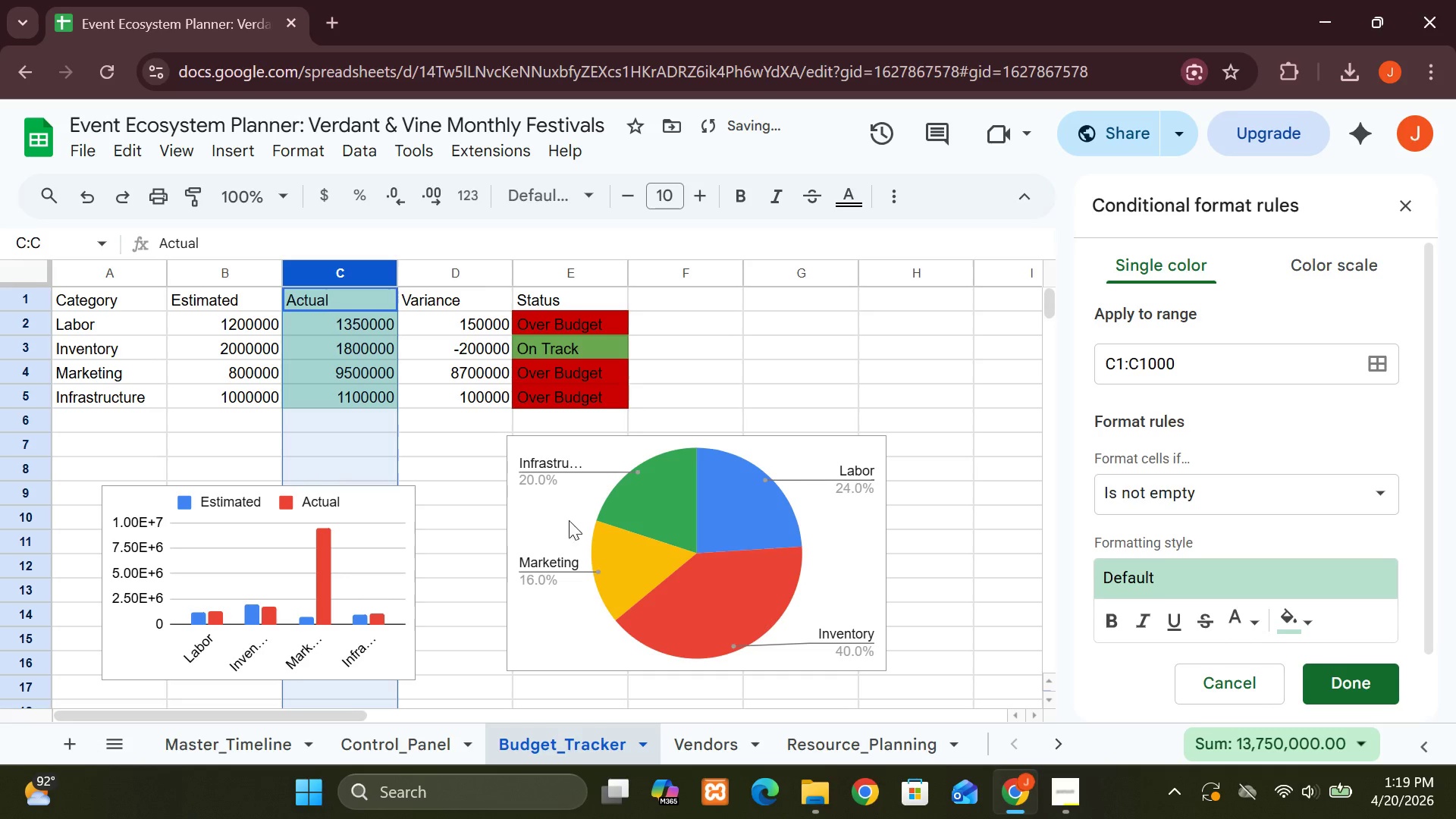 
left_click([1153, 494])
 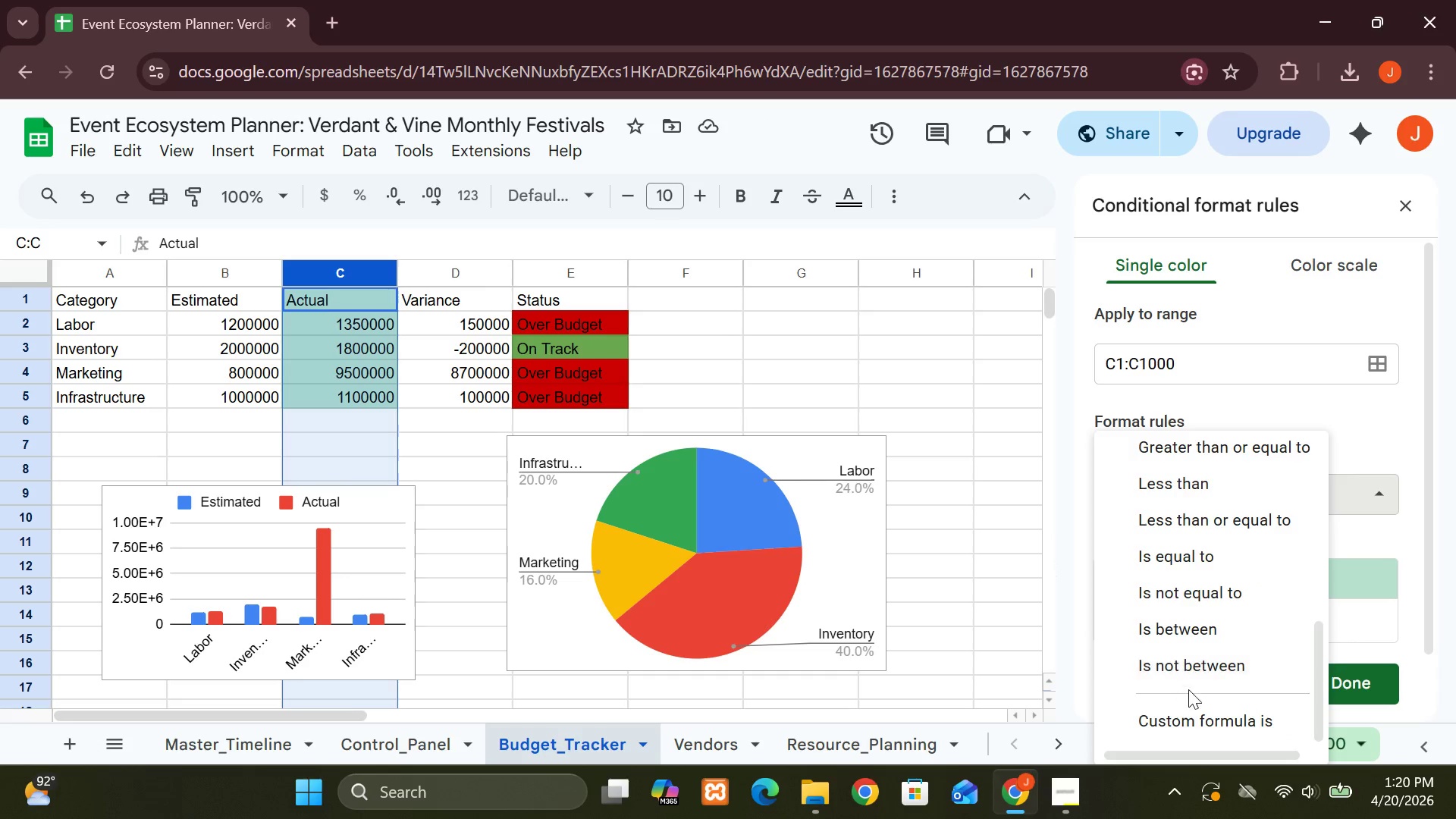 
left_click([1192, 725])
 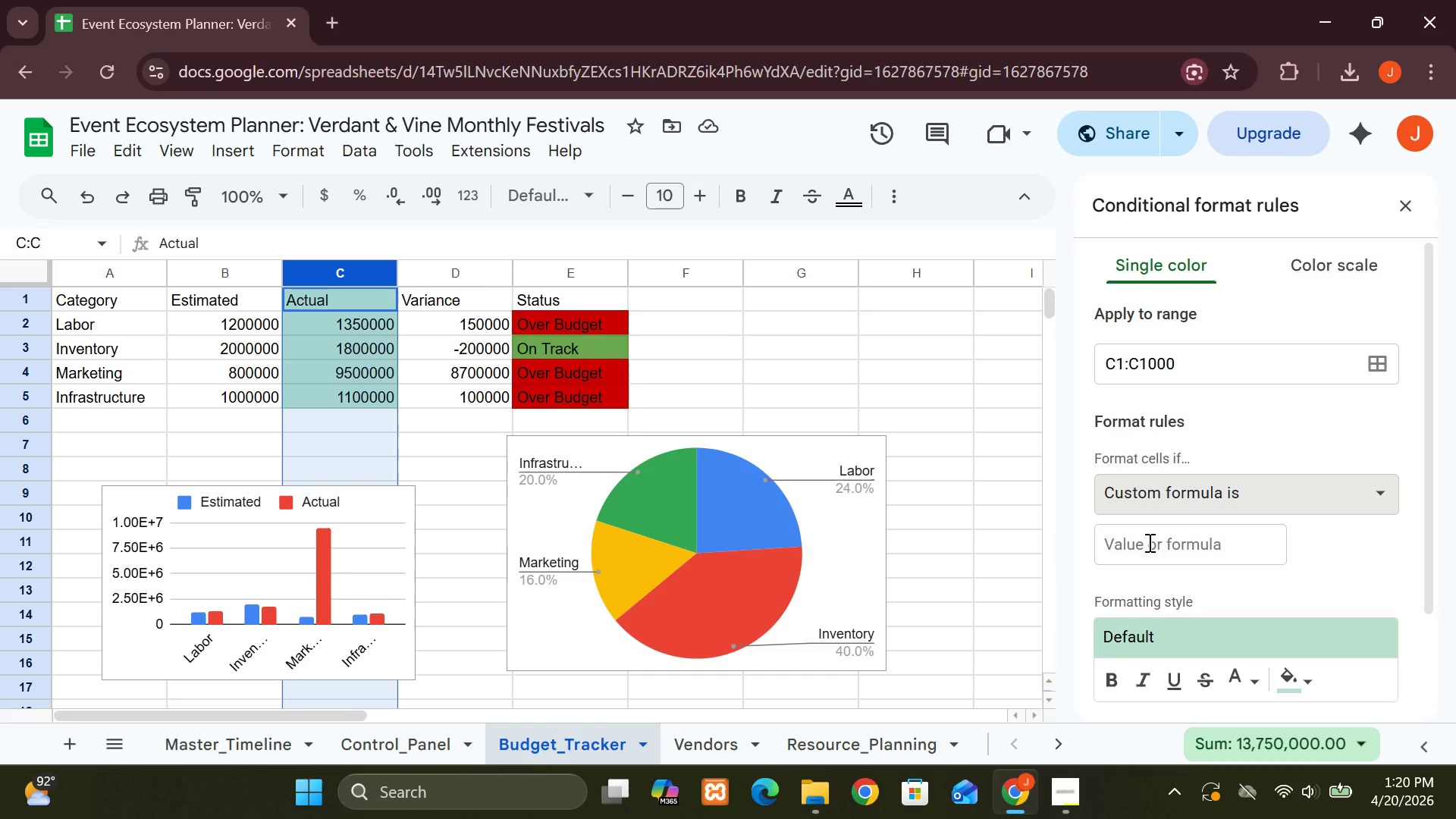 
left_click([1148, 542])
 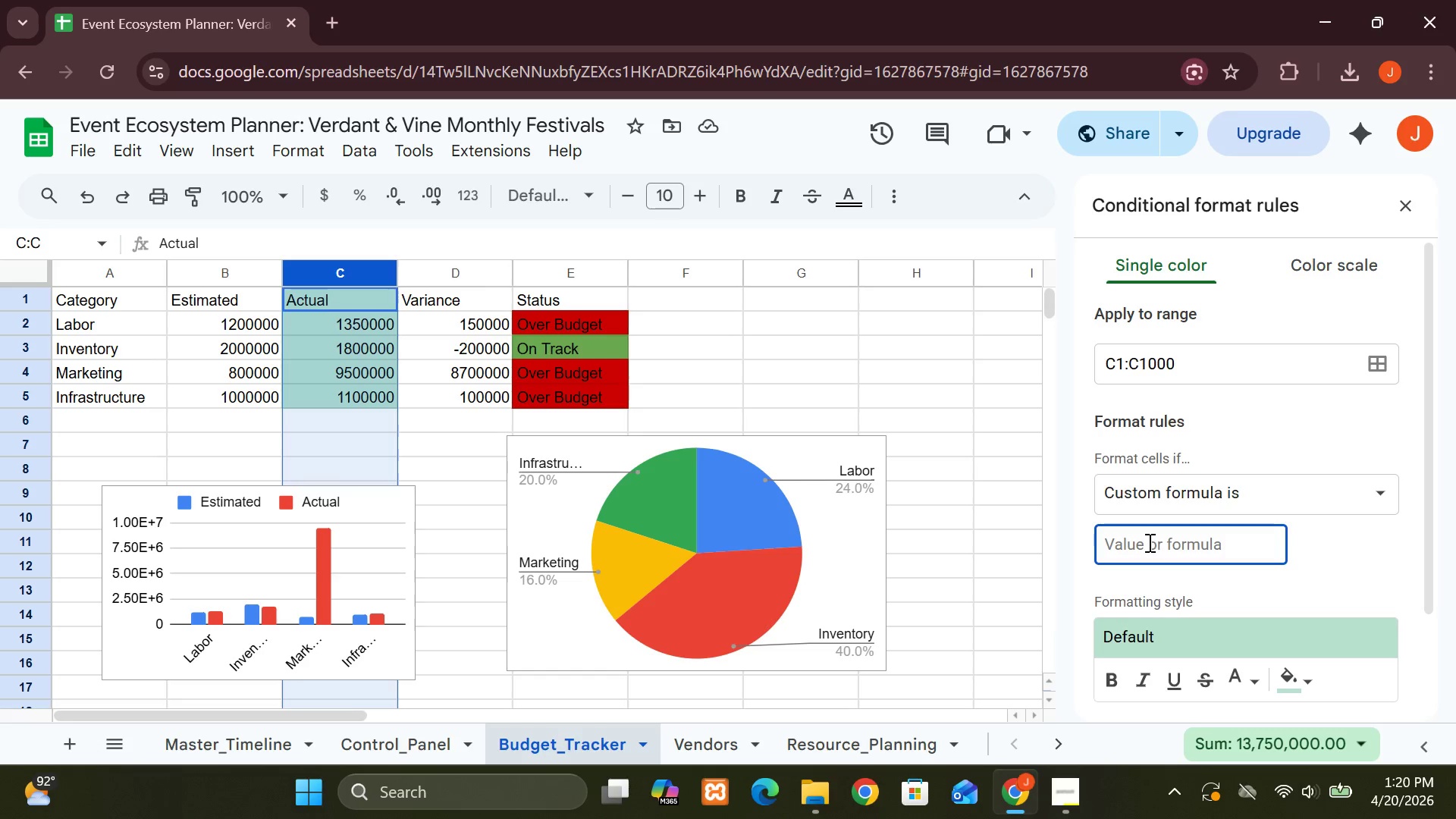 
type(=B2)
key(Backspace)
key(Backspace)
 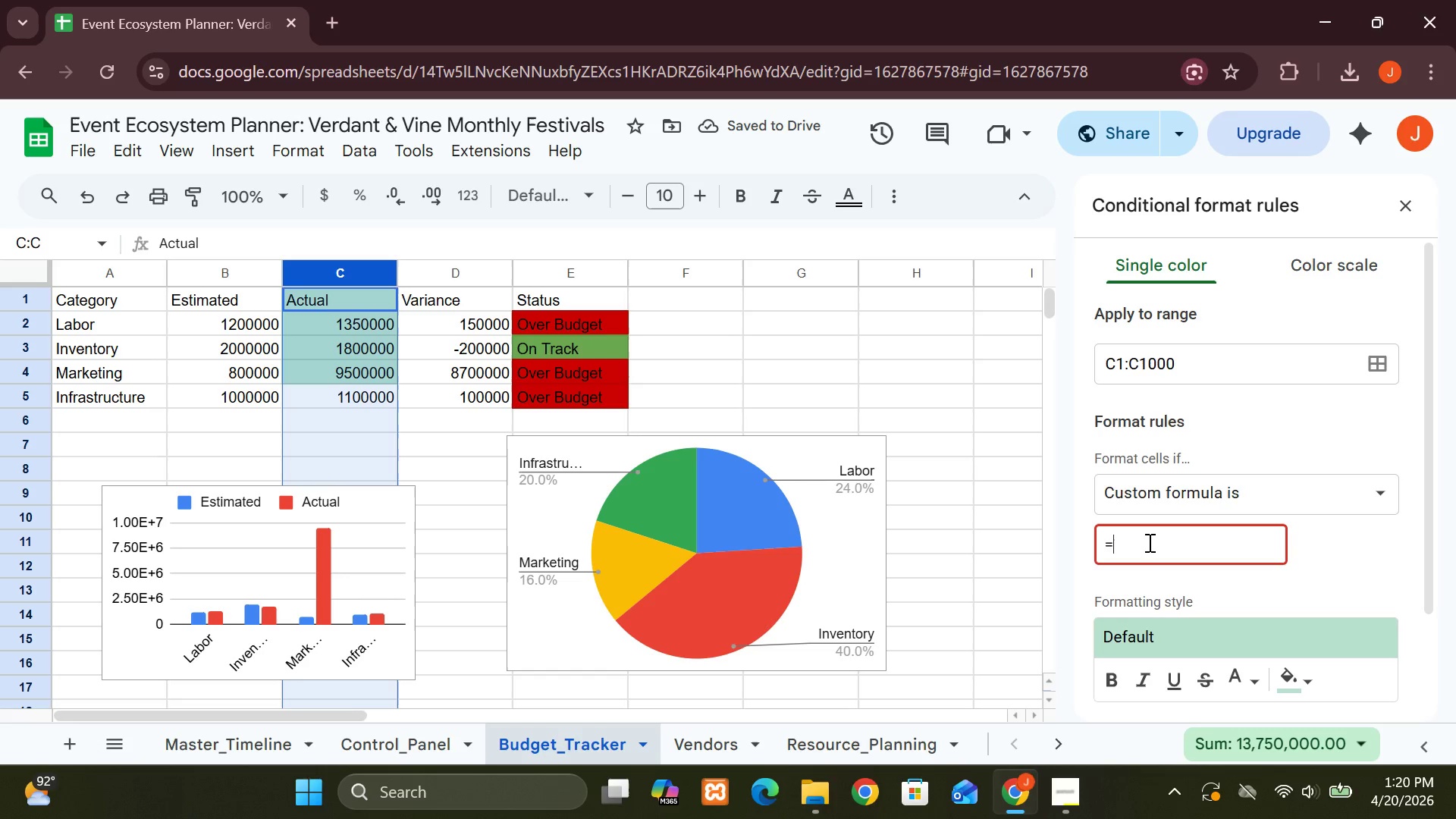 
left_click([1148, 542])
 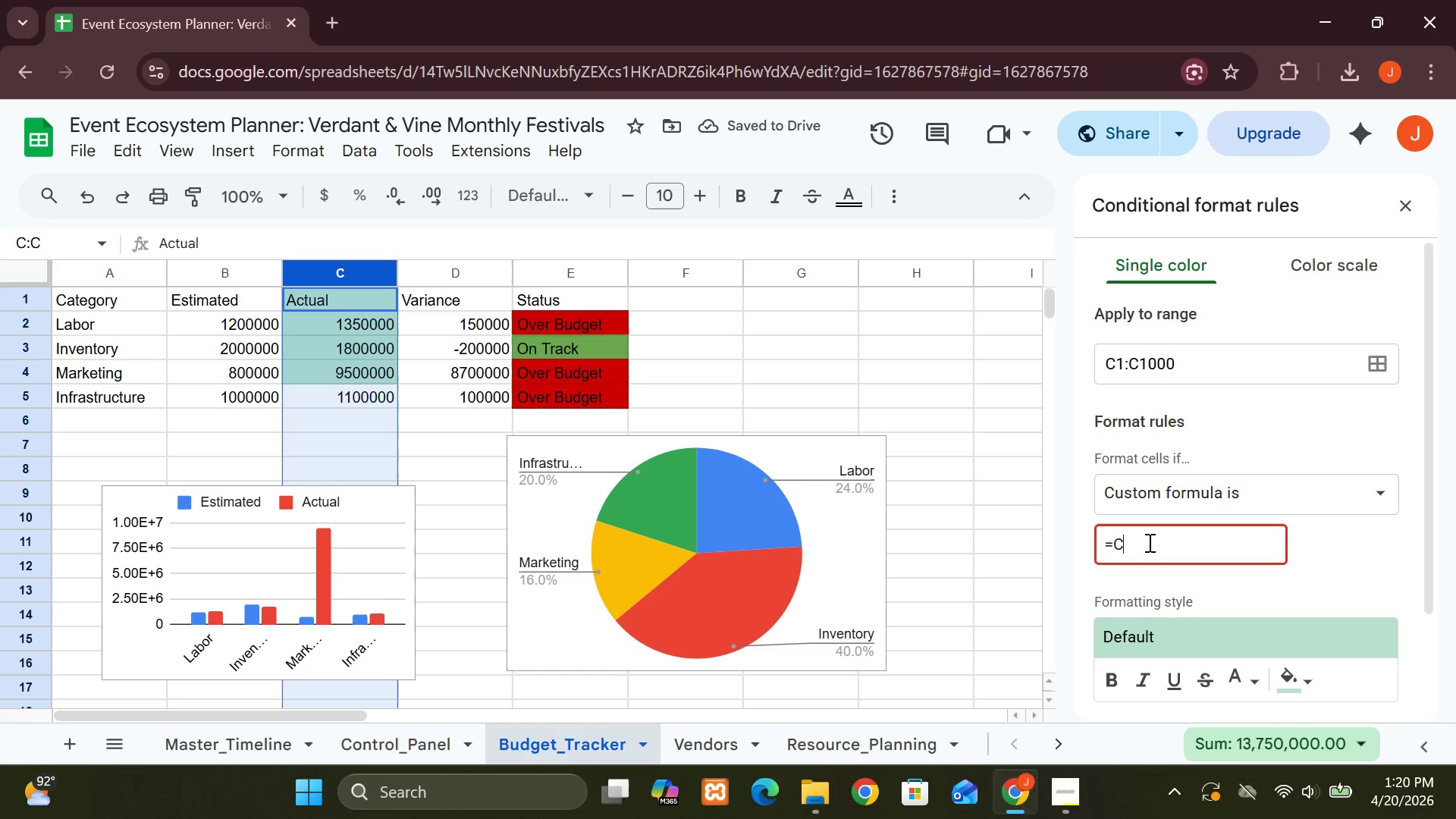 
type(C2 > B2)
 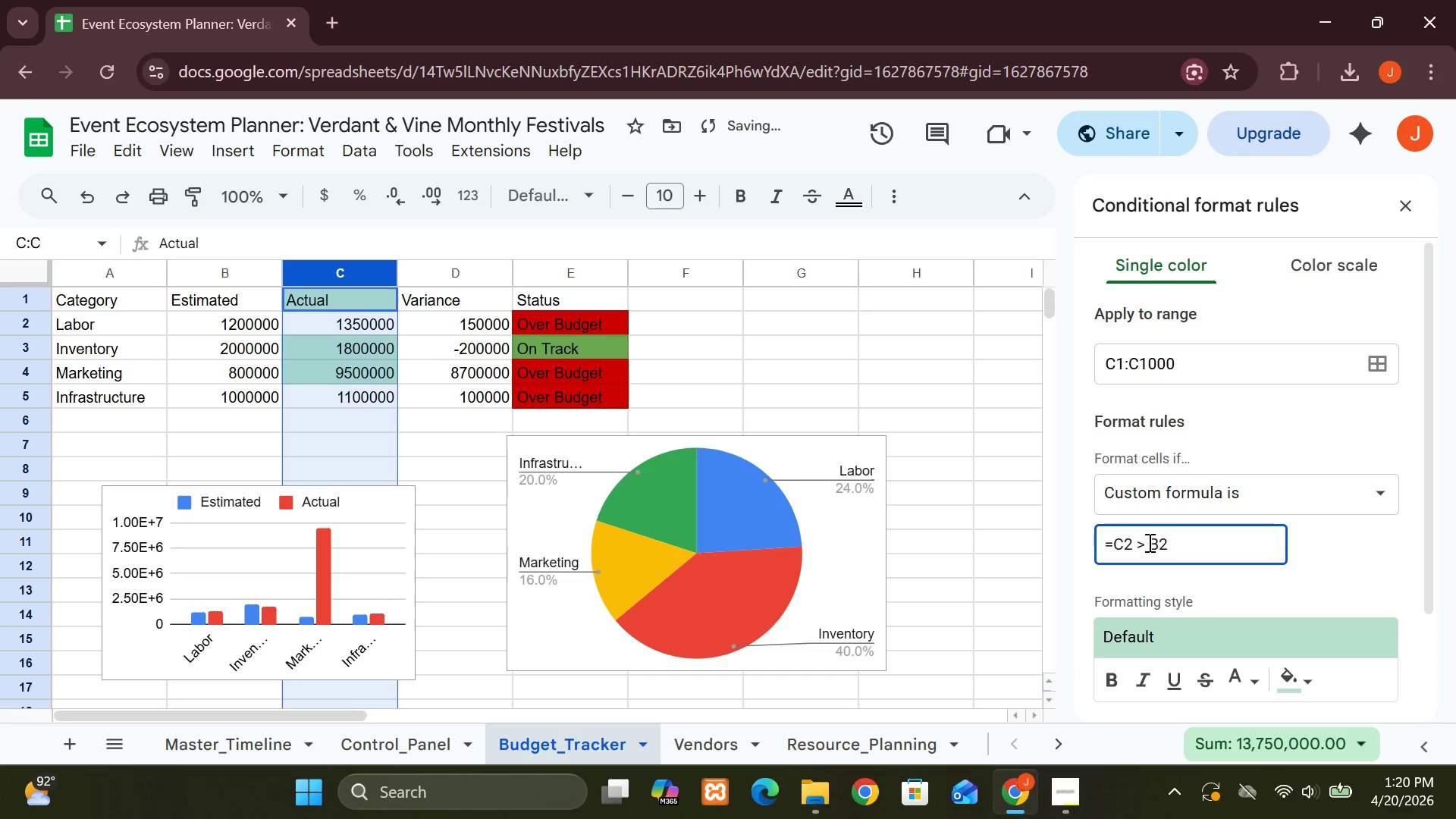 
wait(7.33)
 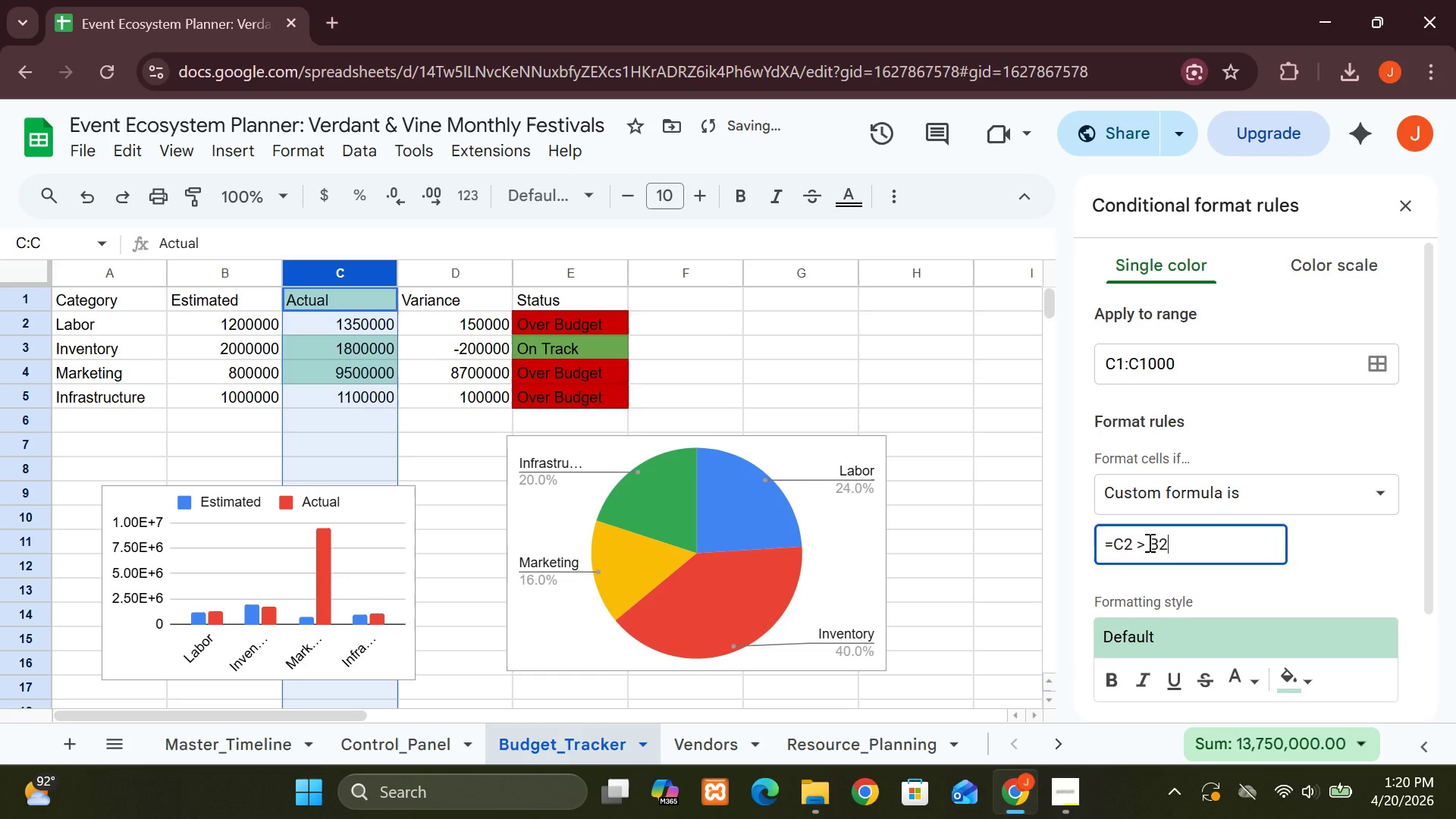 
left_click([1294, 686])
 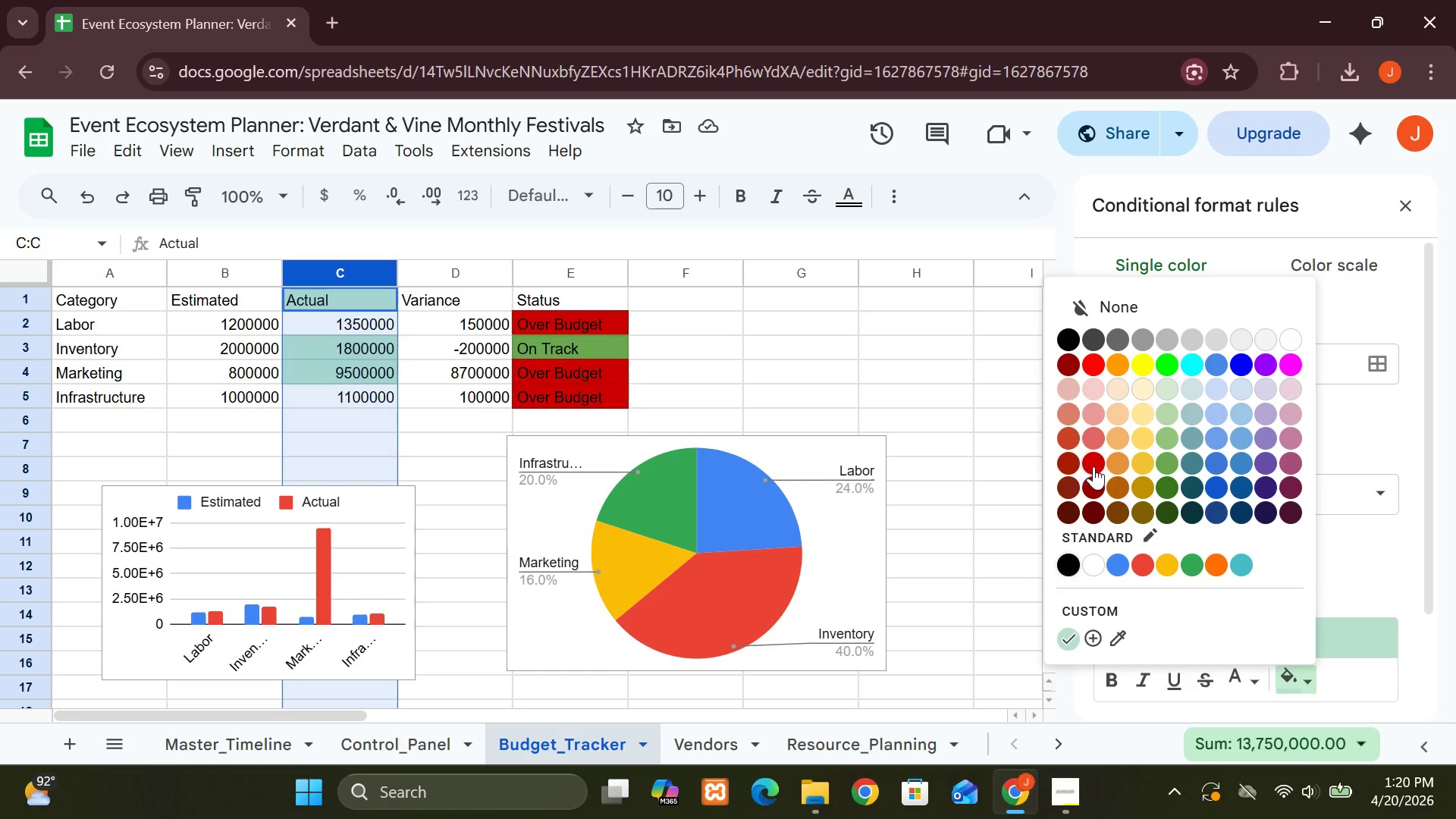 
left_click([1095, 469])
 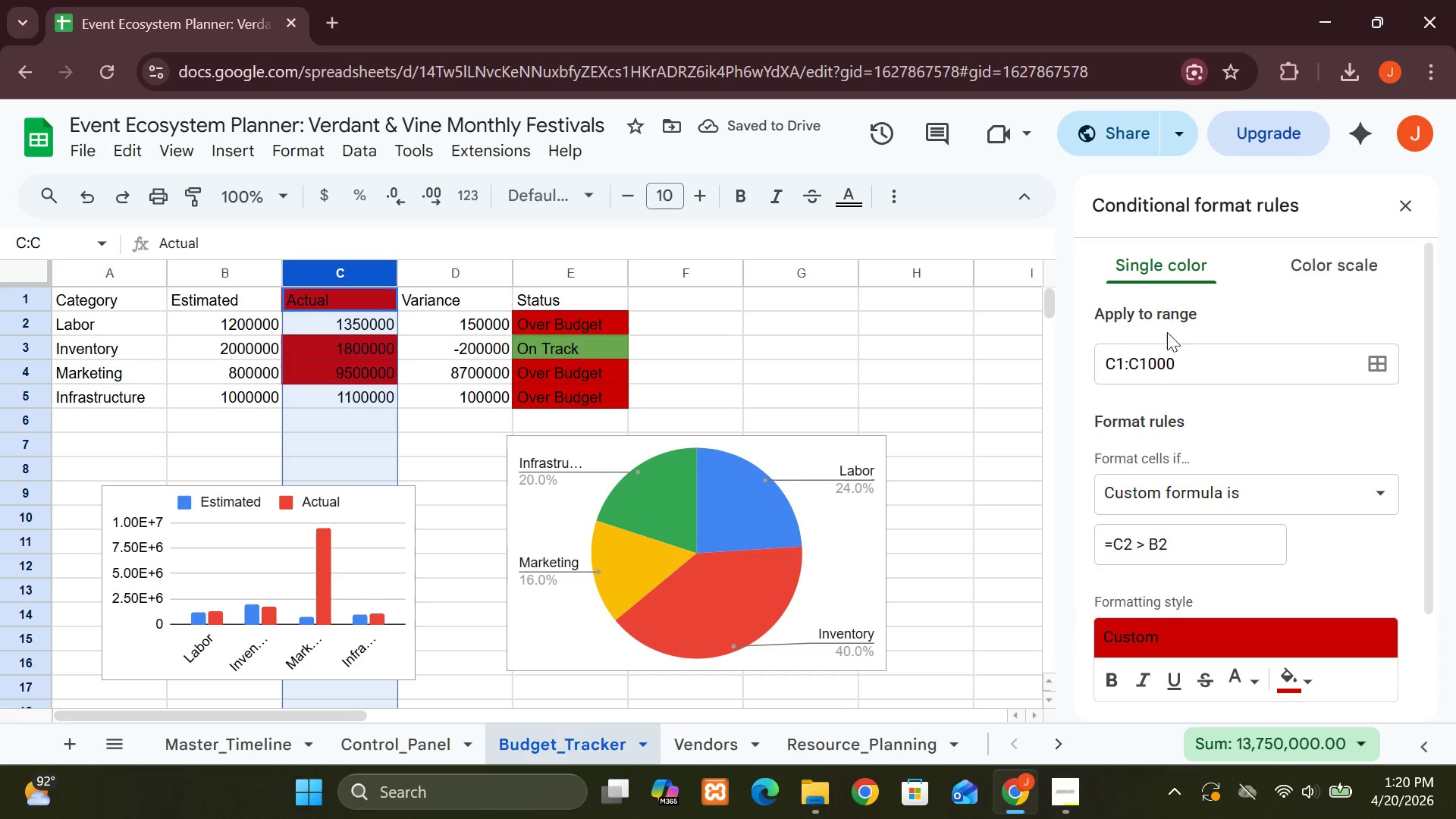 
left_click([1125, 372])
 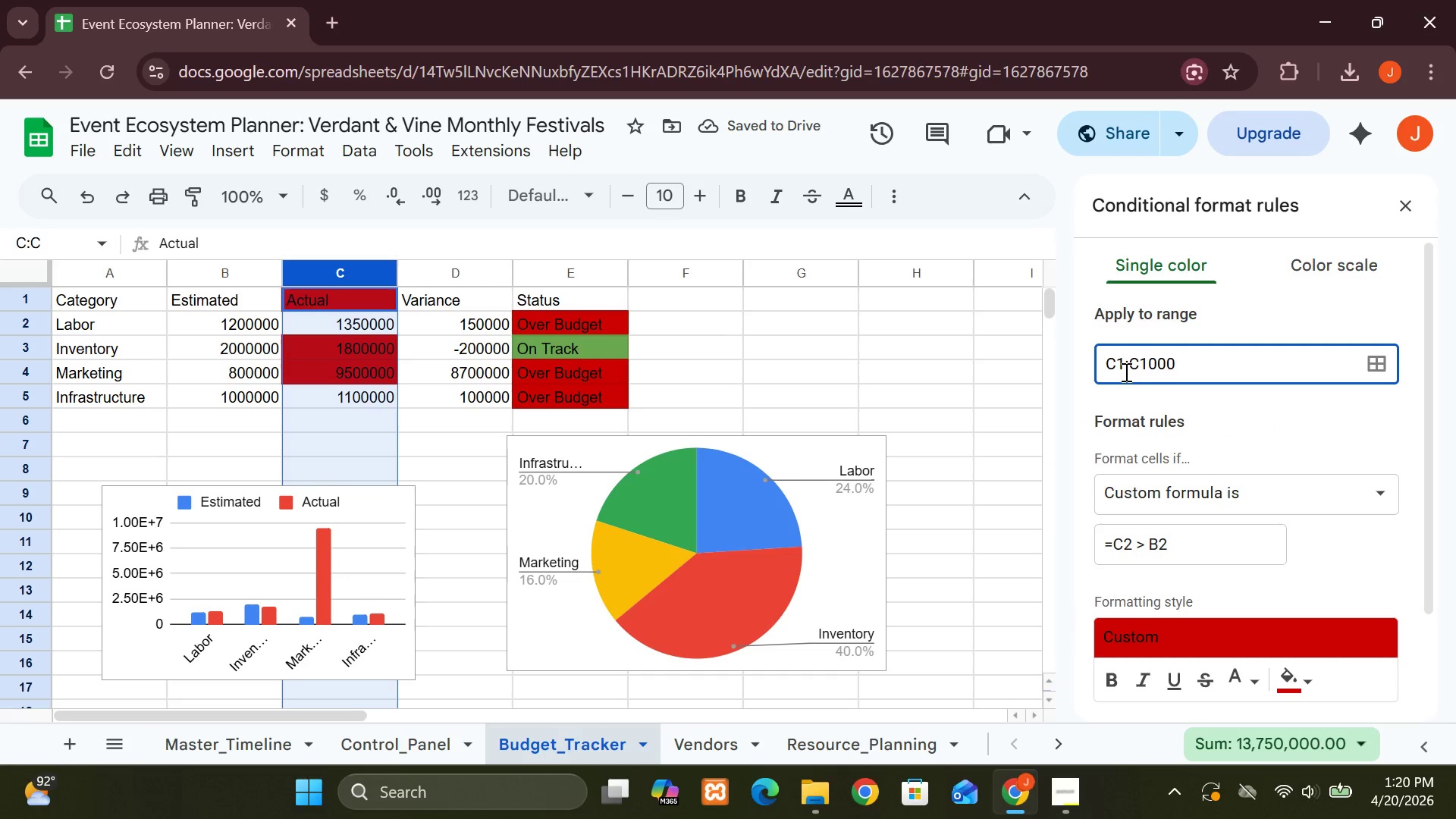 
key(Backspace)
 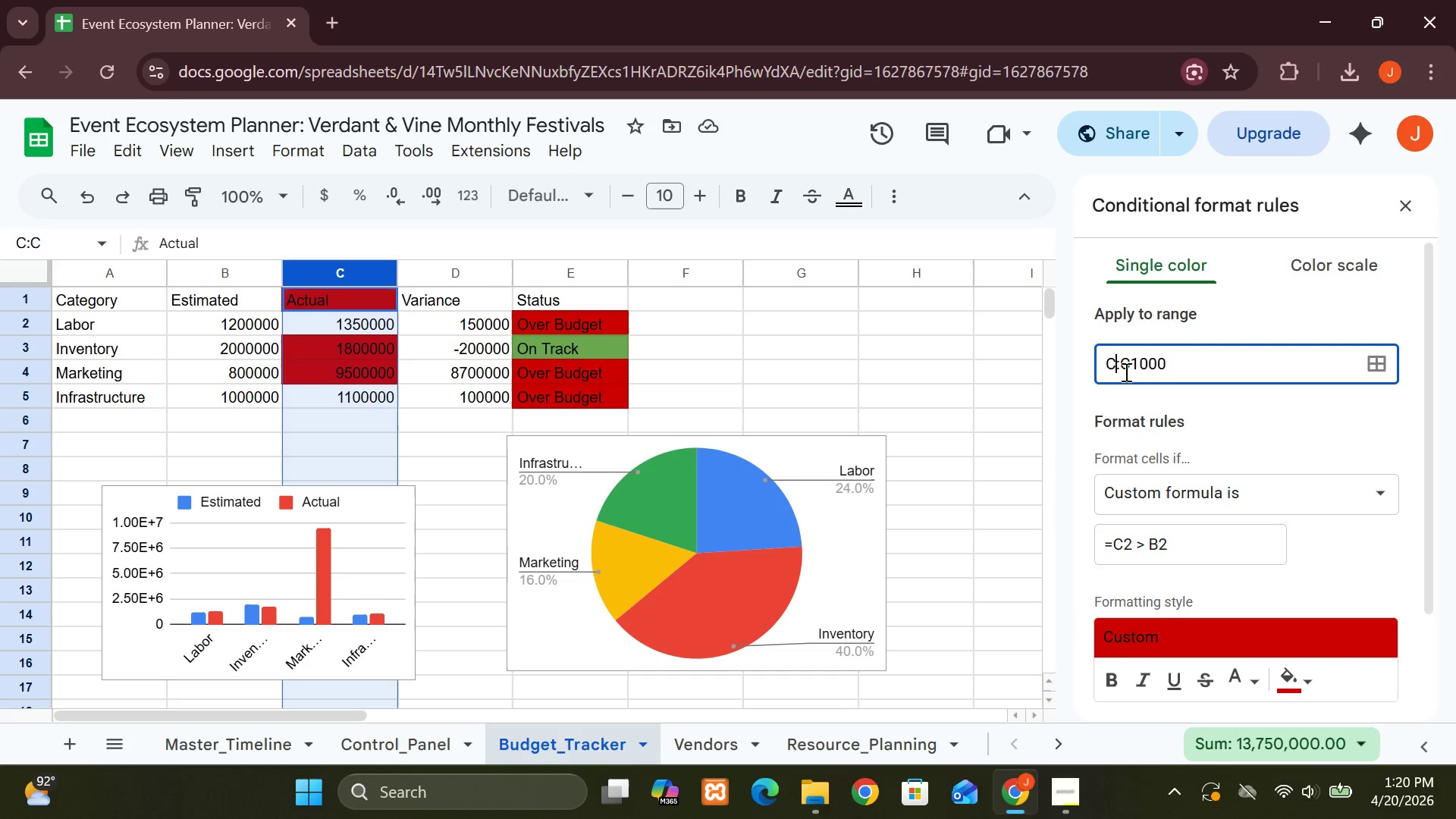 
key(2)
 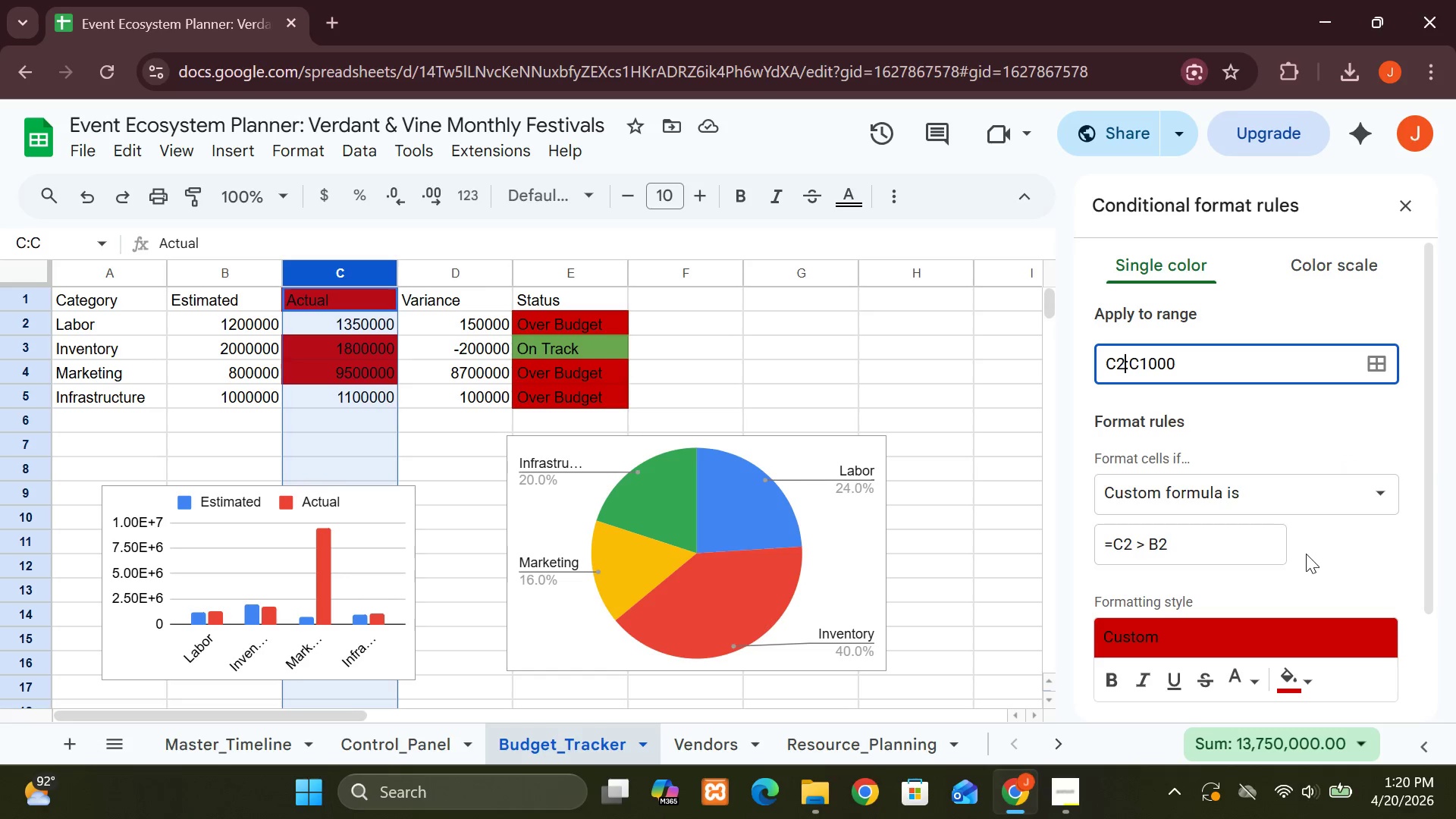 
wait(5.56)
 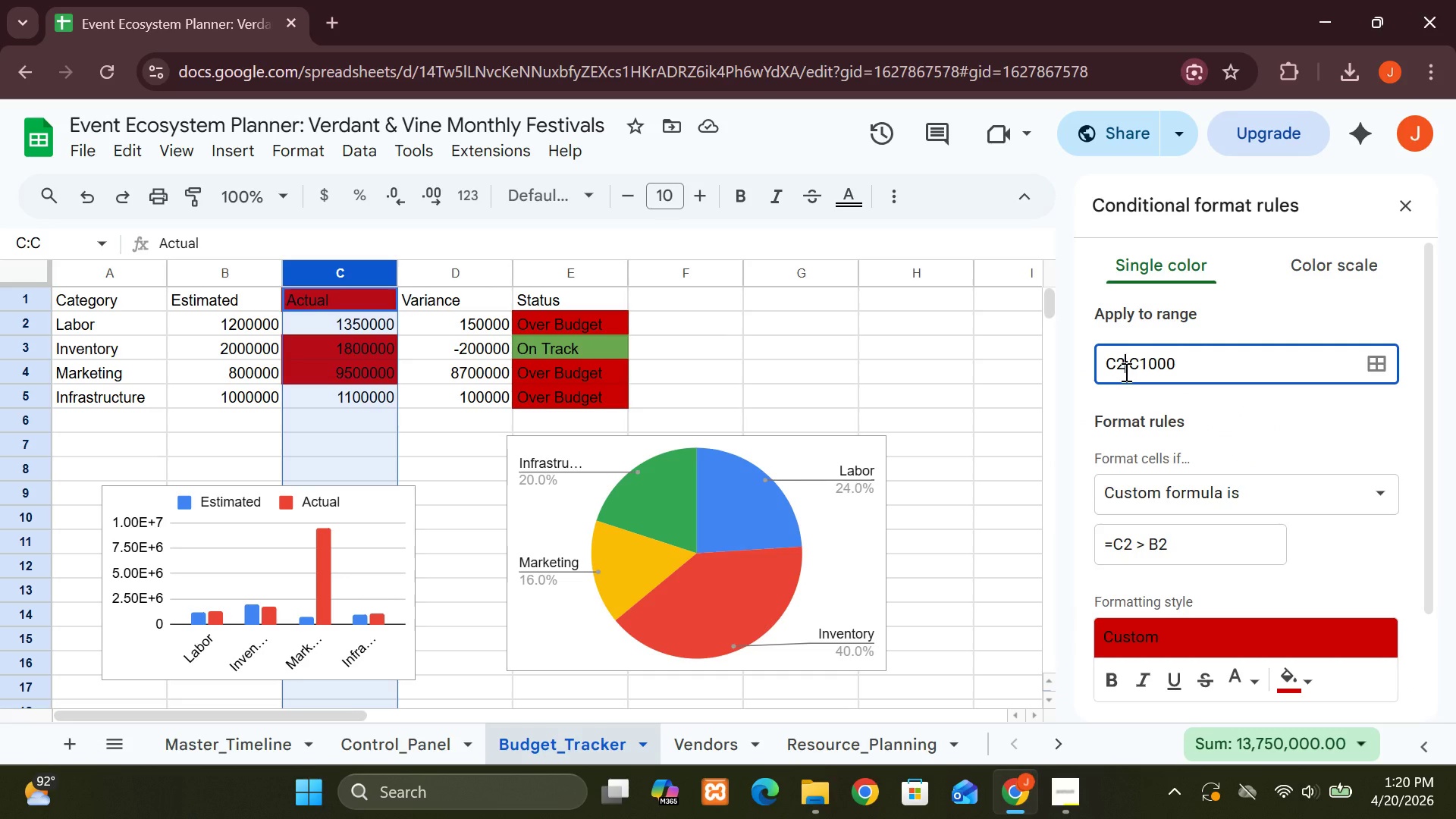 
left_click([1360, 612])
 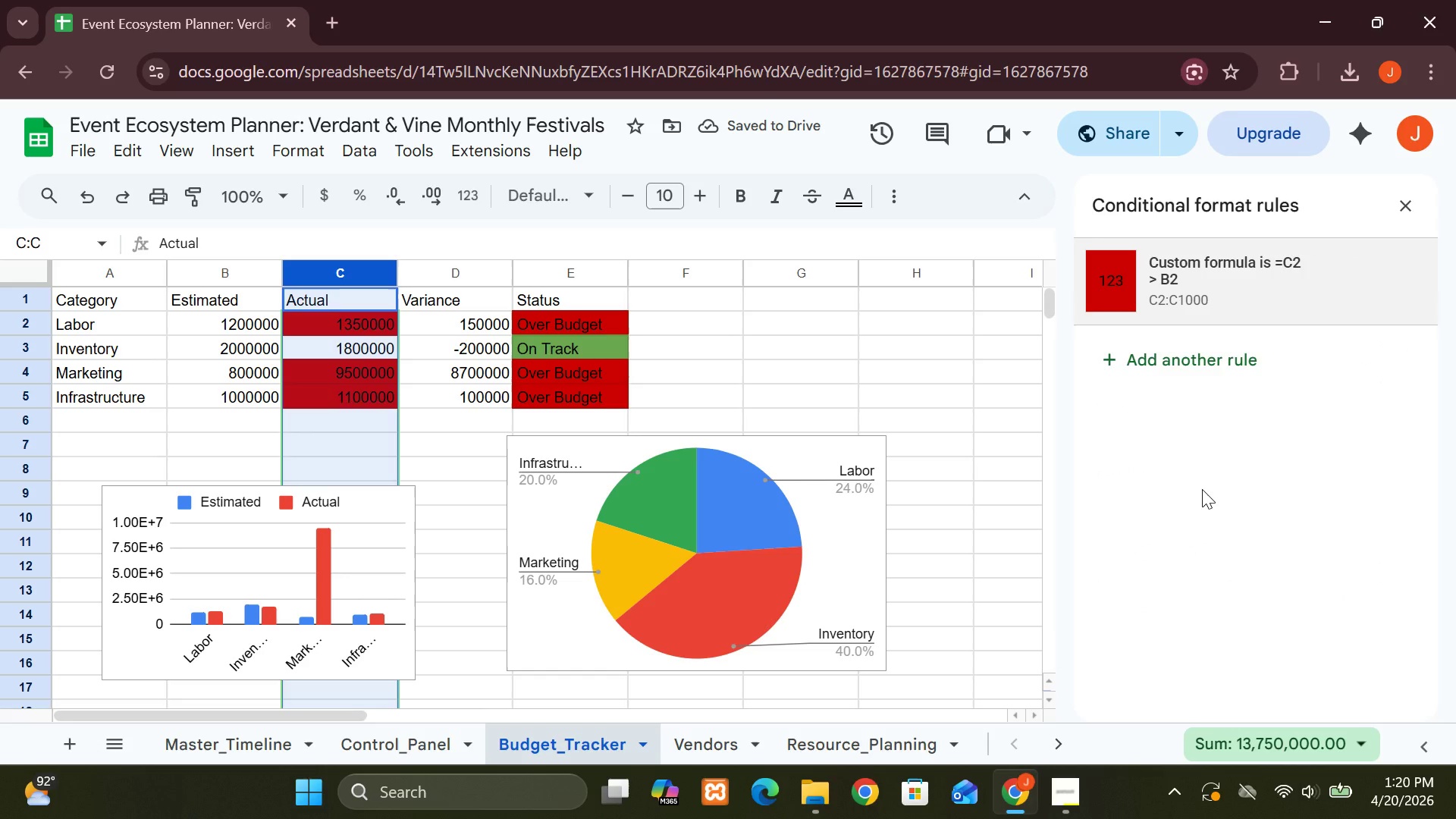 
wait(6.25)
 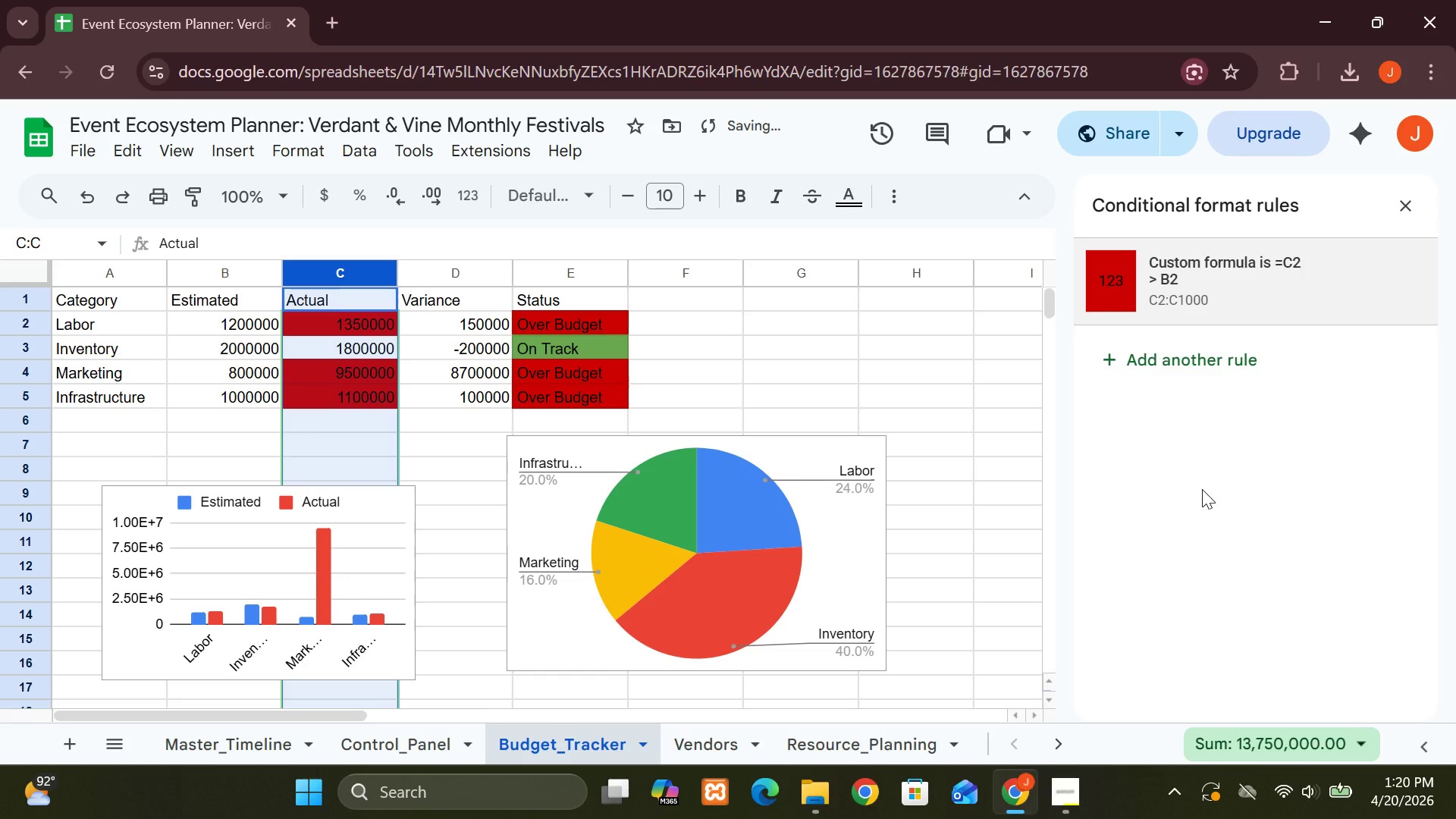 
left_click([1243, 363])
 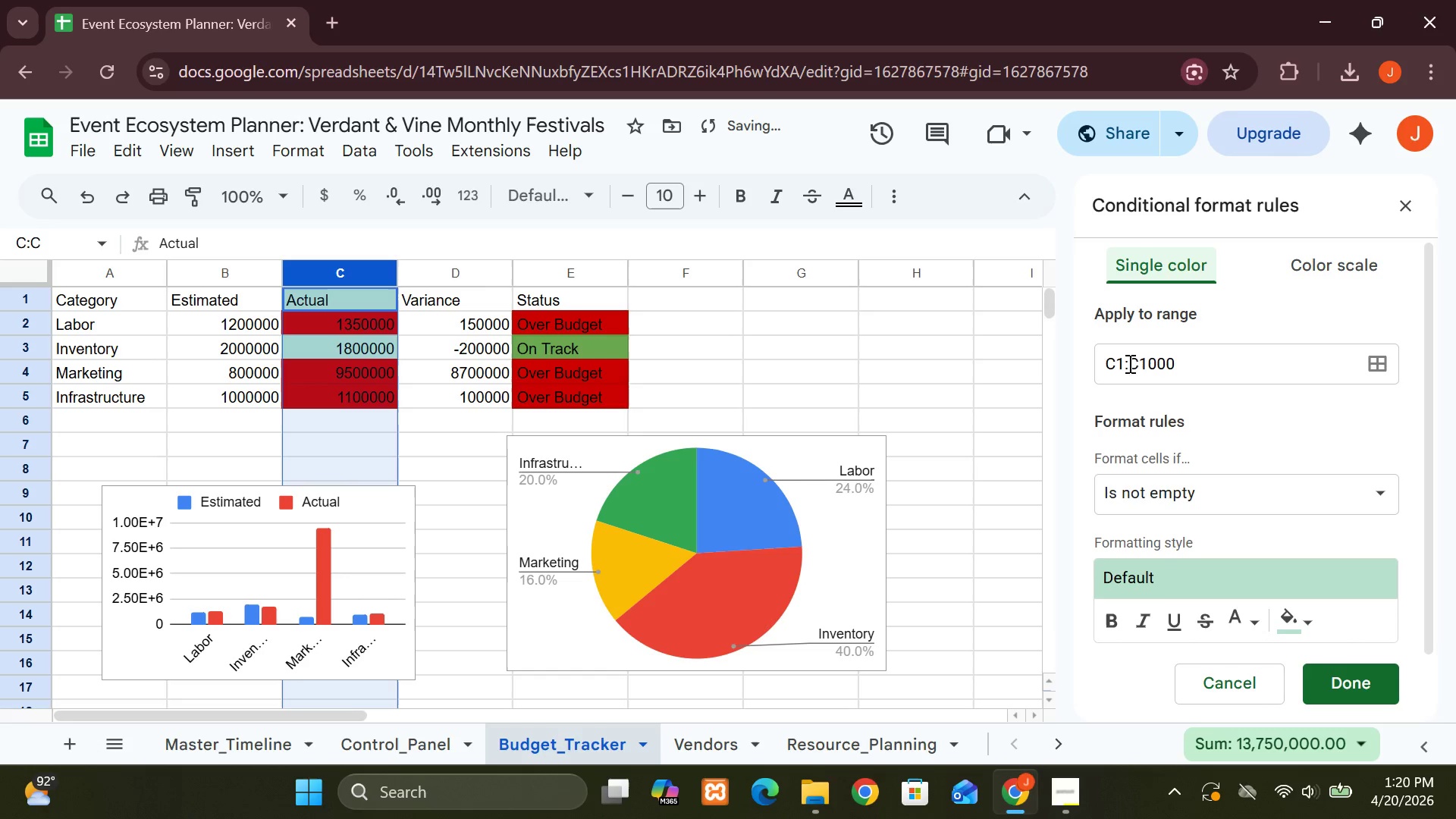 
left_click([1124, 363])
 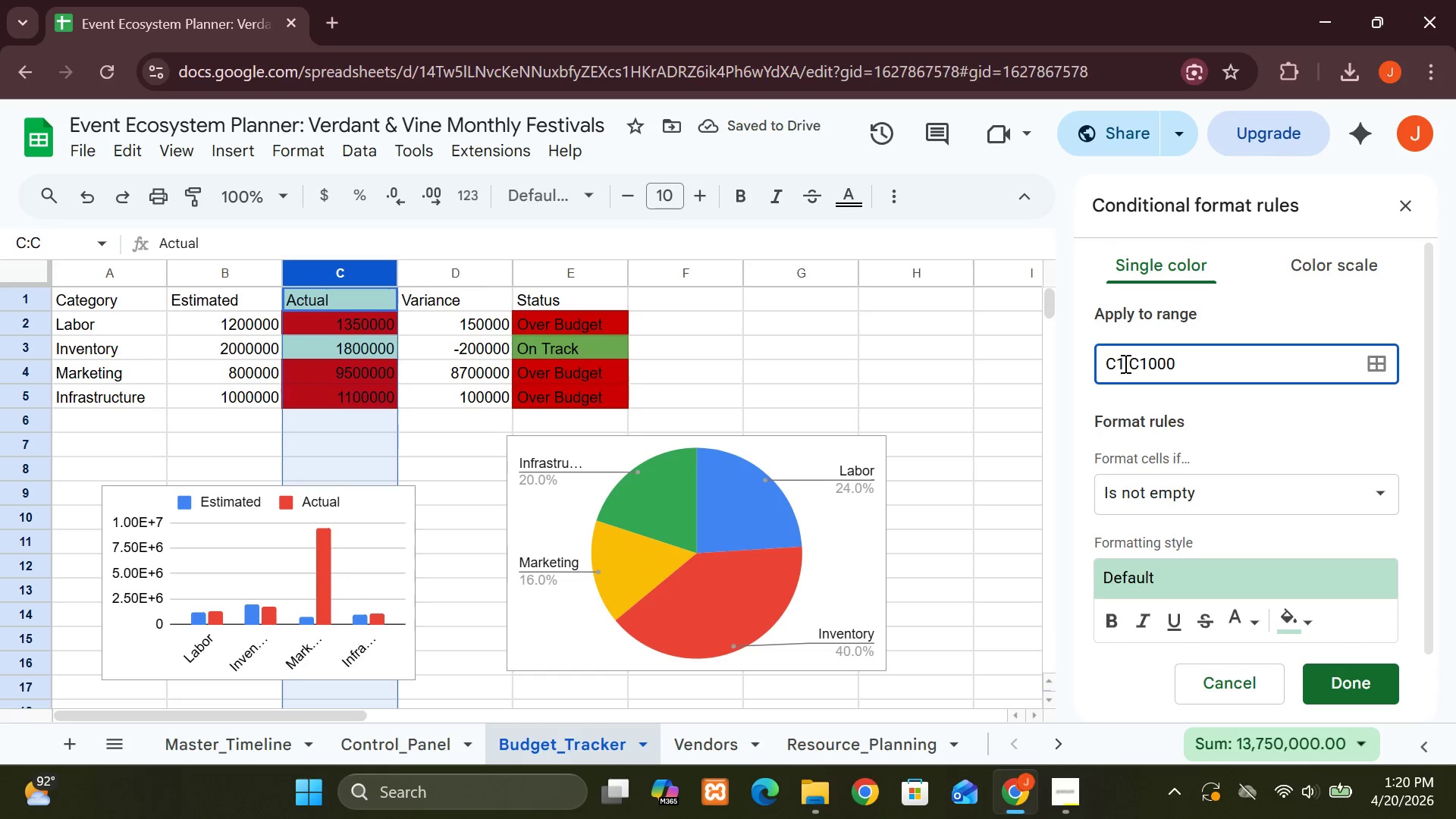 
key(Backspace)
 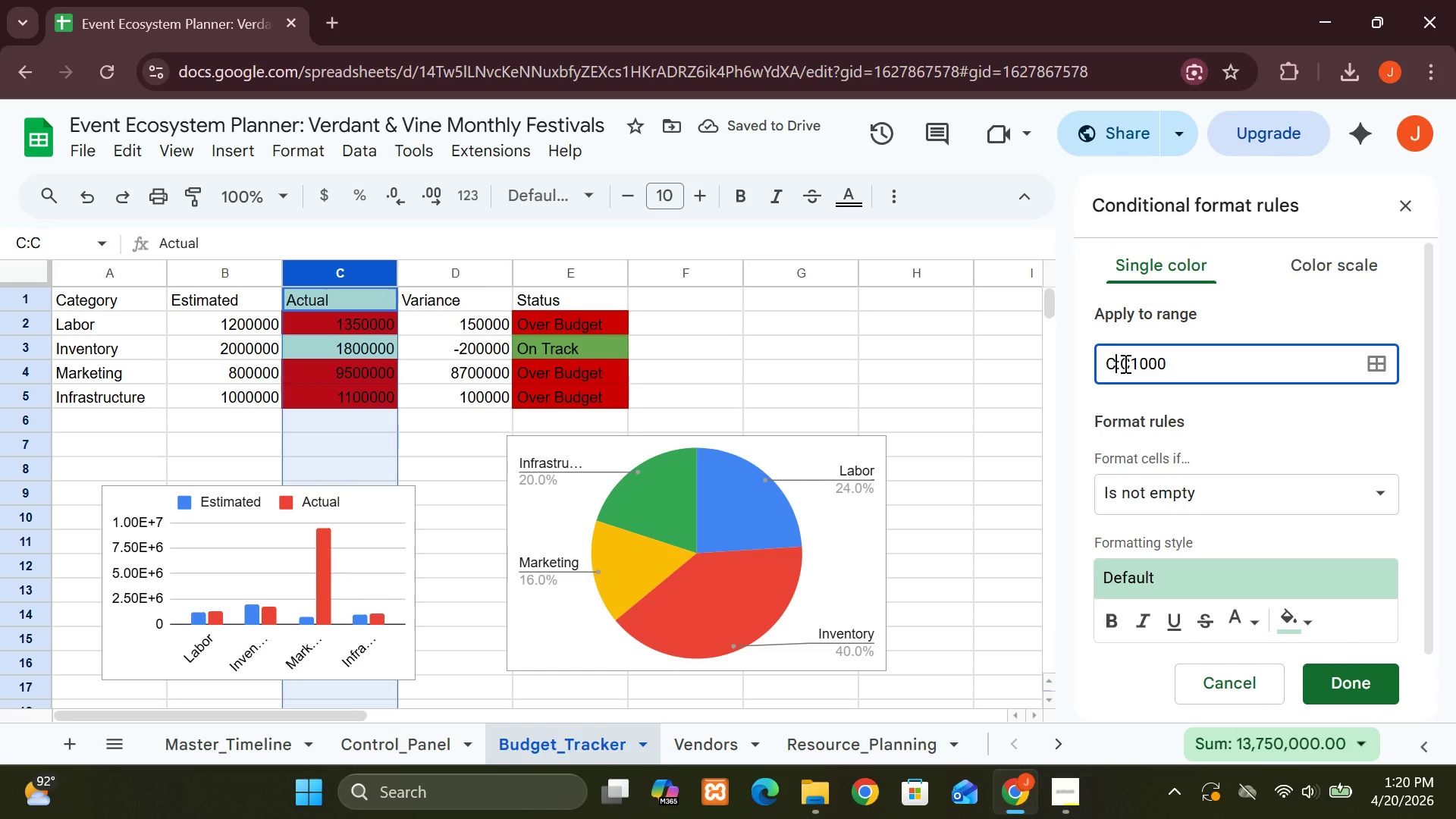 
key(2)
 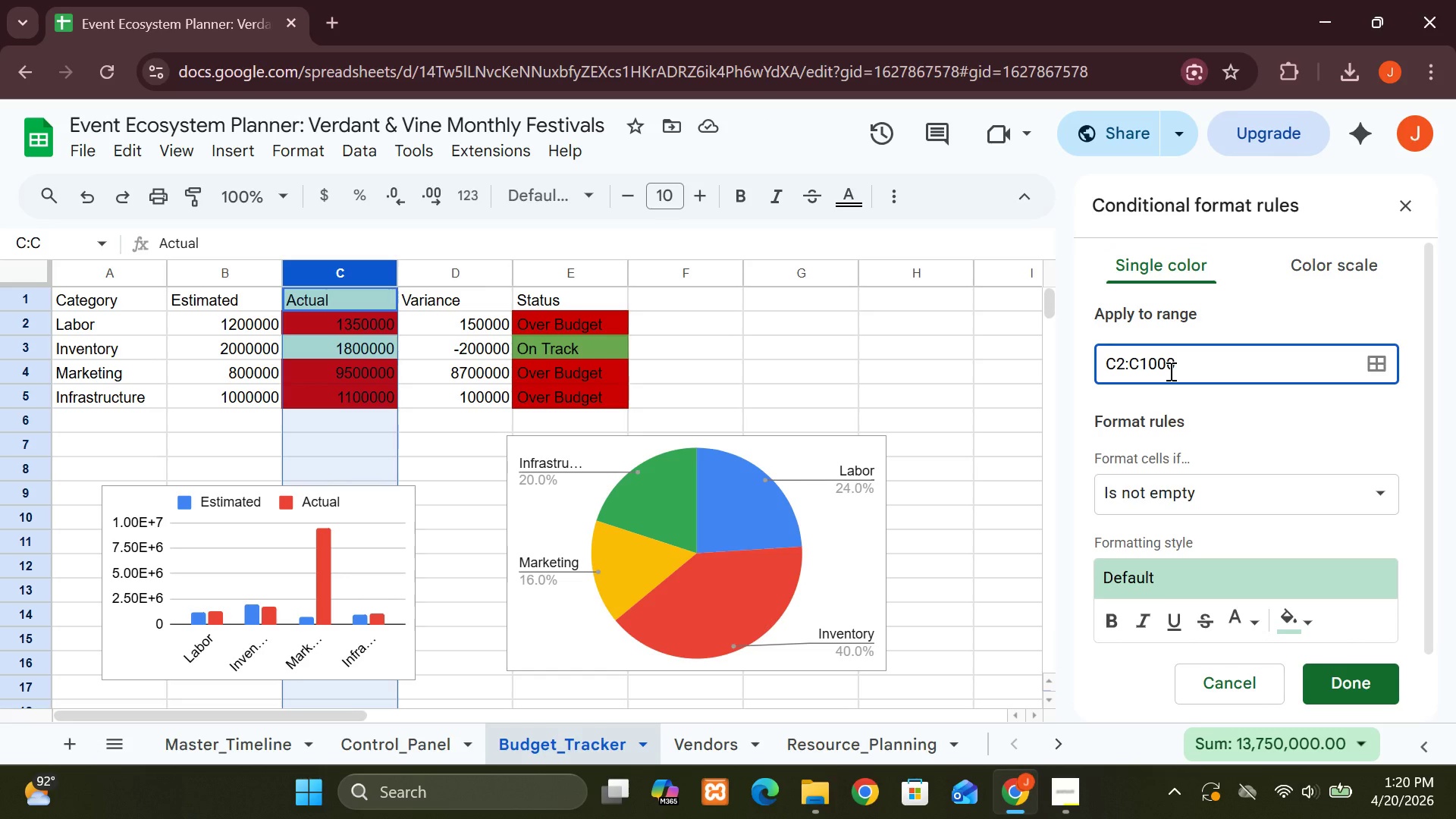 
wait(8.02)
 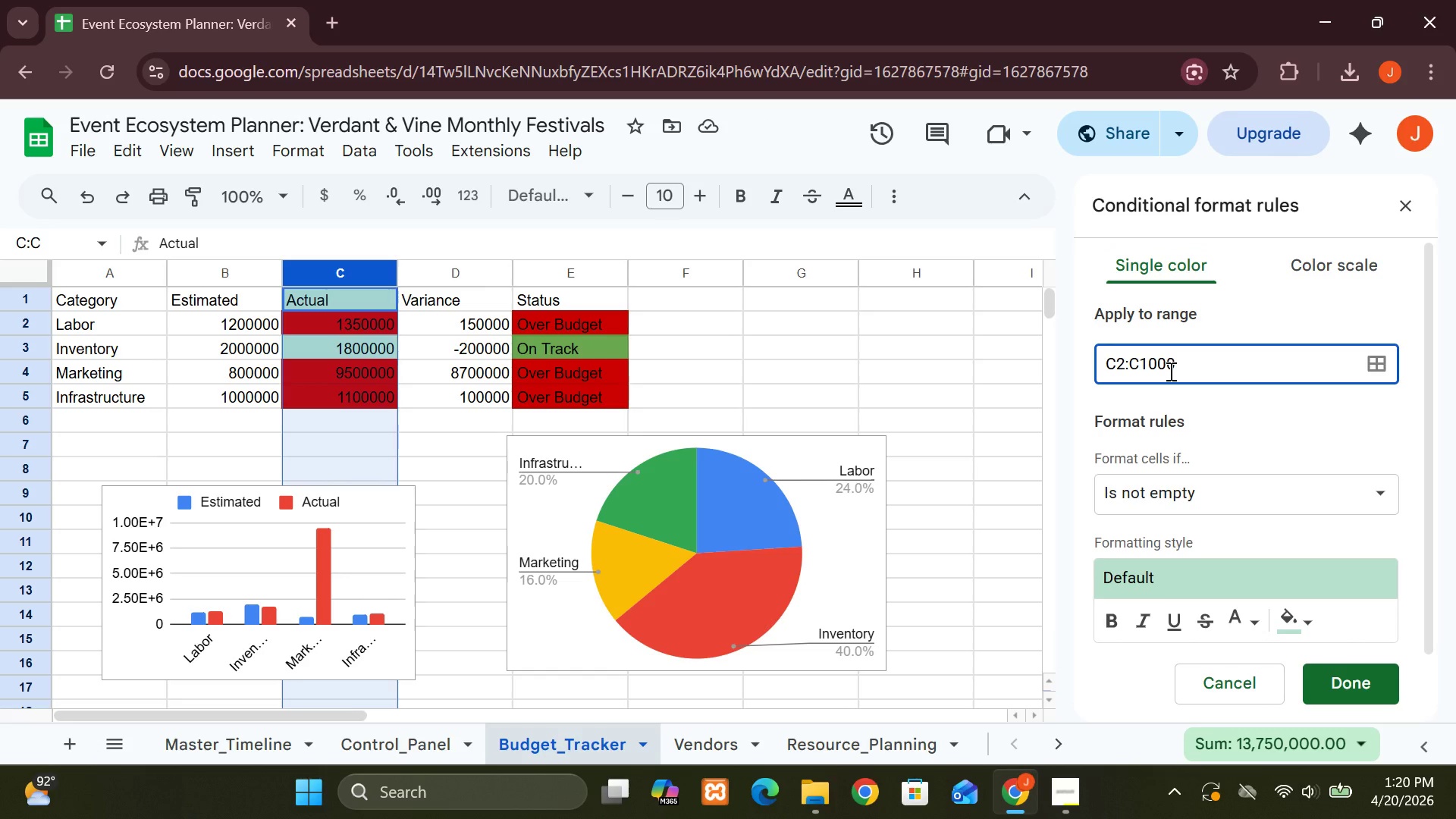 
left_click([1203, 503])
 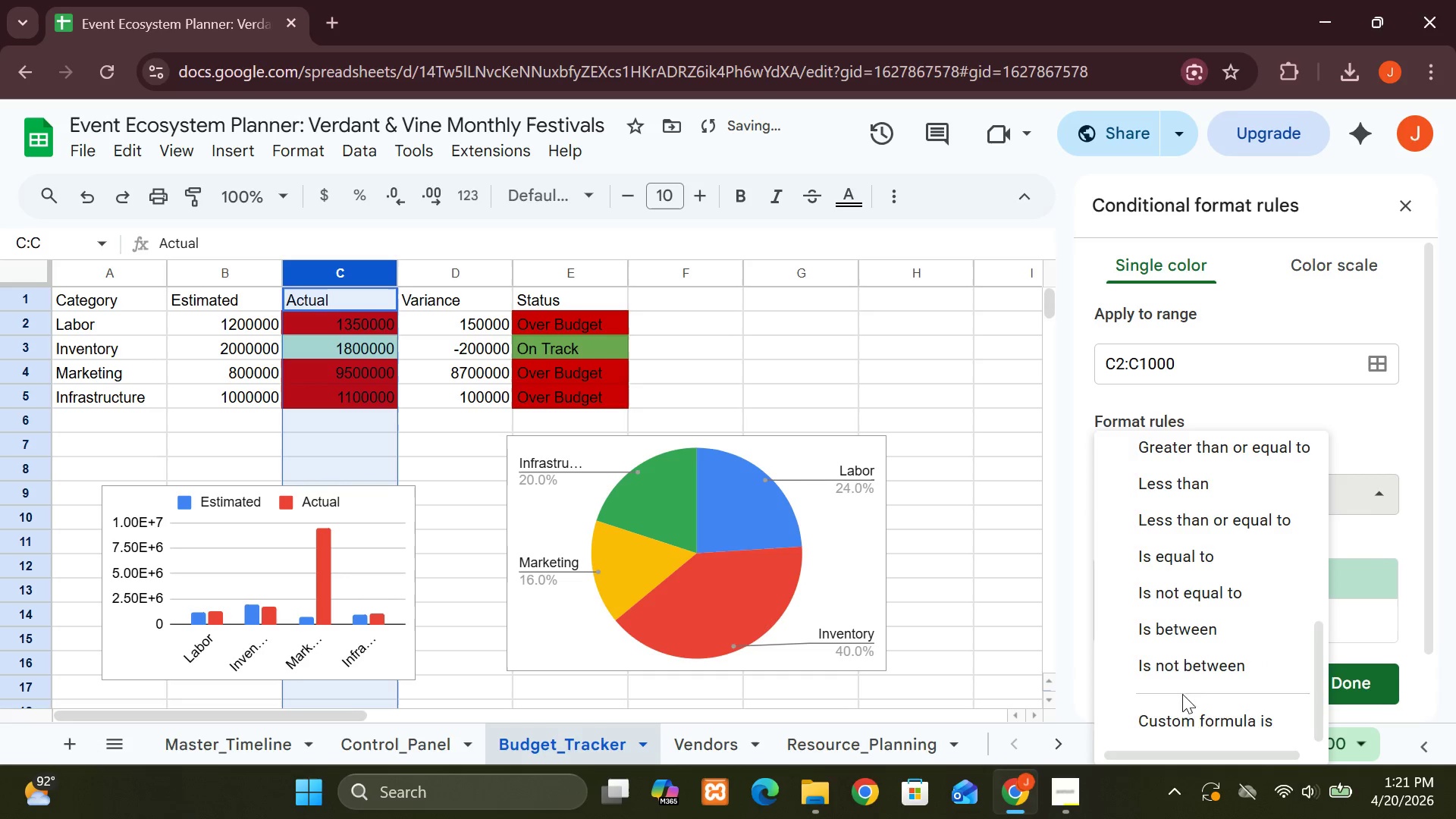 
left_click([1182, 716])
 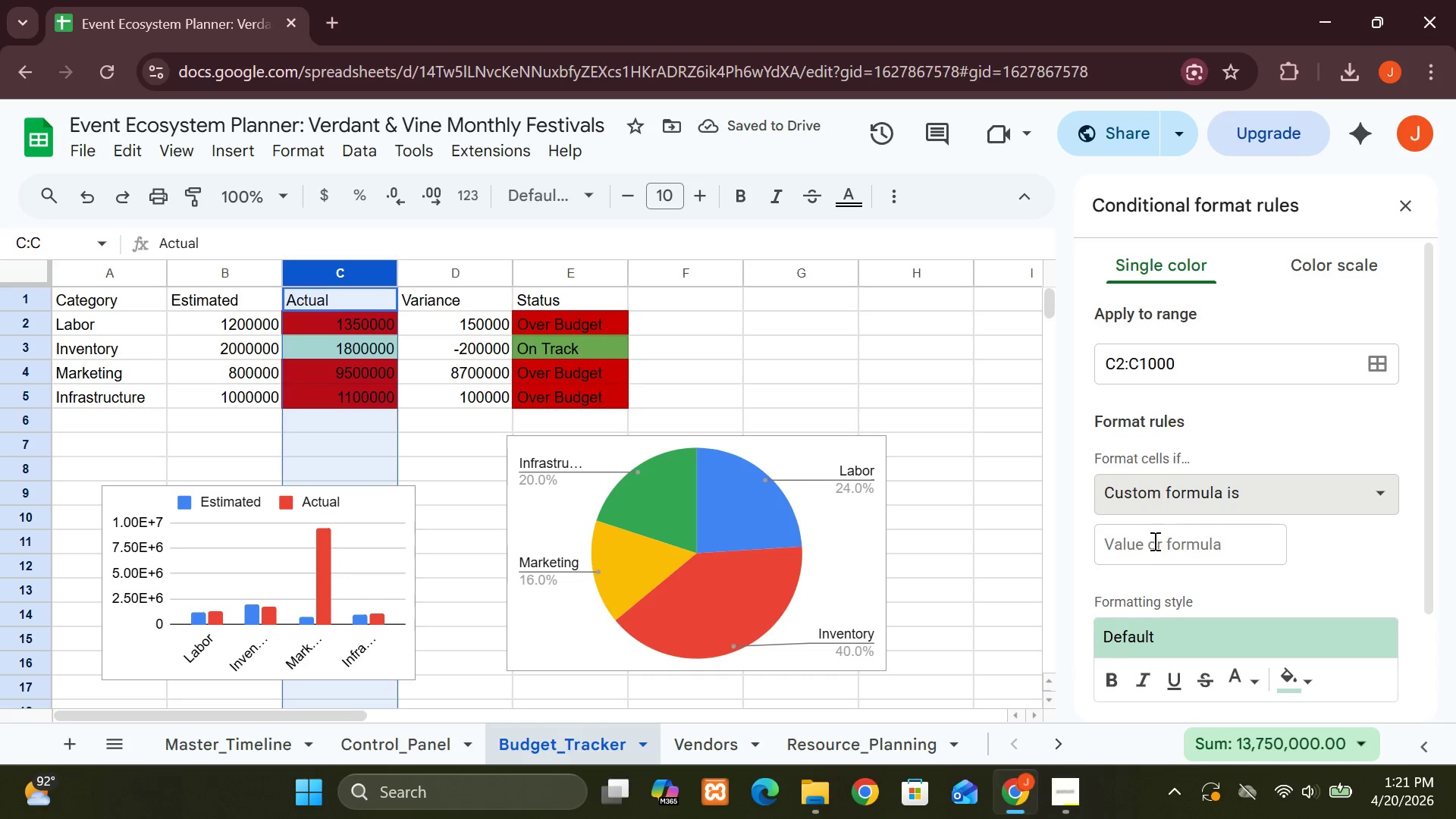 
left_click([1153, 539])
 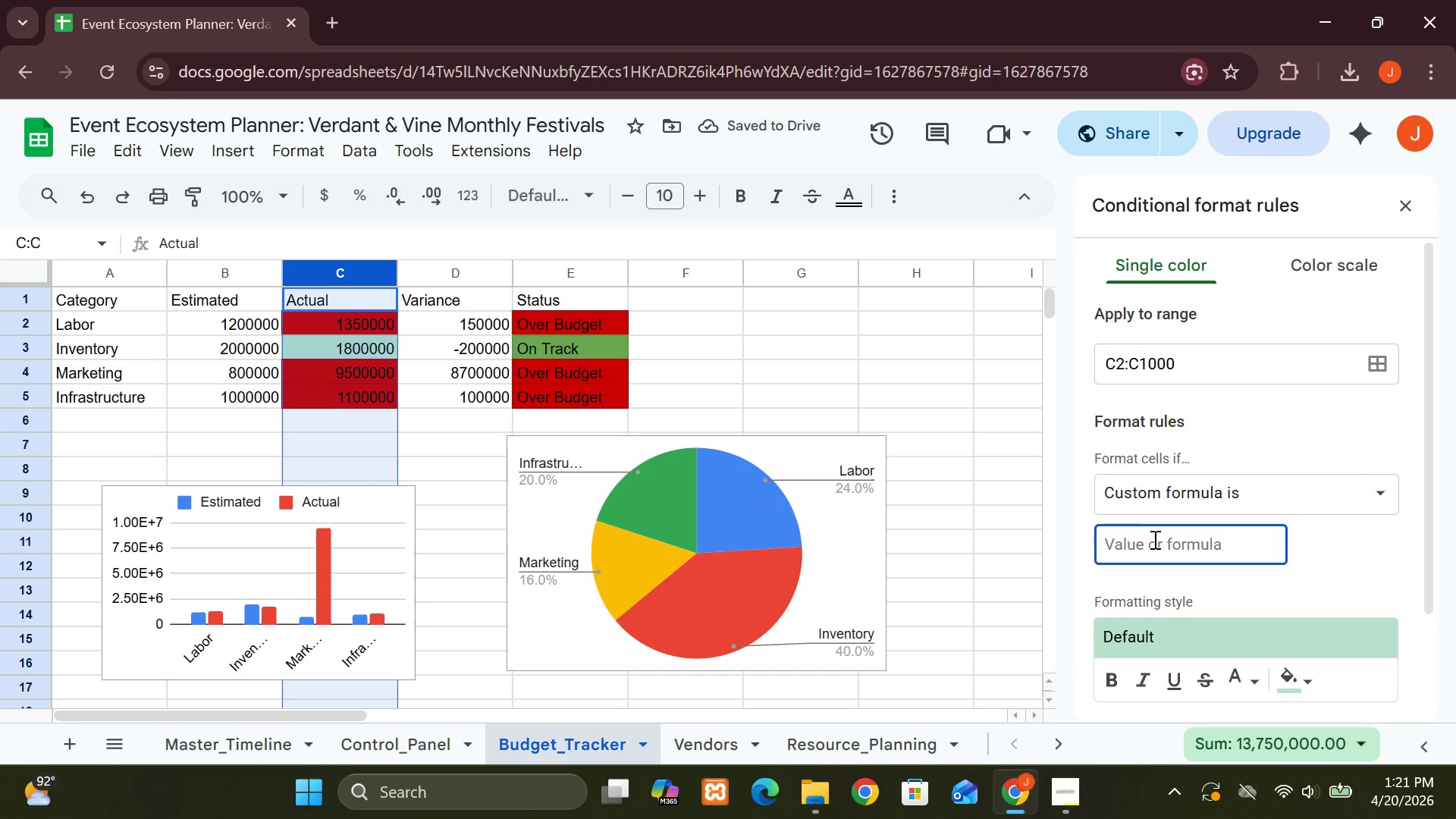 
type(C2)
 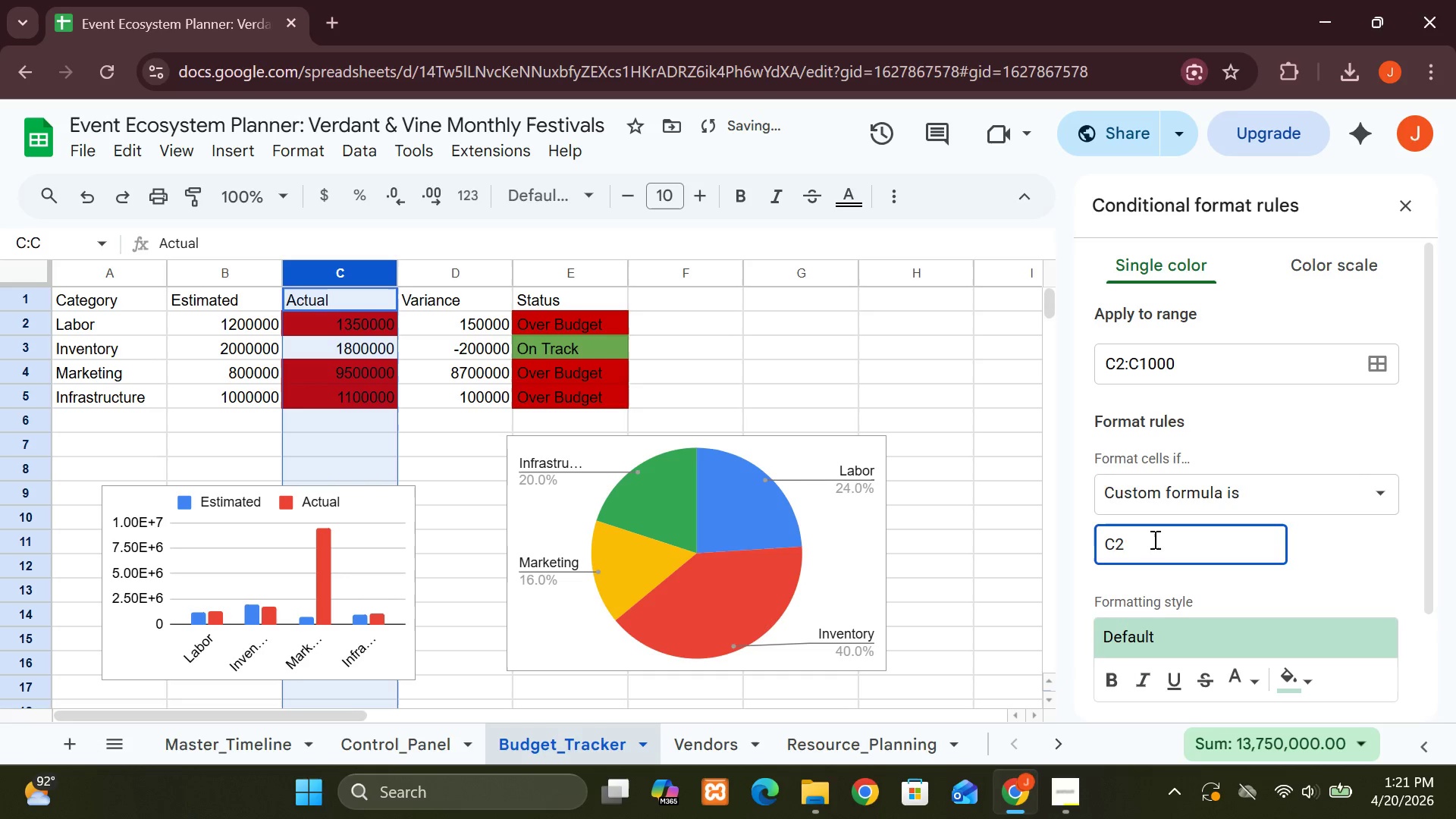 
key(Backspace)
key(Backspace)
type(=C2)
key(Backspace)
type( <= B)
 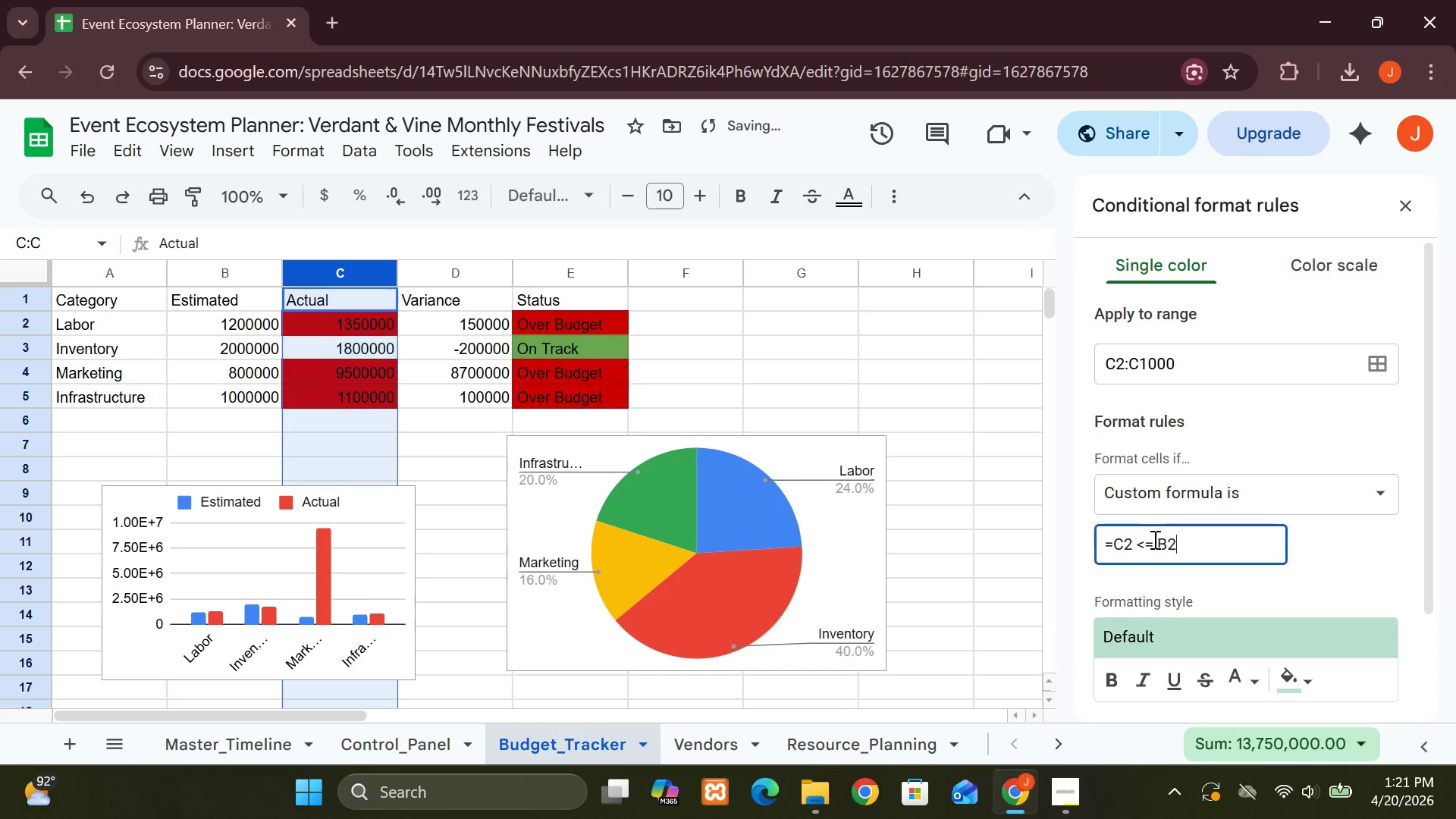 
 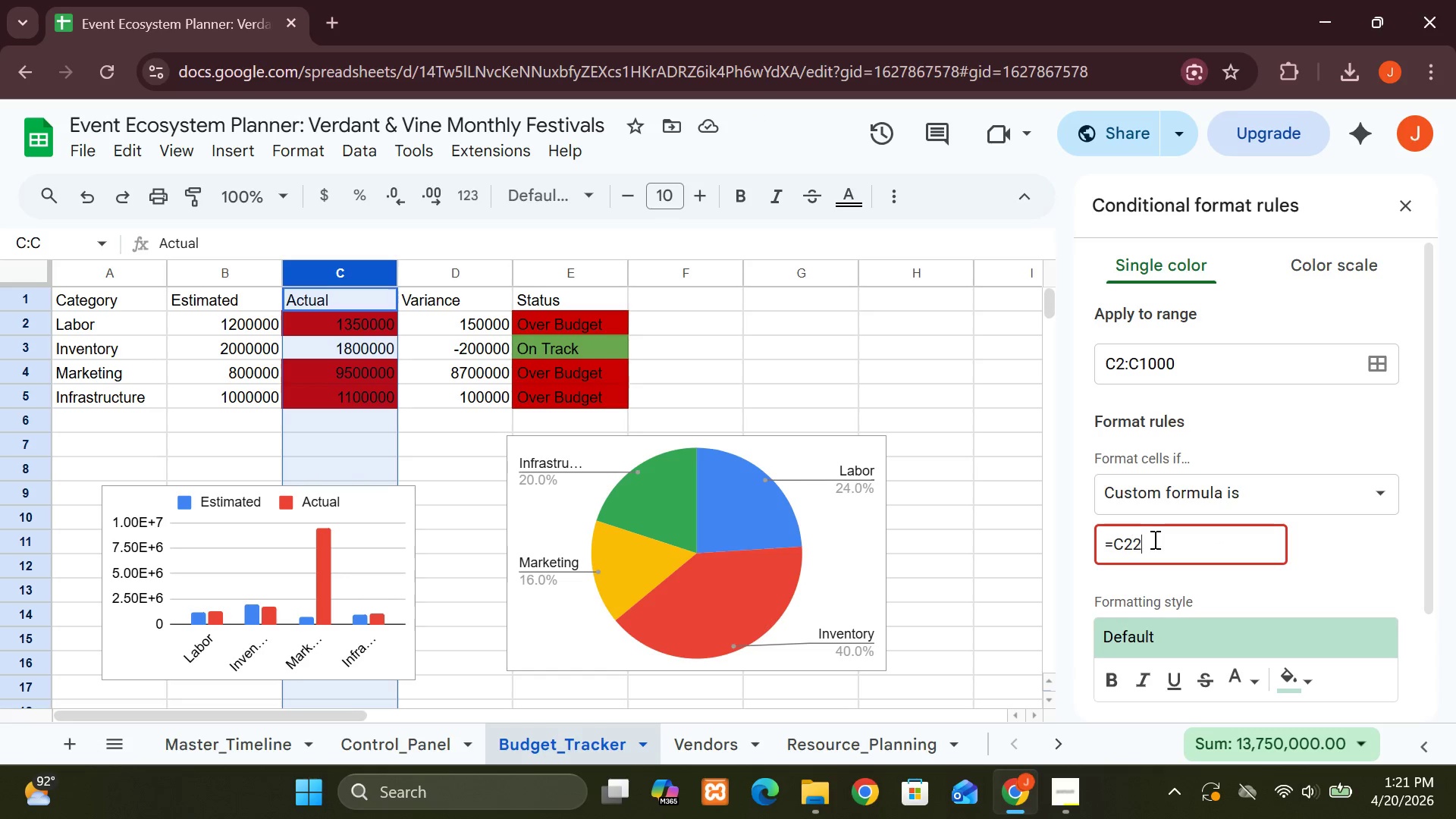 
hold_key(key=2, duration=7.53)
 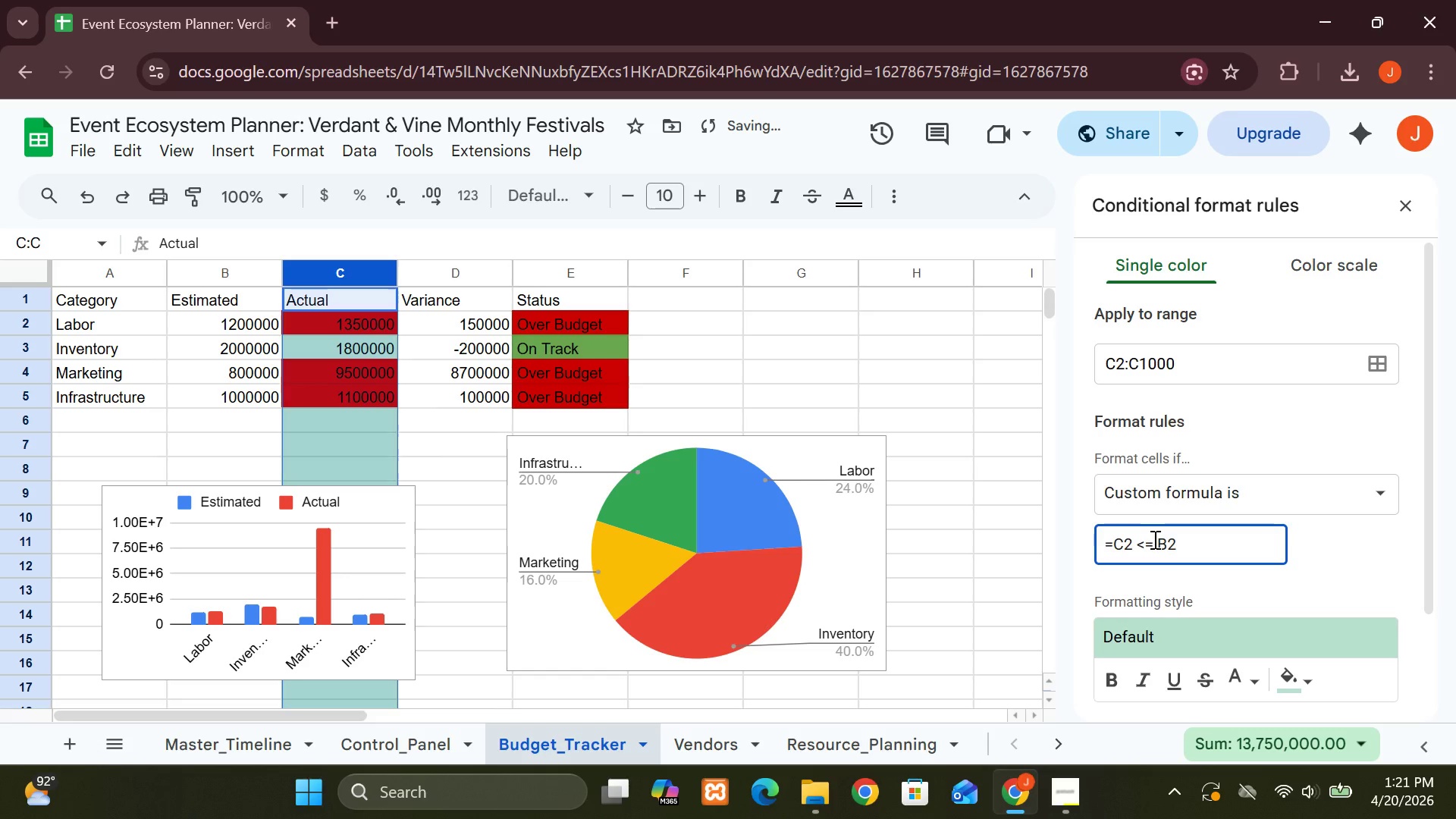 
wait(10.68)
 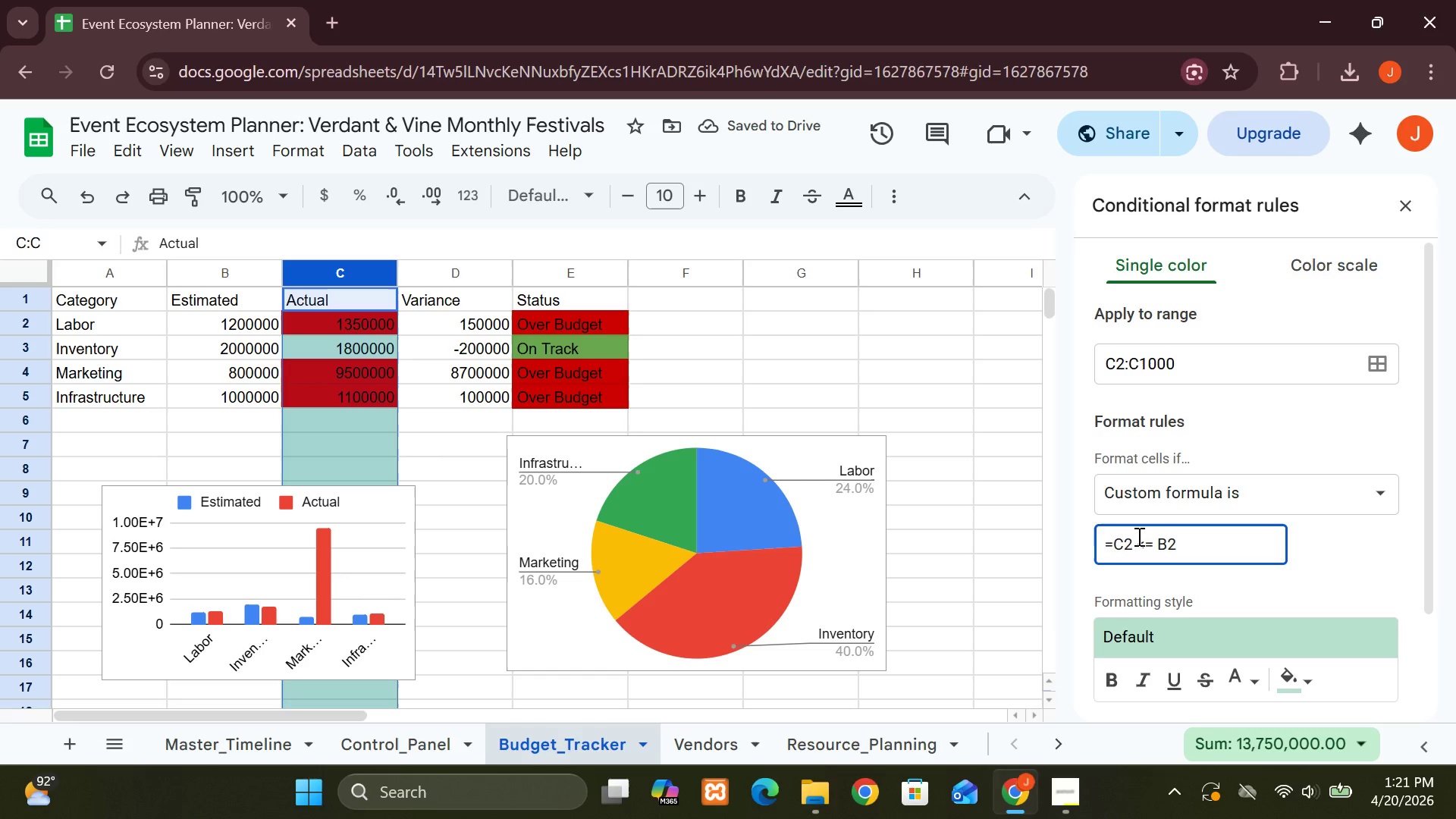 
mouse_move([1246, 605])
 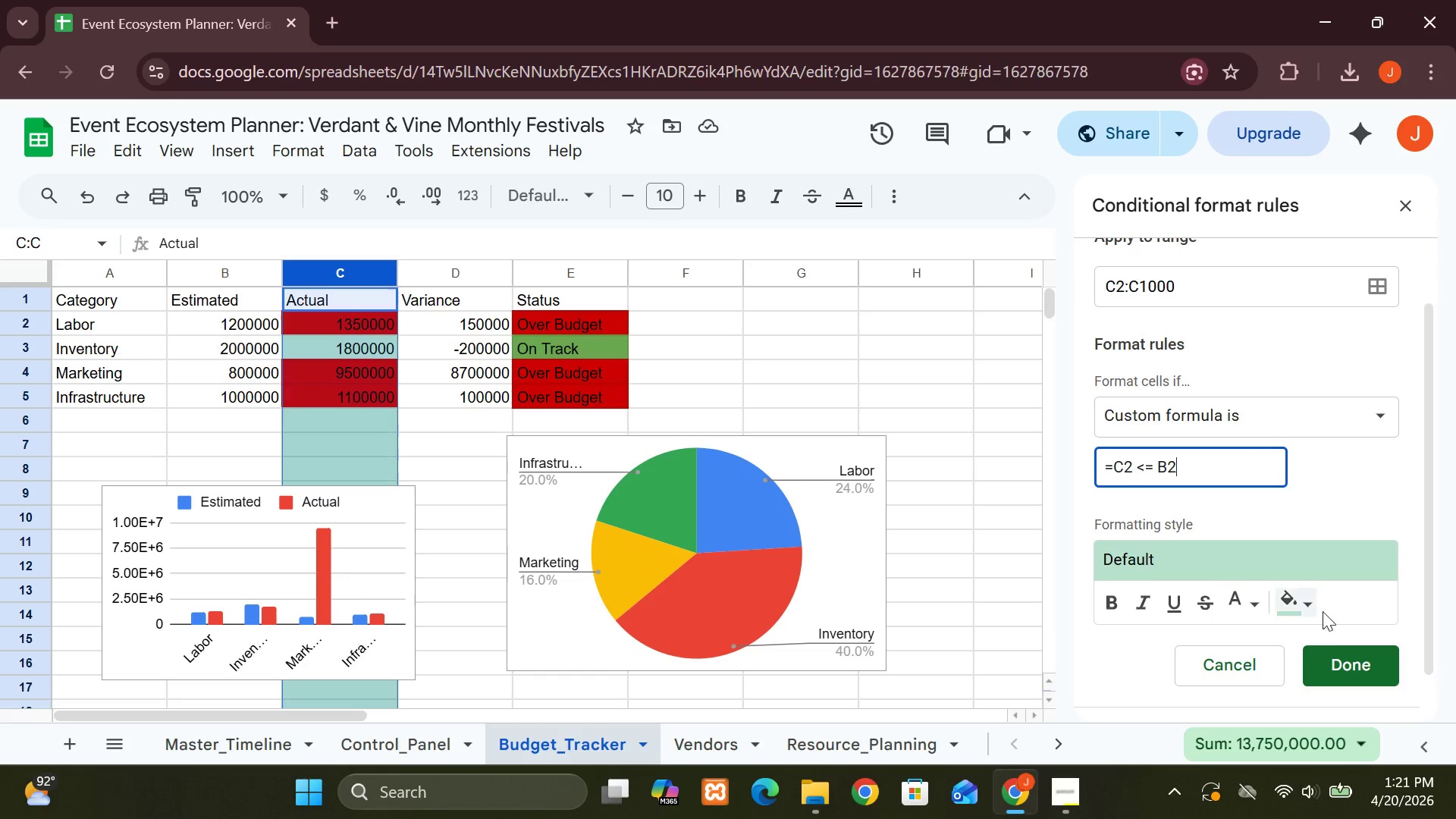 
left_click([1343, 668])
 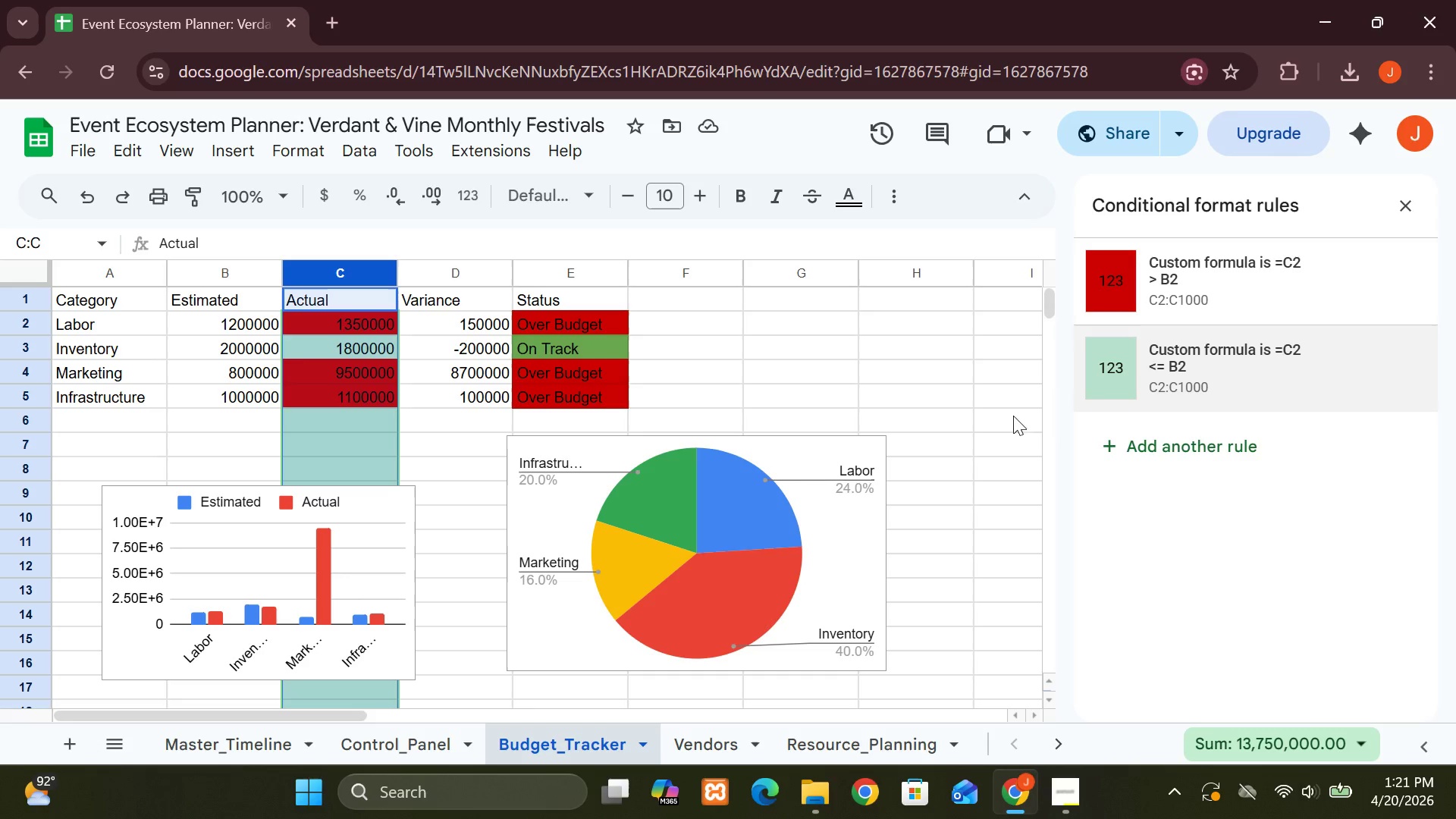 
left_click([846, 386])
 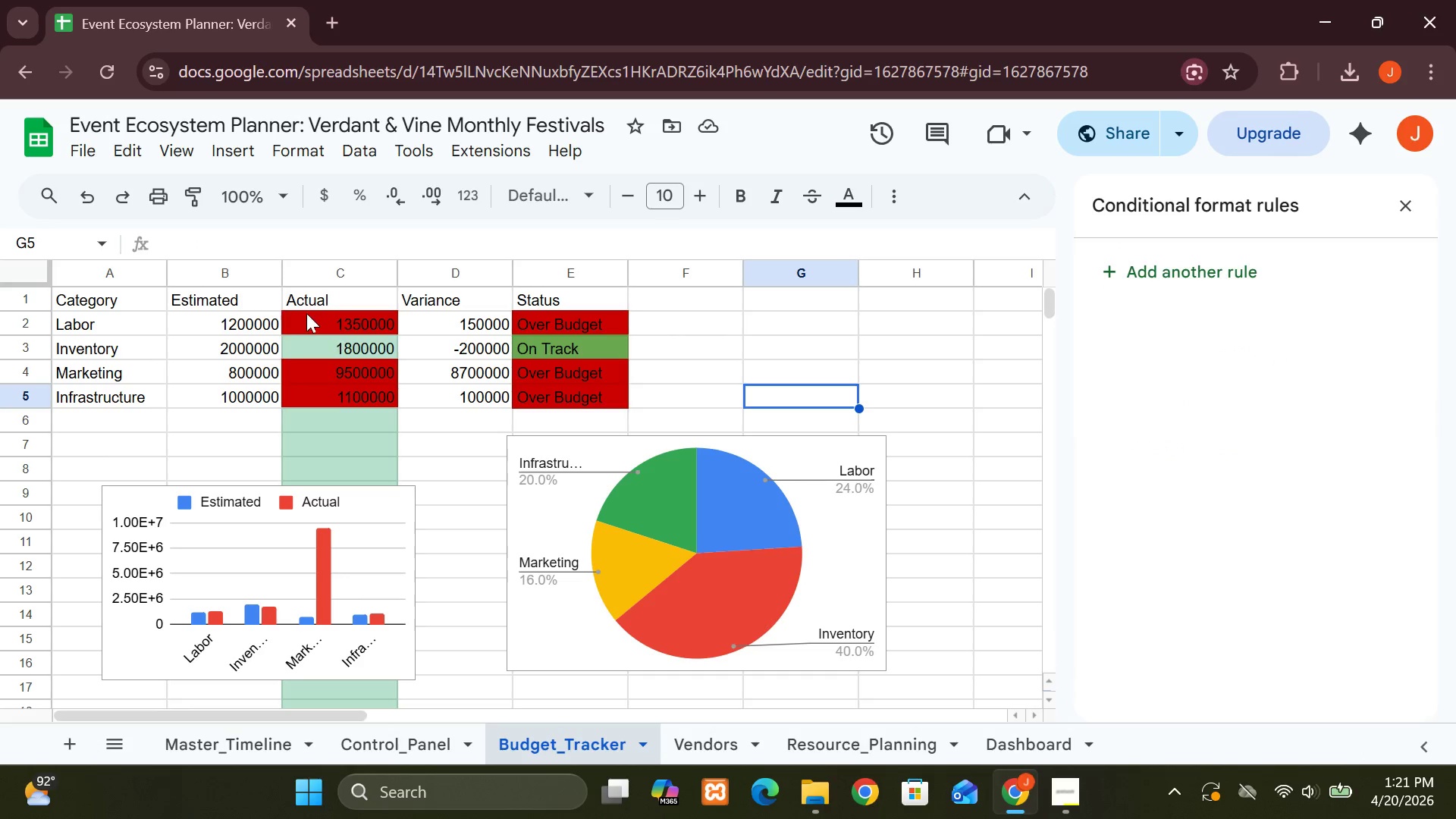 
left_click([300, 280])
 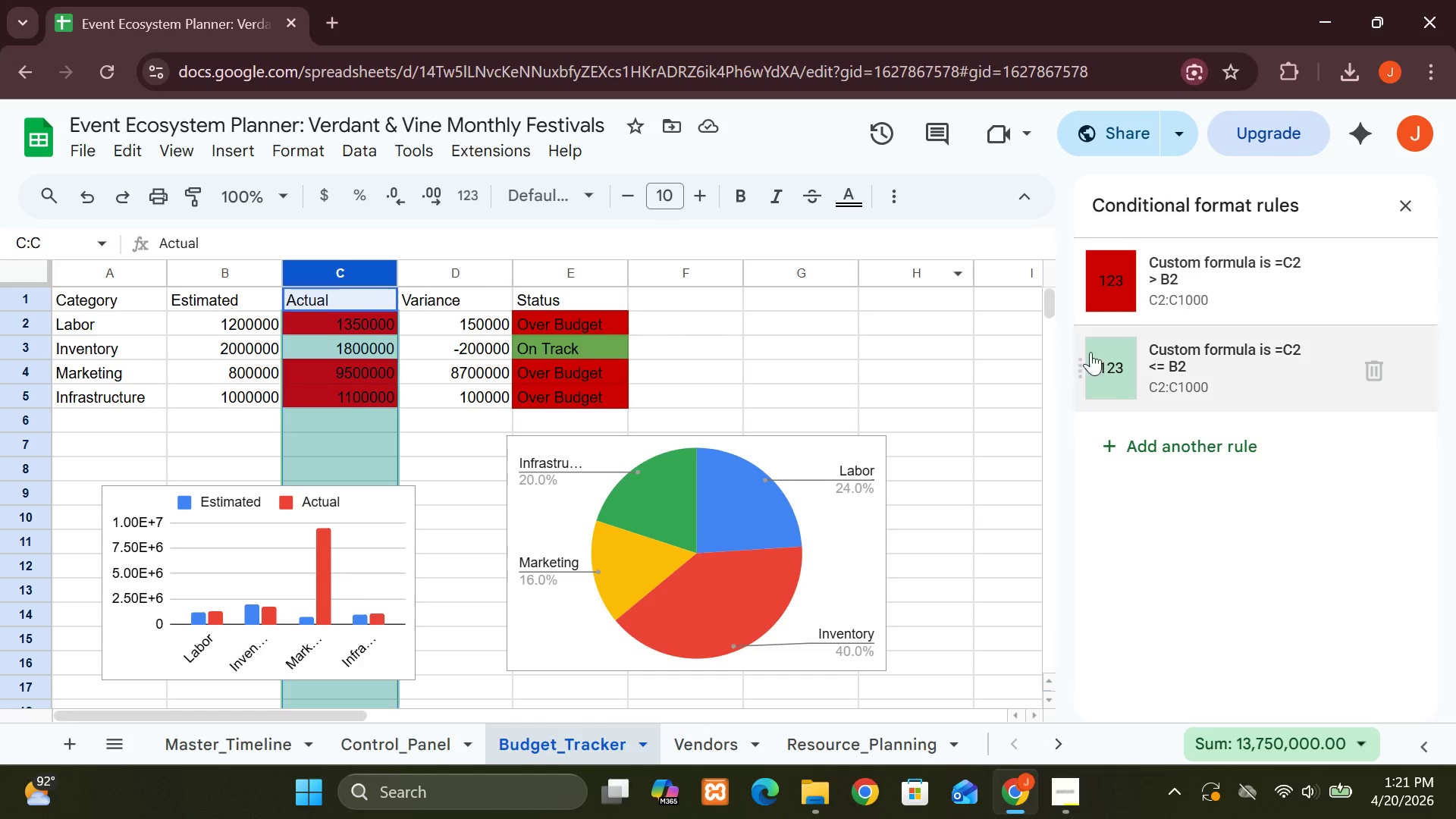 
left_click([1118, 364])
 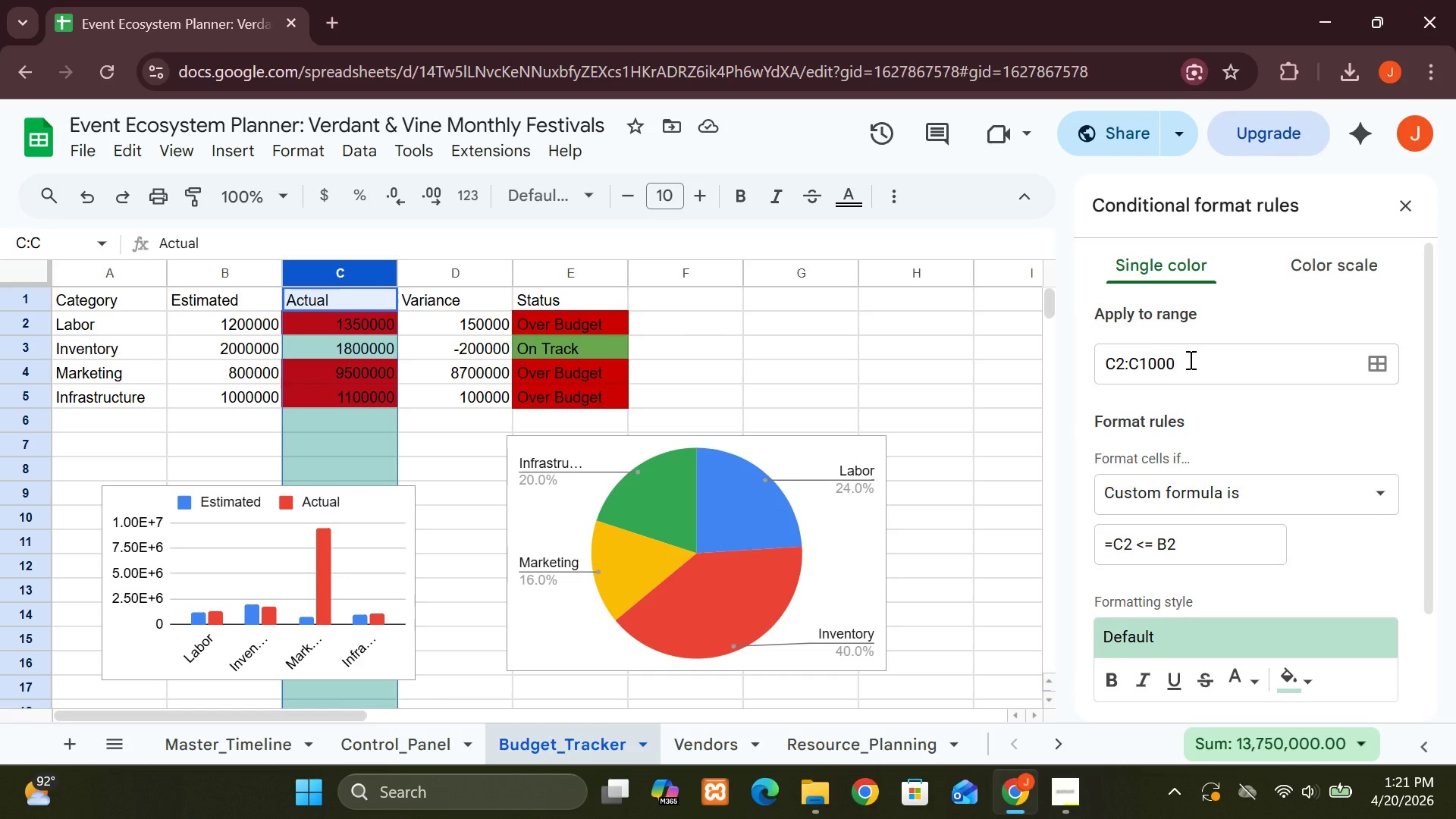 
left_click([1189, 359])
 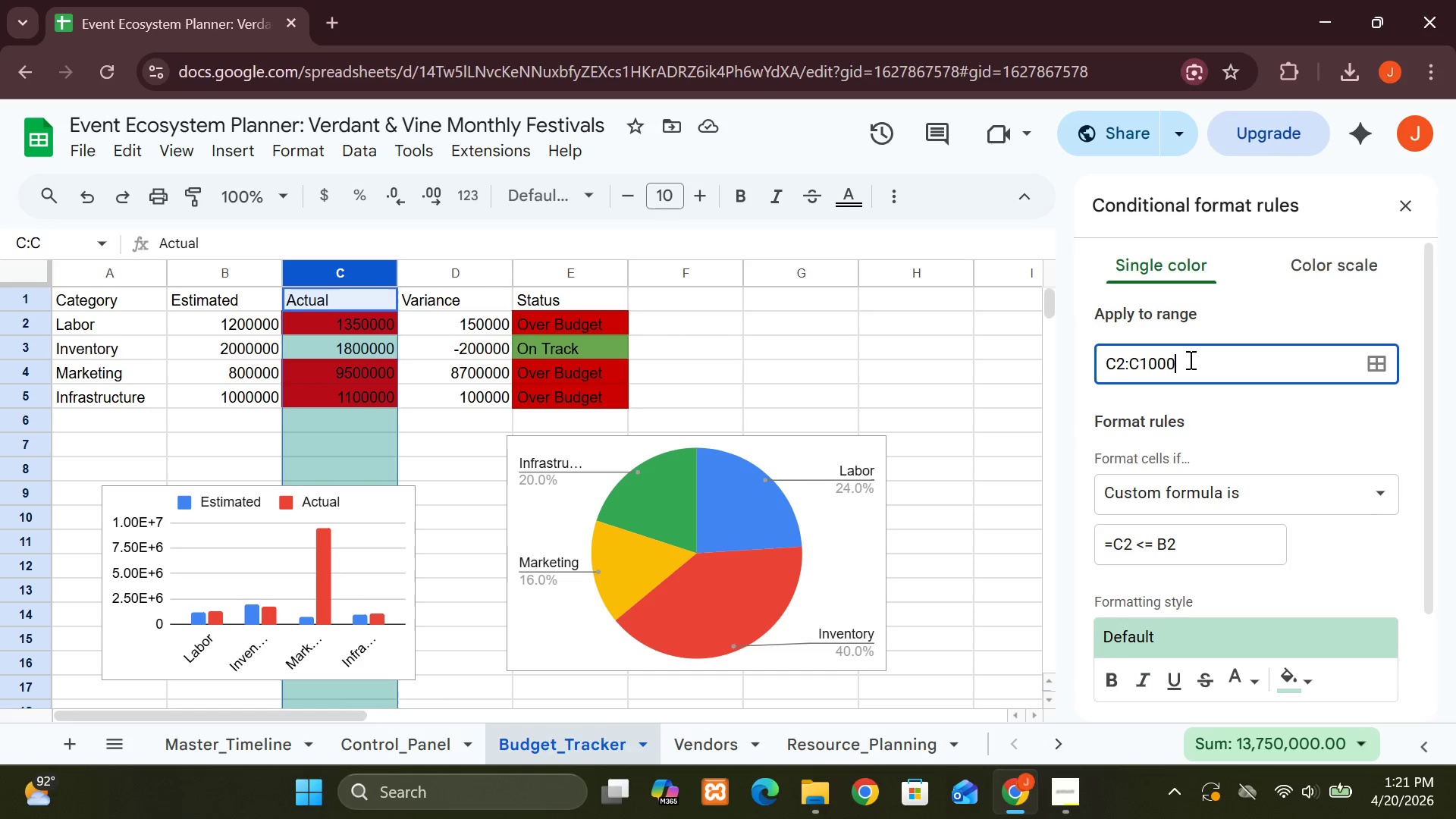 
key(Backspace)
 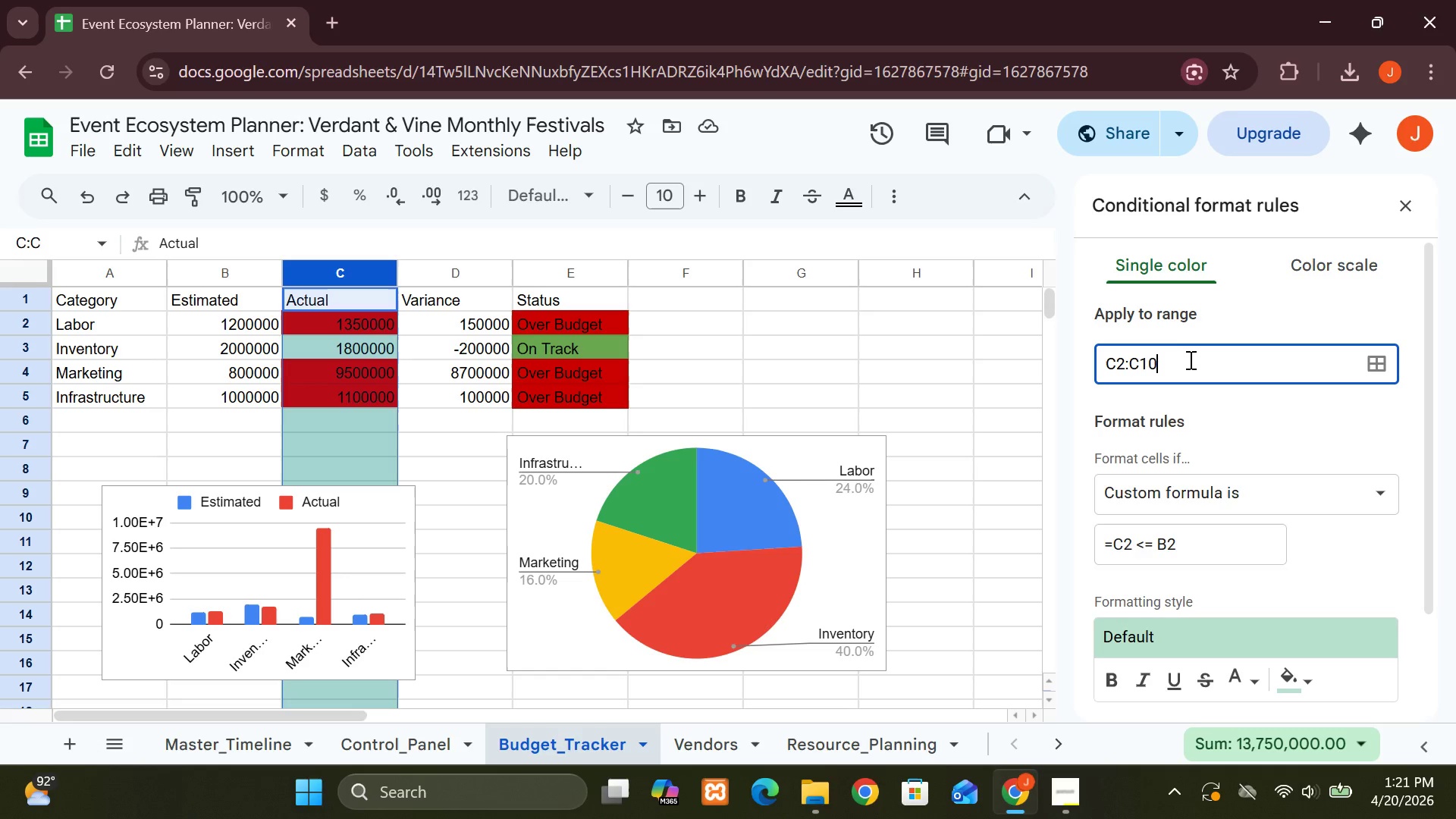 
key(Backspace)
 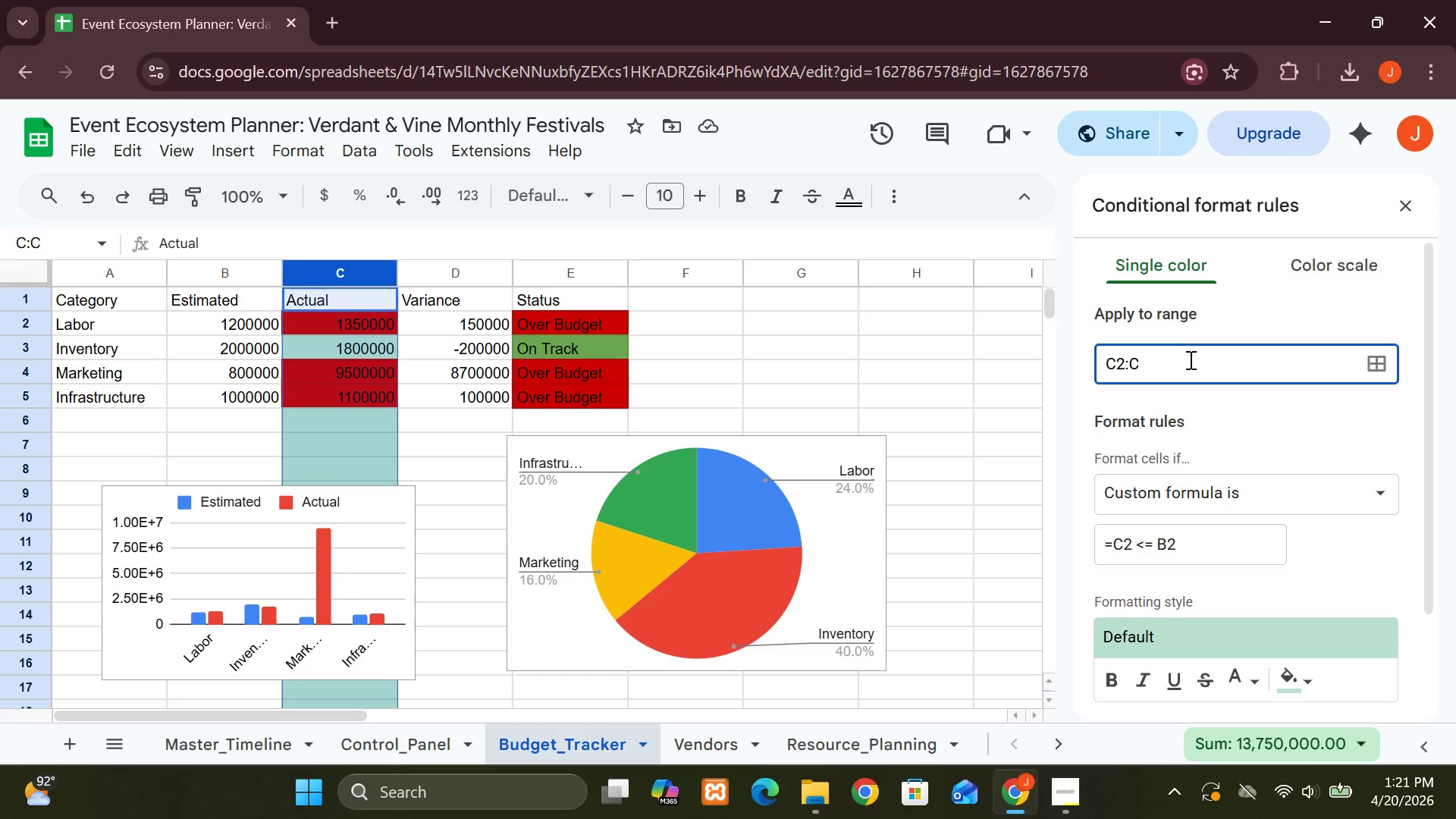 
key(Backspace)
 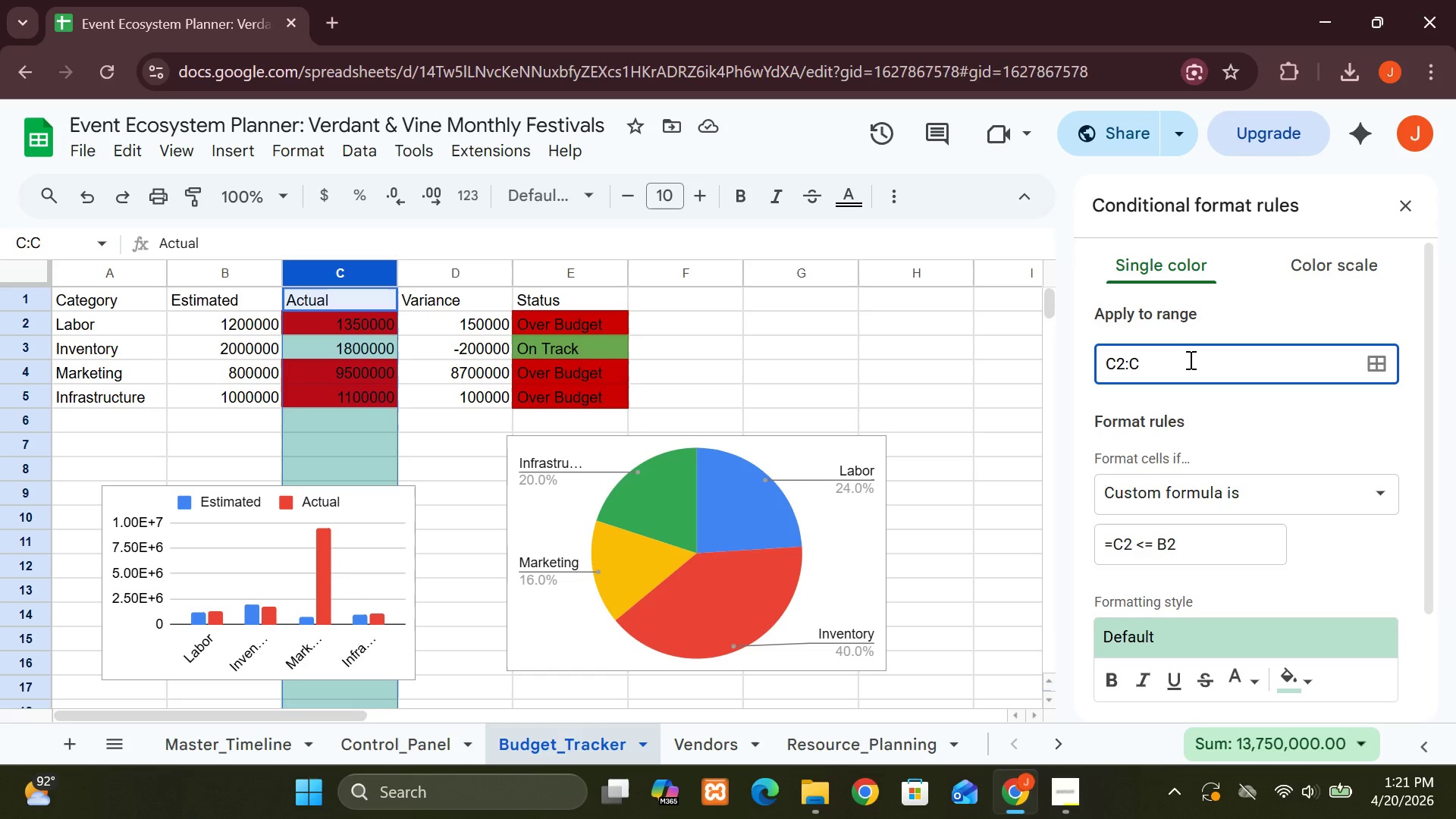 
key(Backspace)
 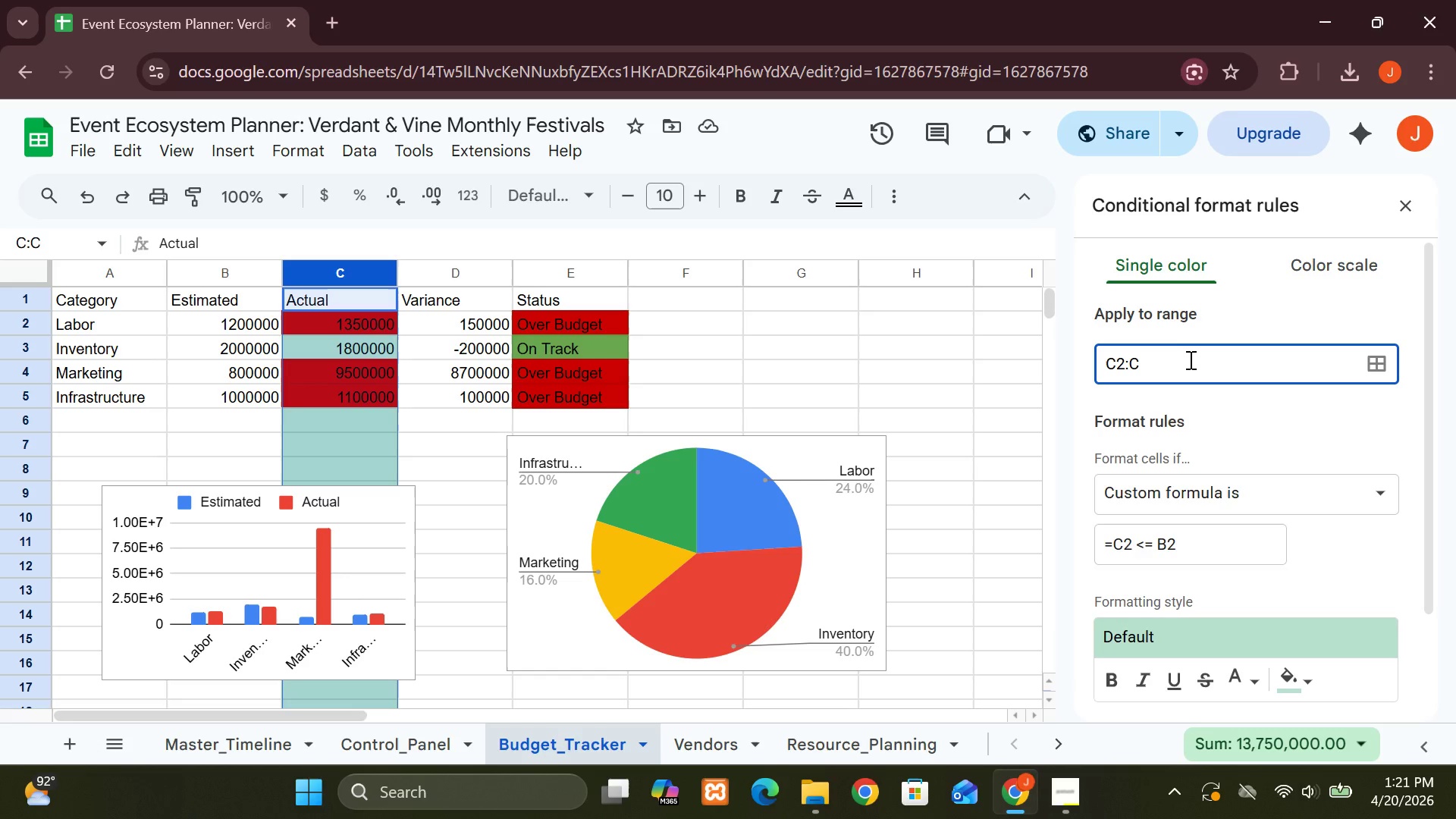 
key(5)
 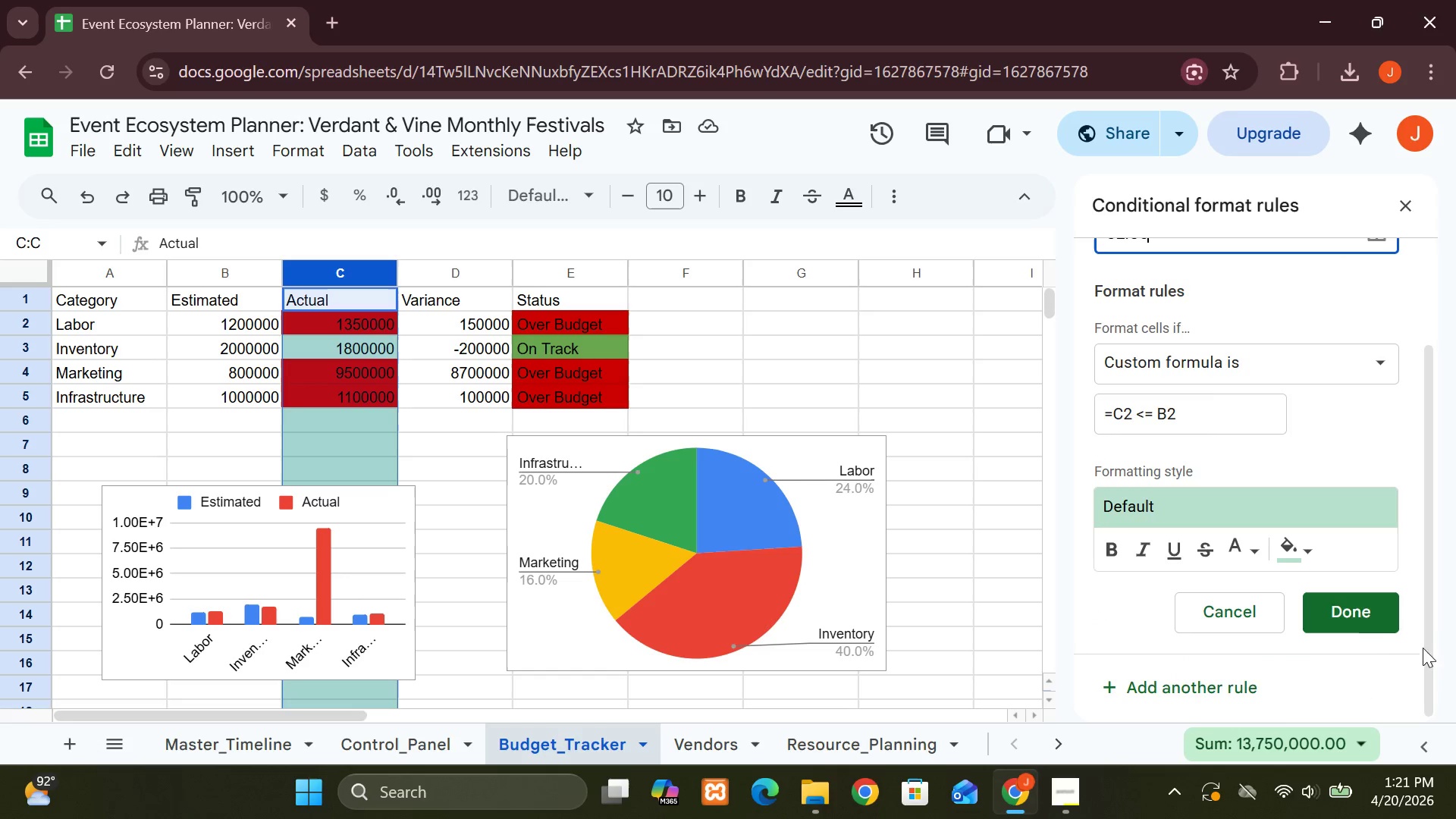 
left_click([1347, 612])
 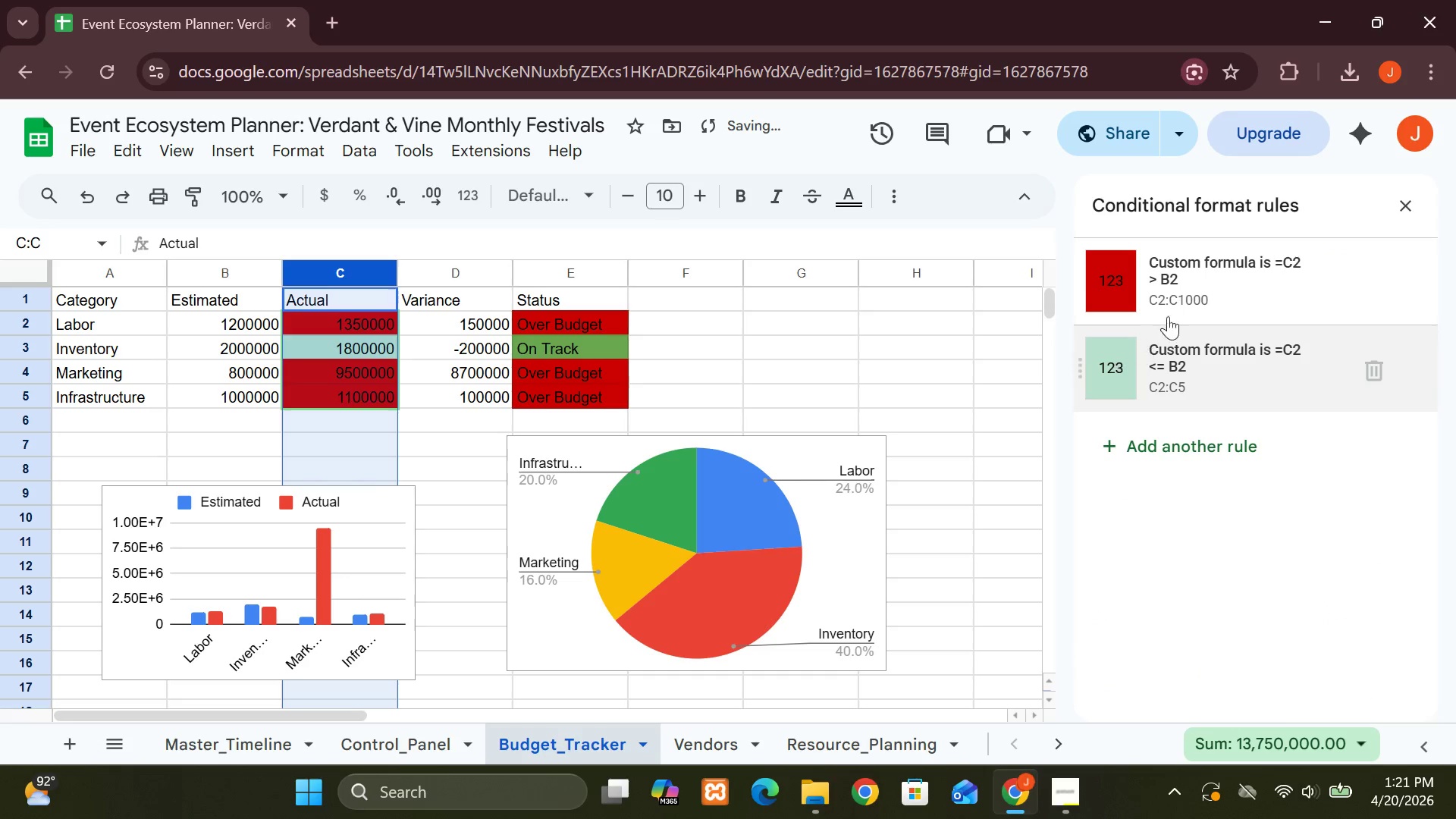 
left_click([1178, 297])
 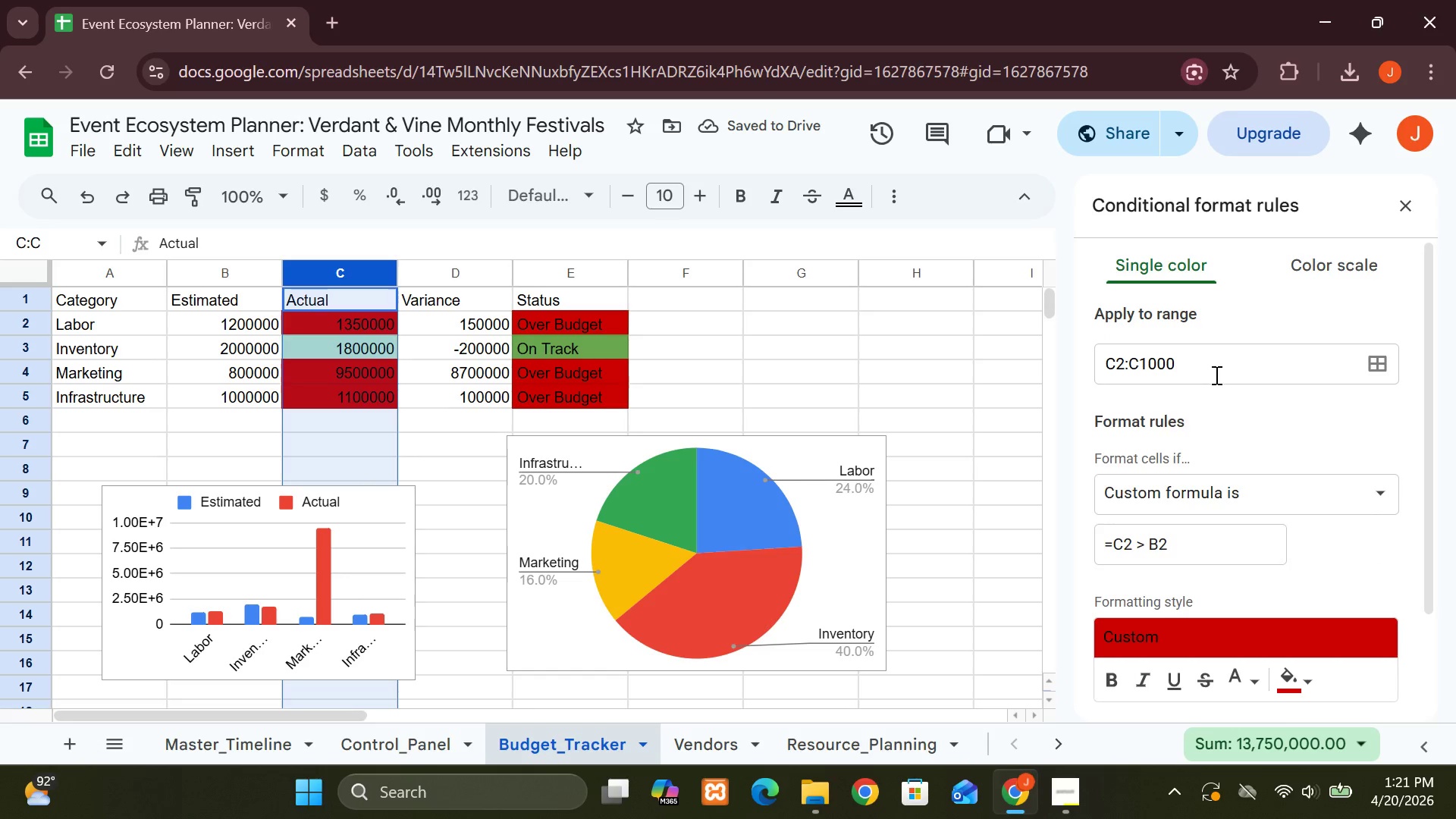 
left_click([1215, 375])
 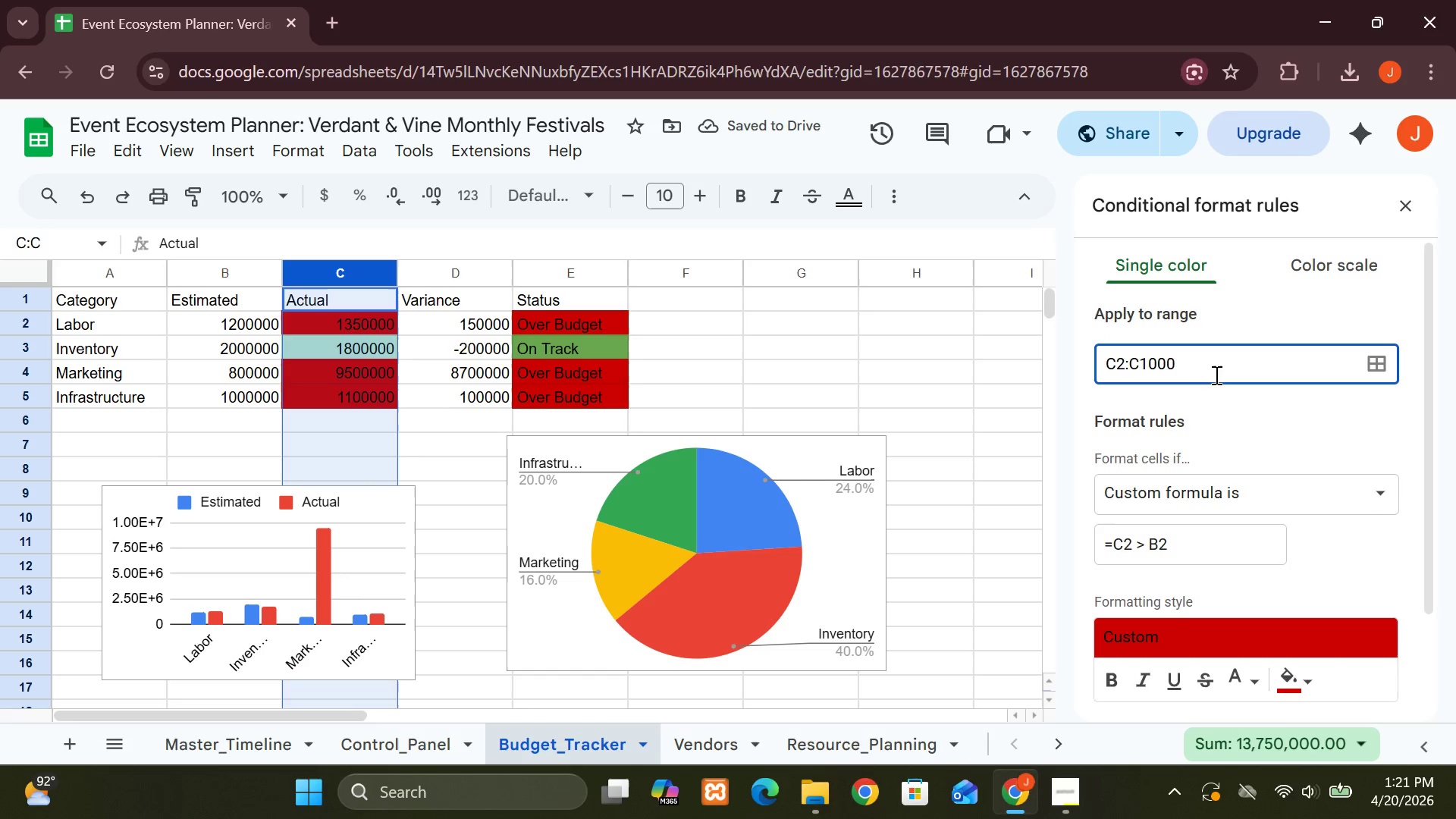 
key(Backspace)
 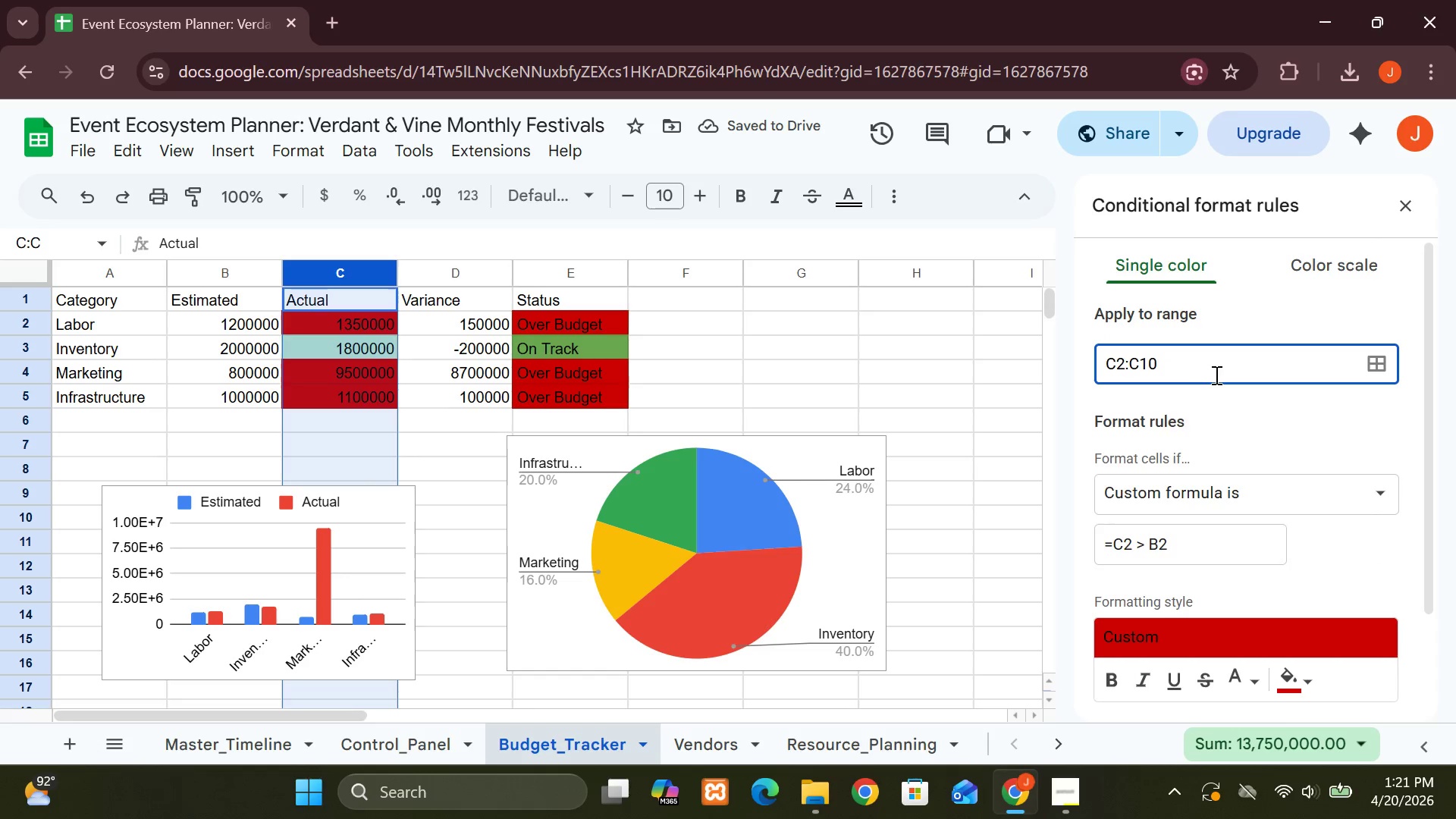 
key(Backspace)
 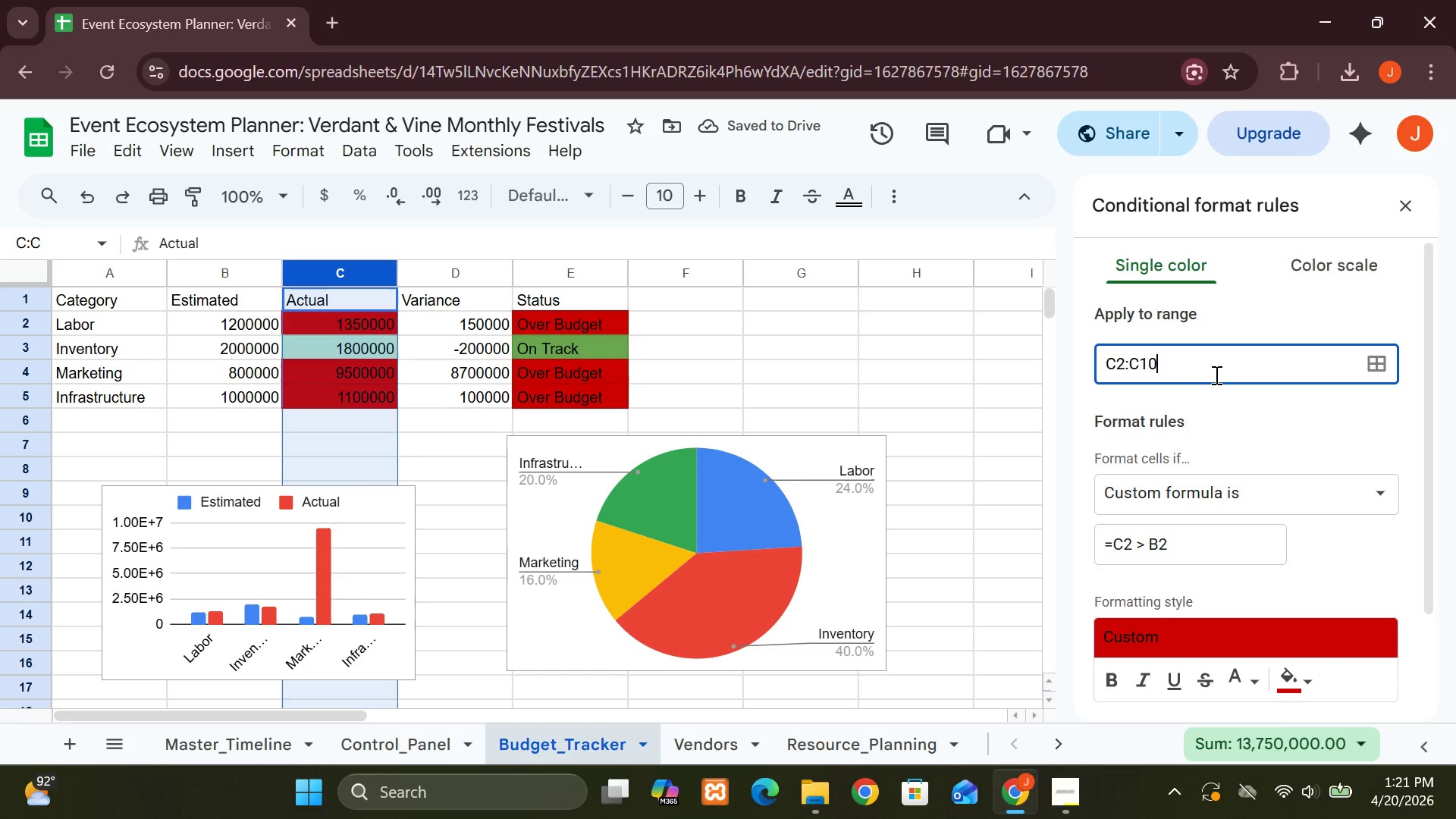 
key(Backspace)
 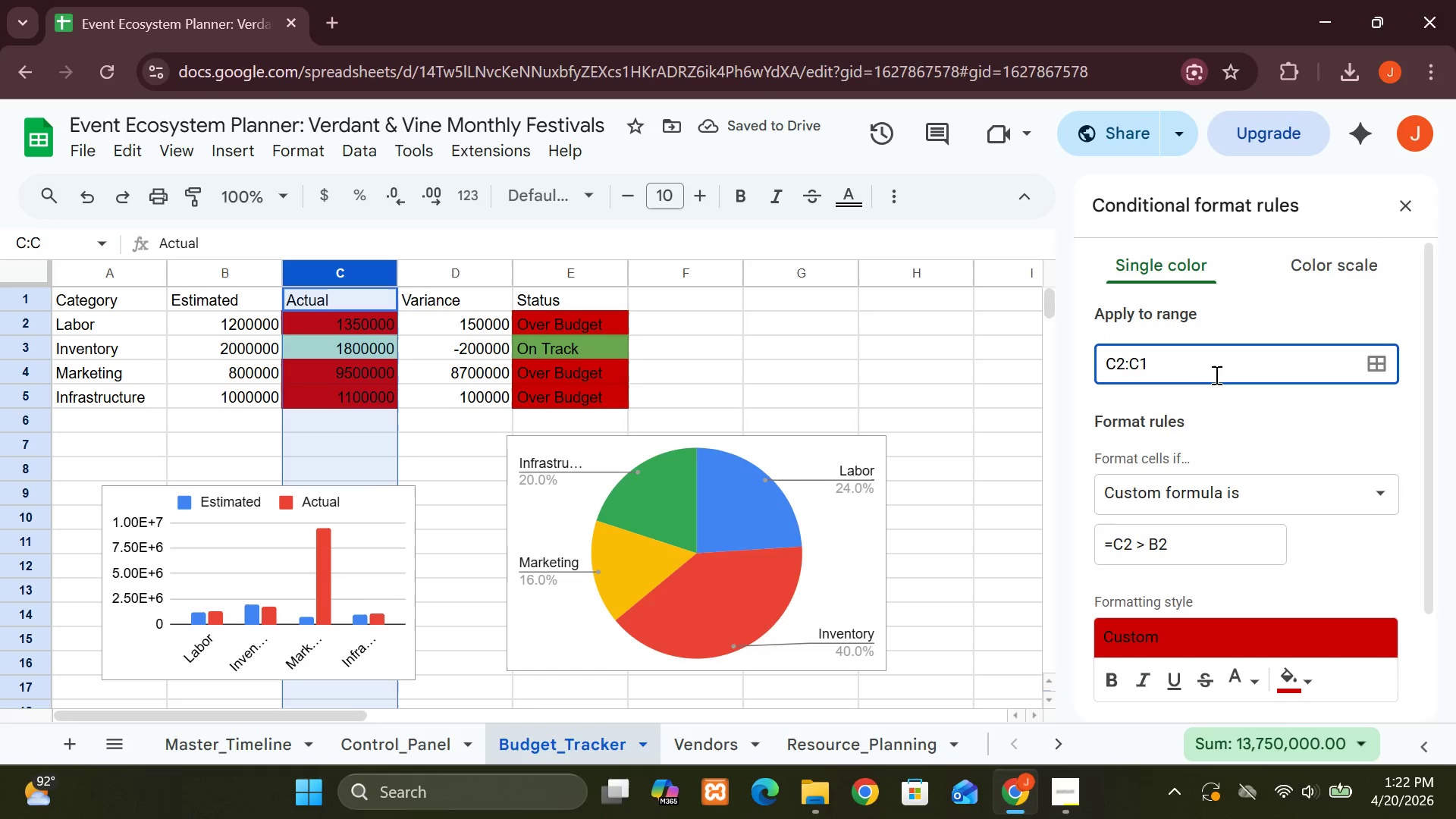 
key(Backspace)
 